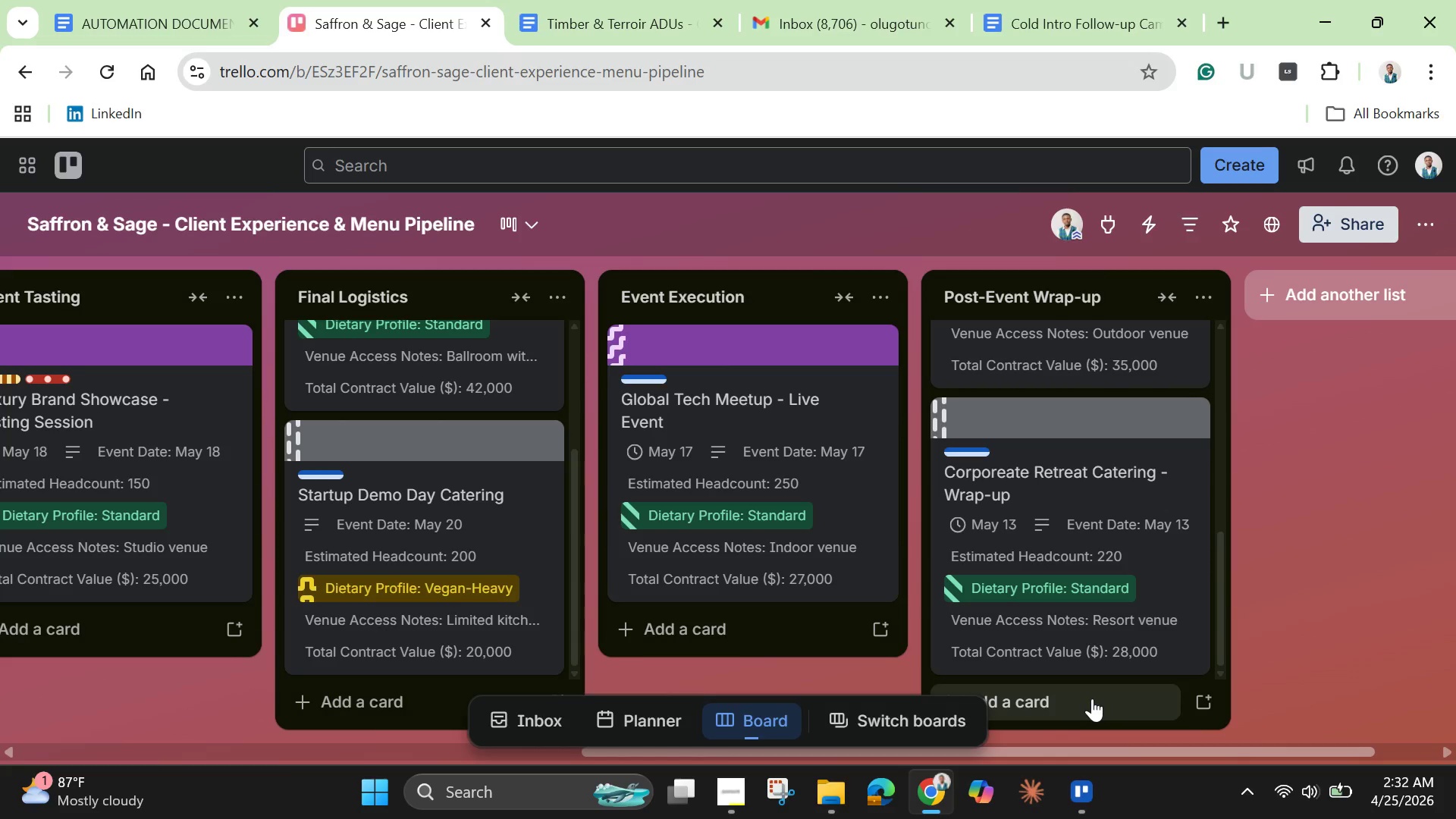 
left_click([1092, 698])
 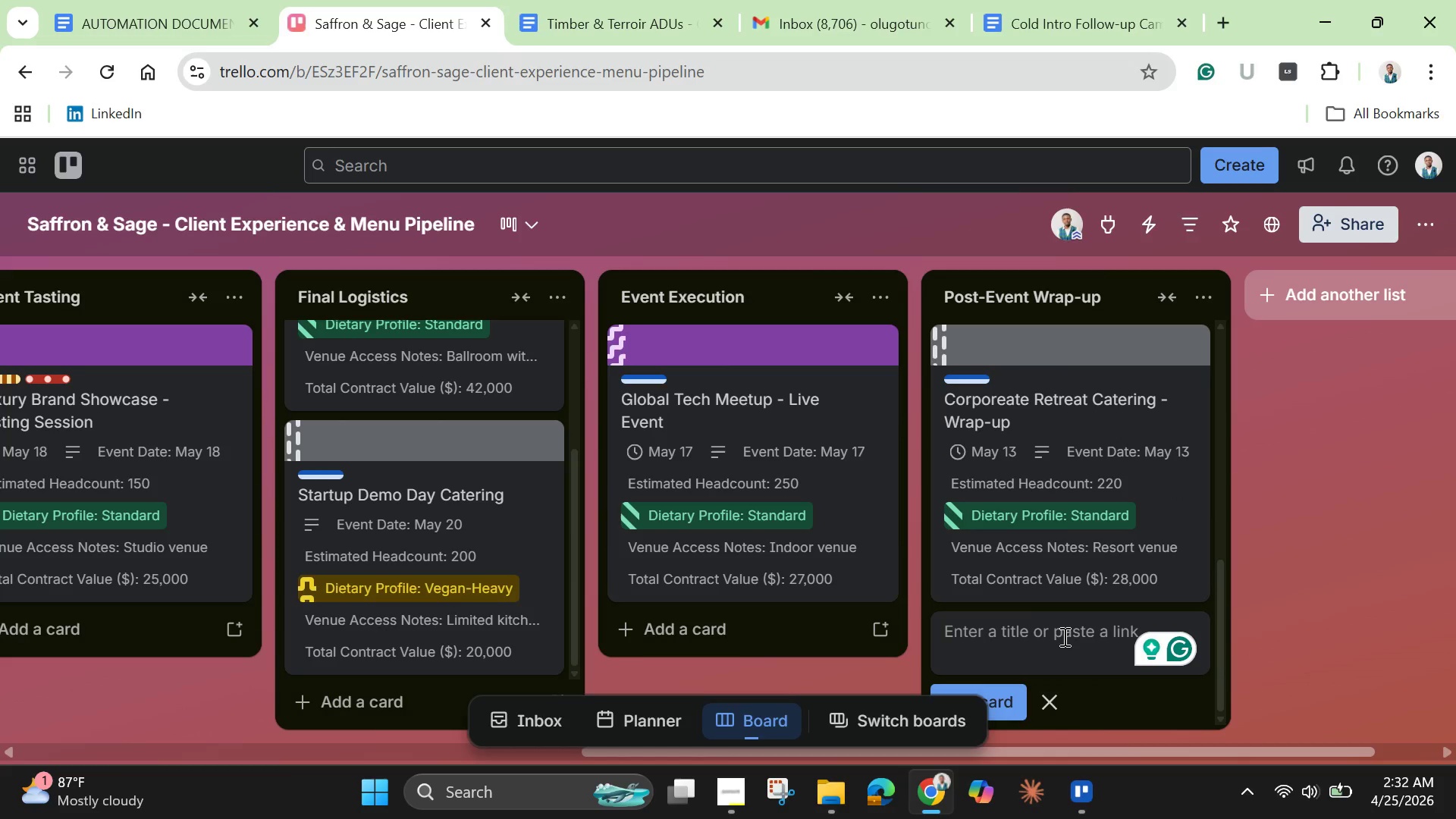 
type(Product Launch catering - Final Review)
 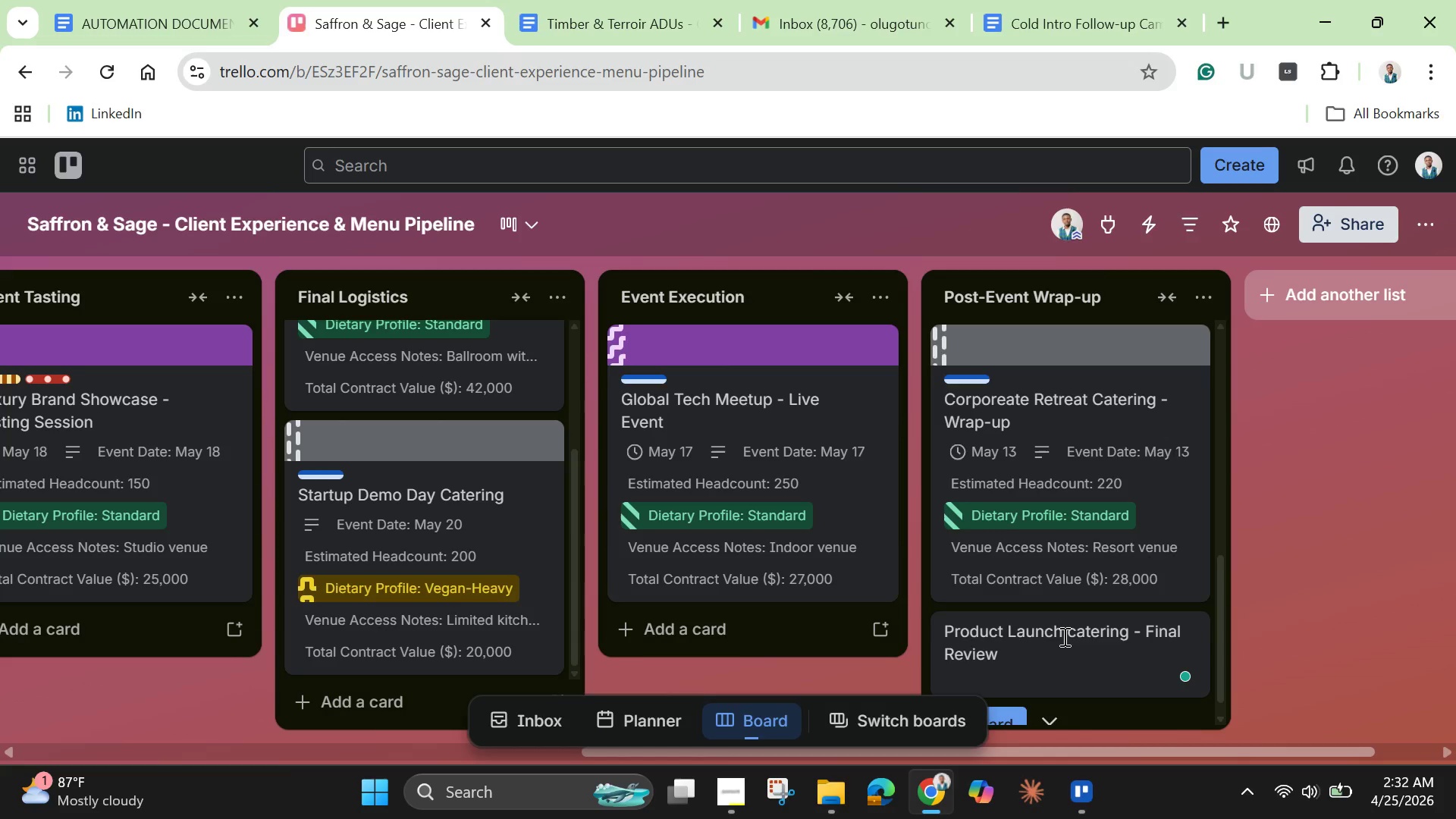 
key(Enter)
 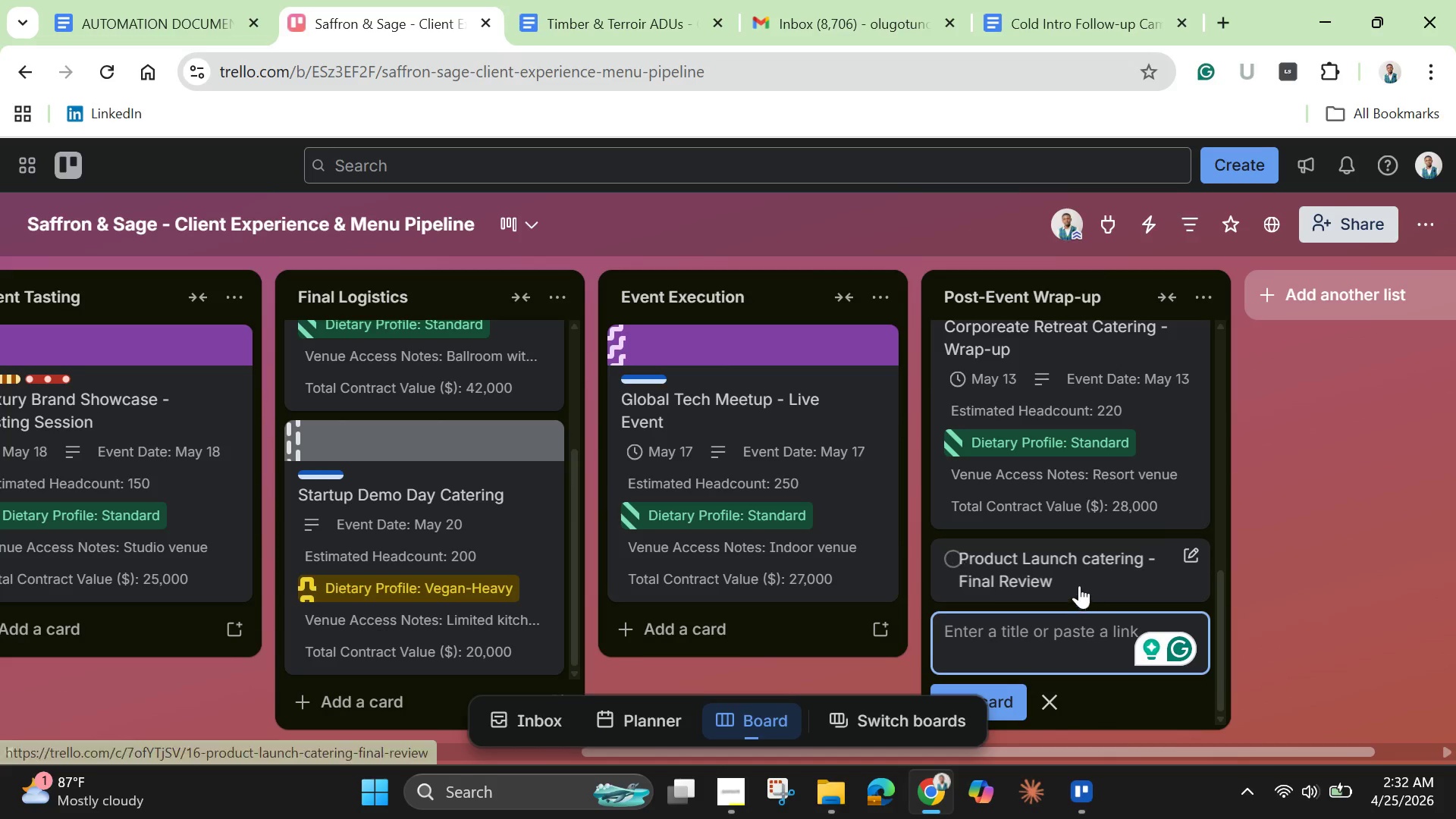 
left_click([1063, 573])
 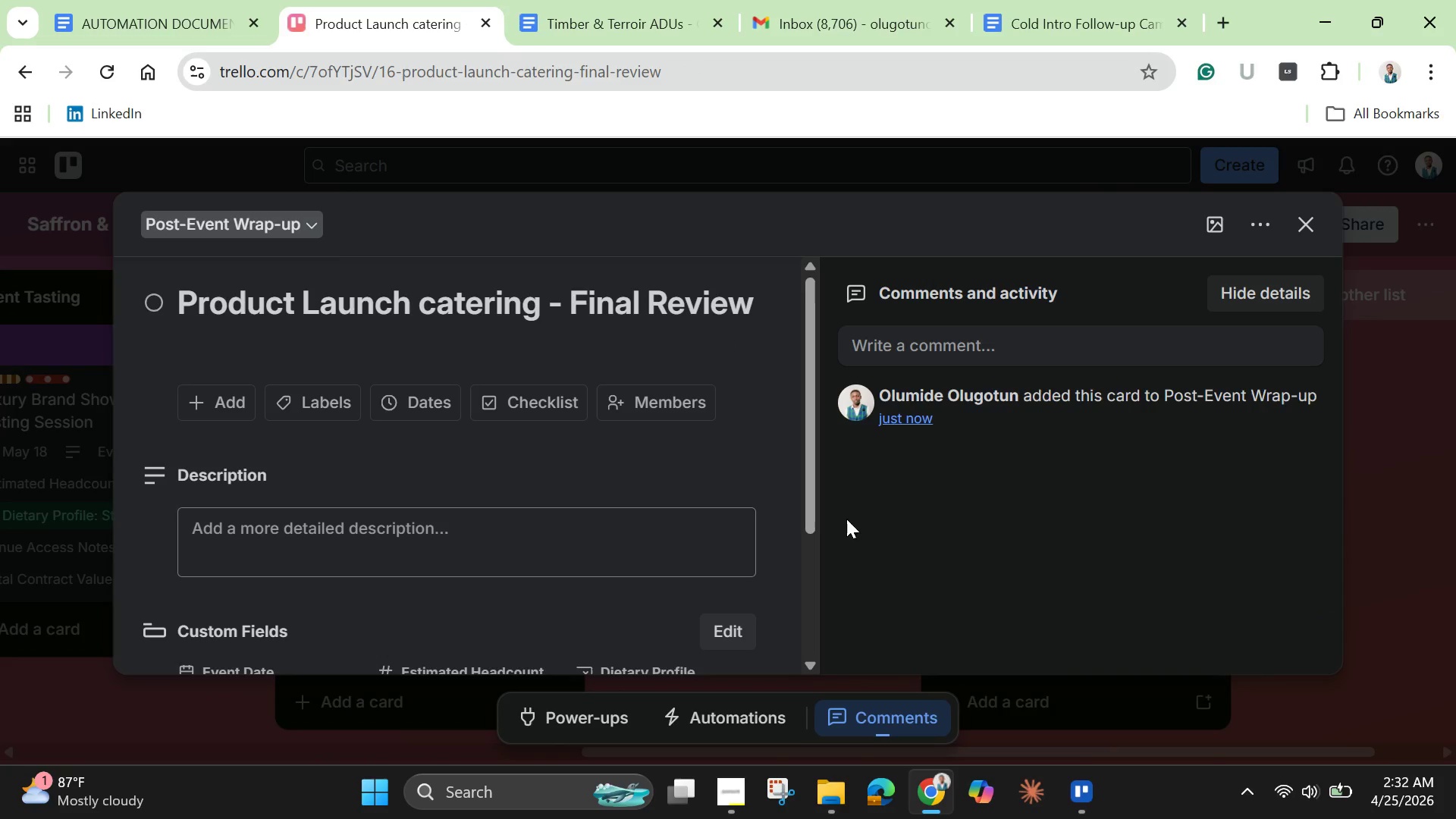 
left_click([453, 537])
 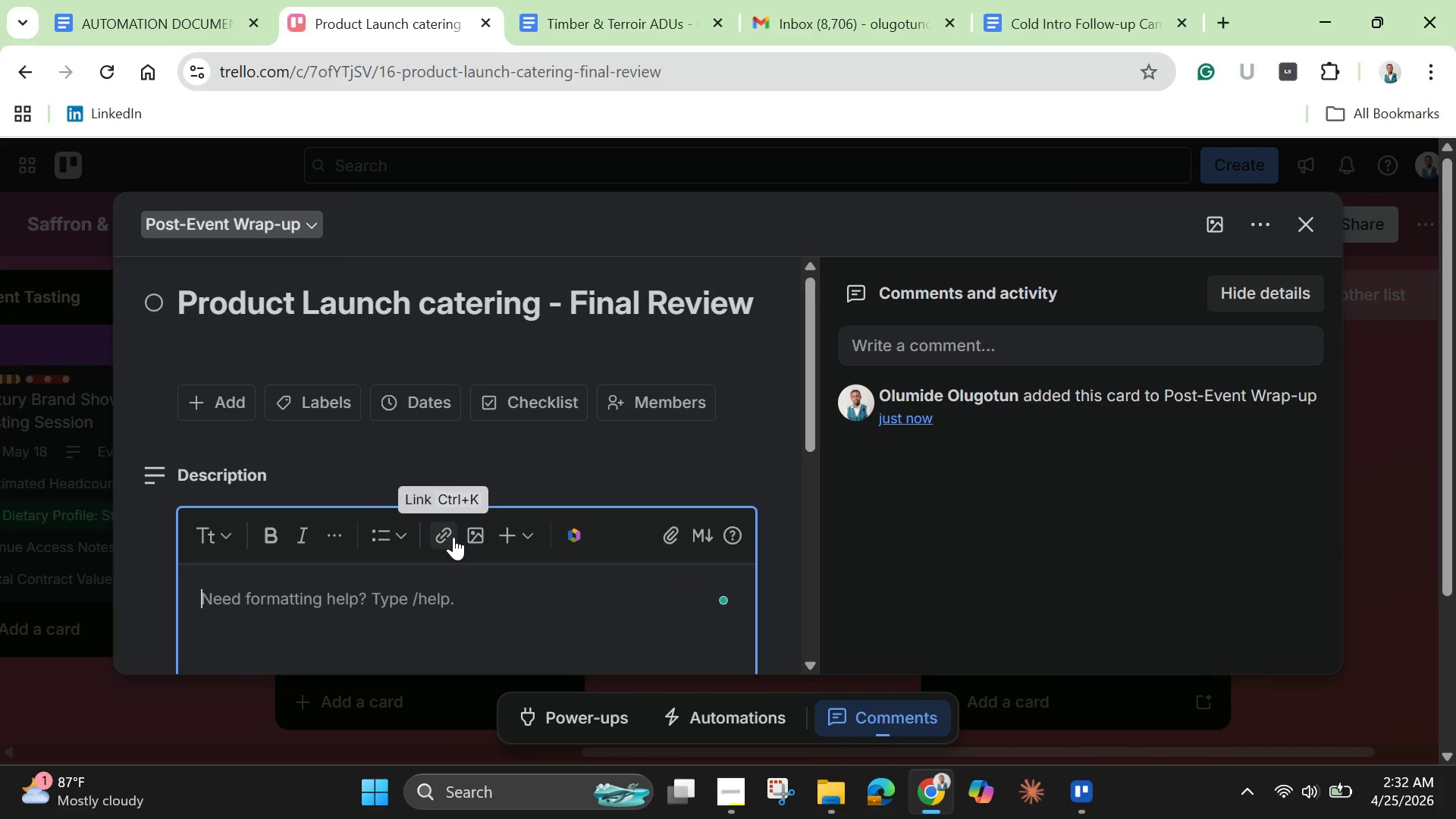 
type(Complete )
 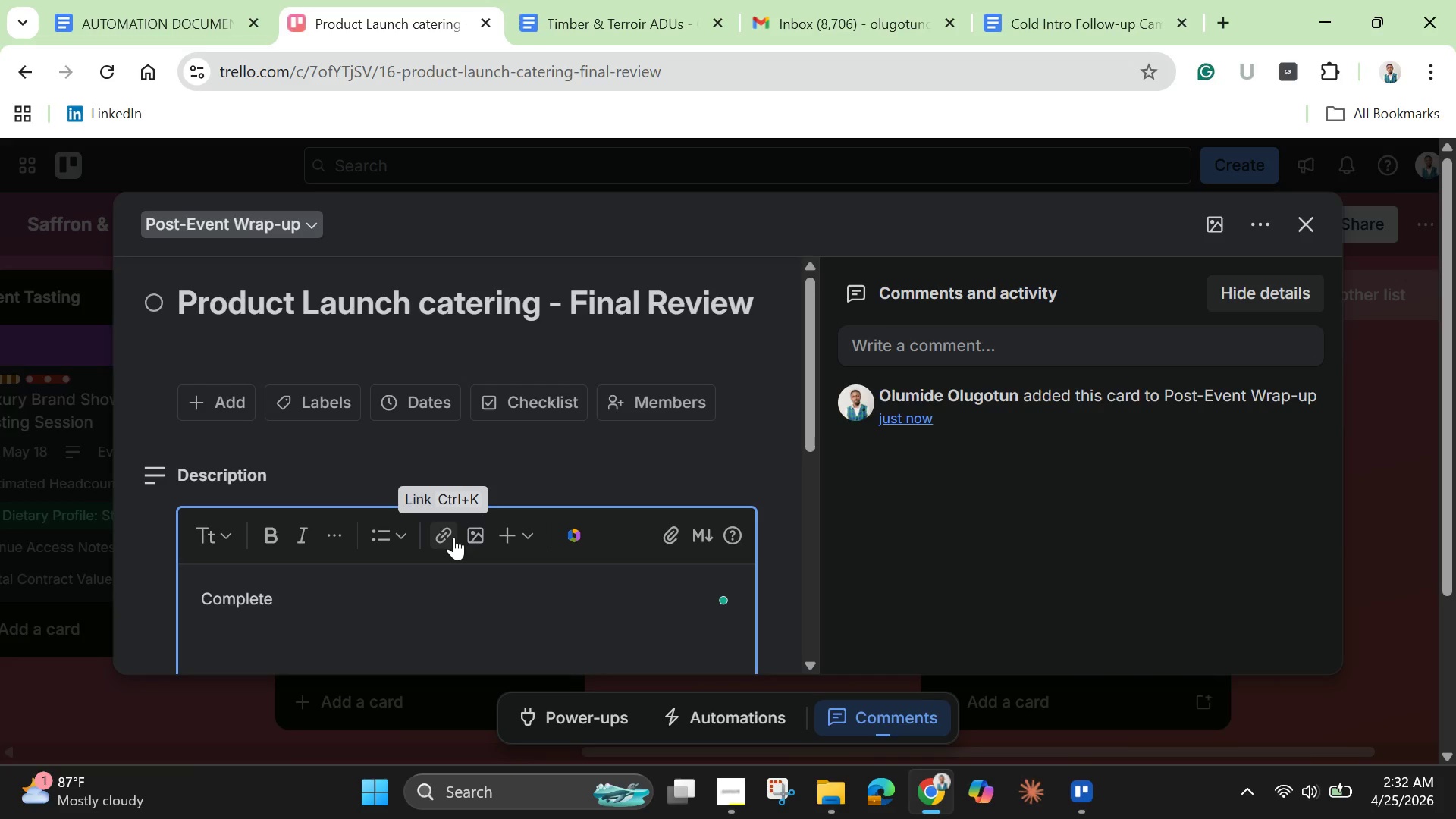 
type(post )
key(Backspace)
type(-event  documnetation )
key(Backspace)
type(, finalize billi)
key(Backspace)
type(ing and capture insights for future similar events. )
 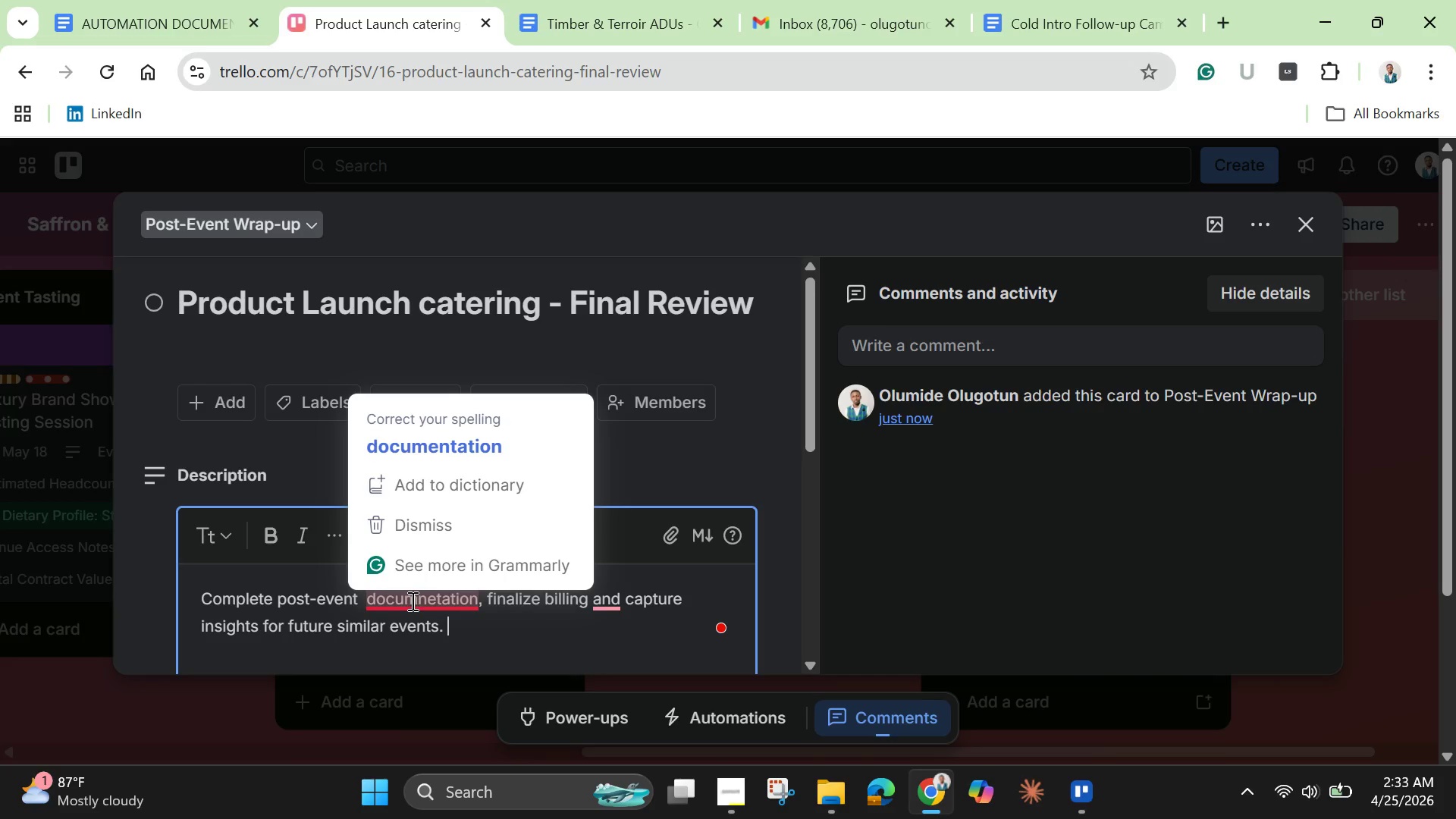 
left_click([417, 590])
 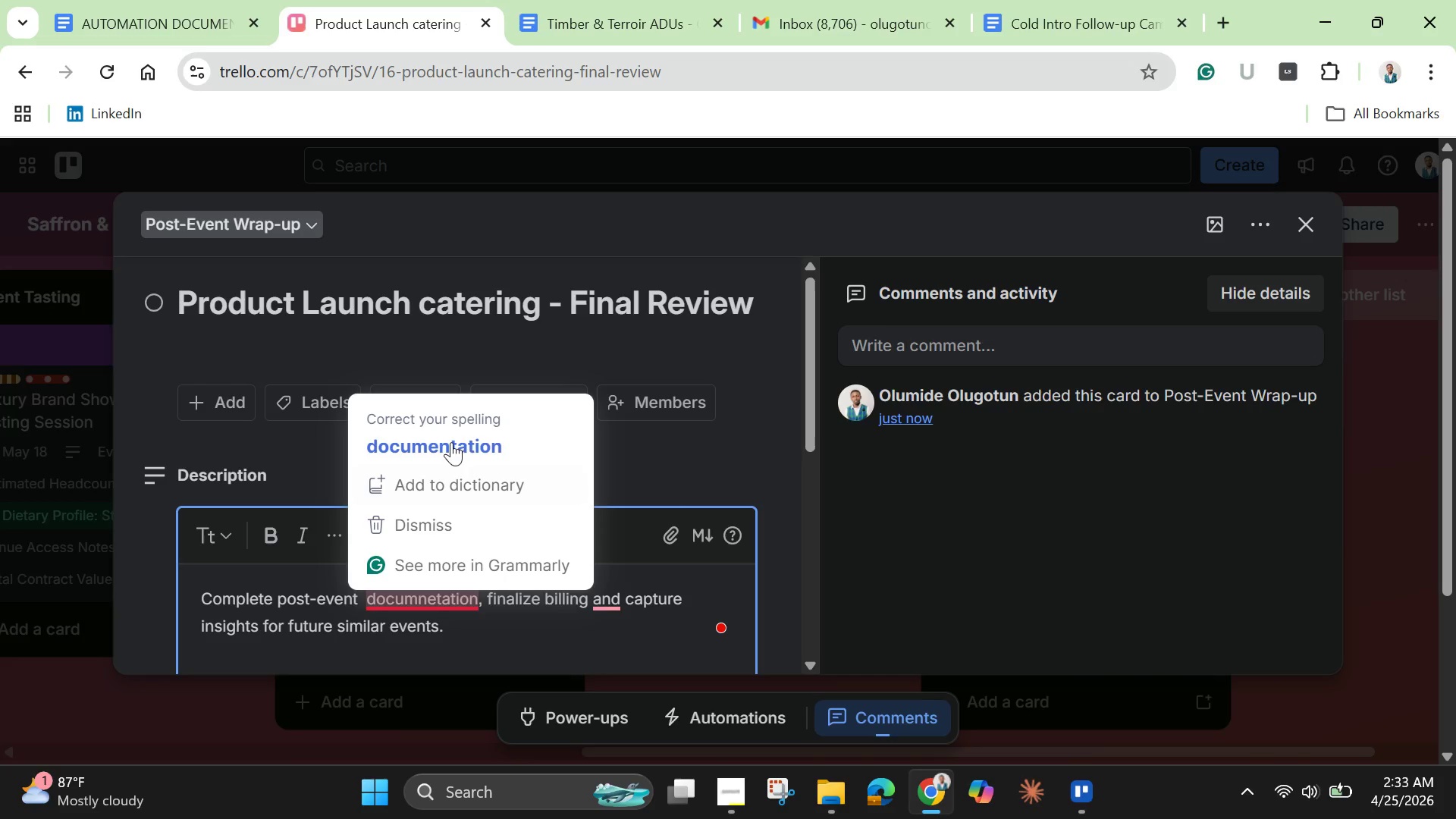 
left_click([453, 431])
 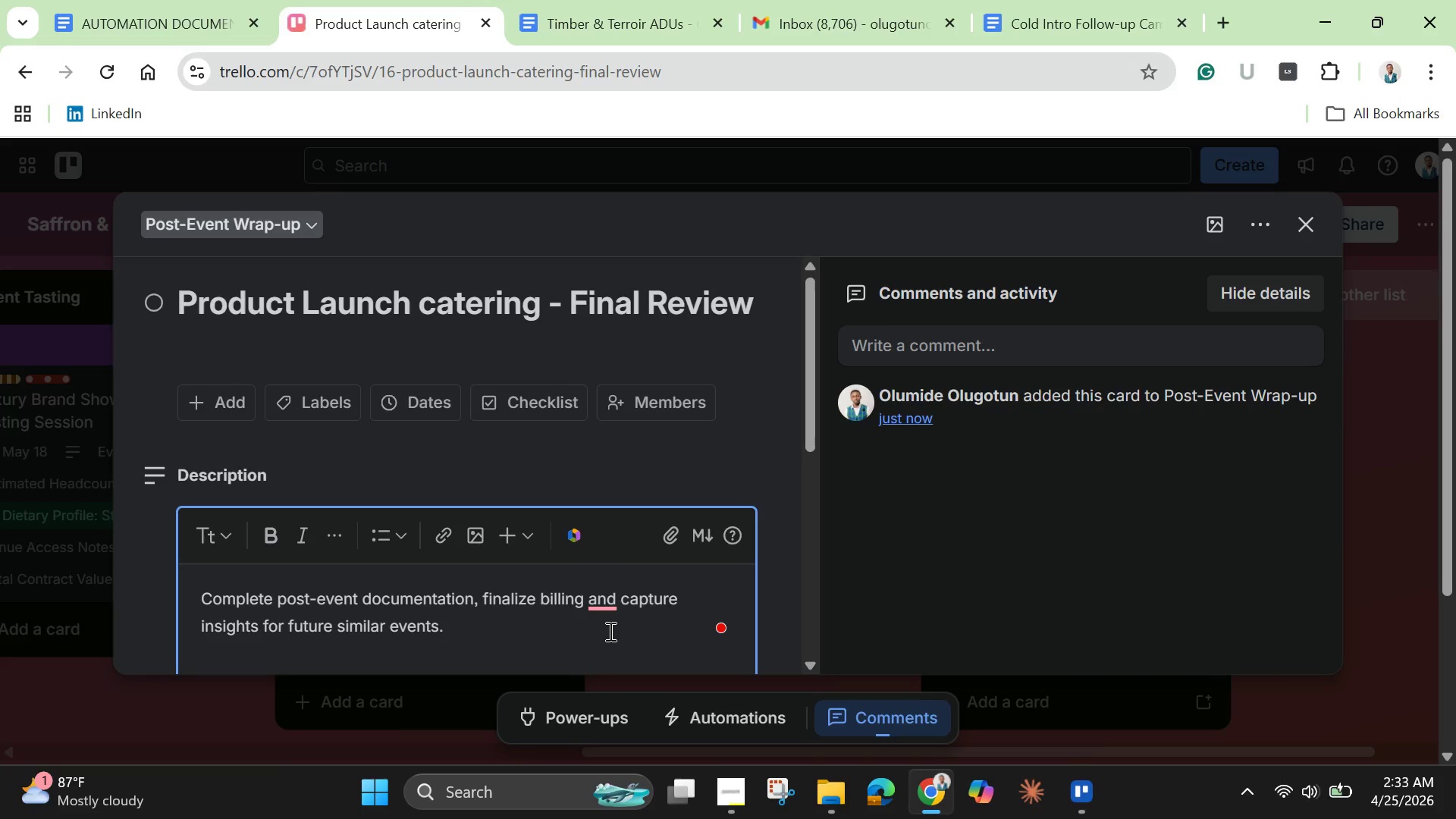 
left_click([592, 603])
 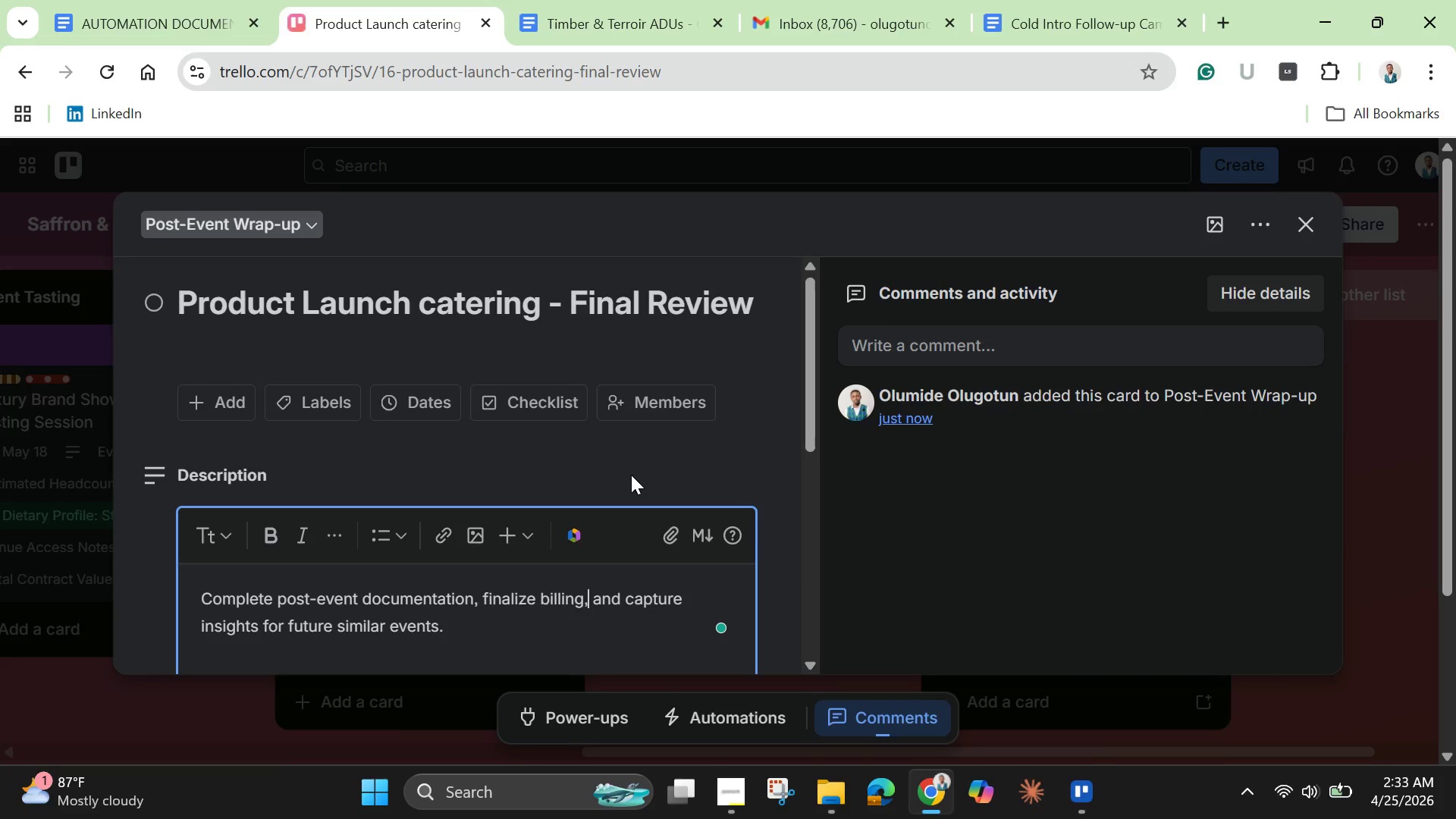 
left_click([631, 475])
 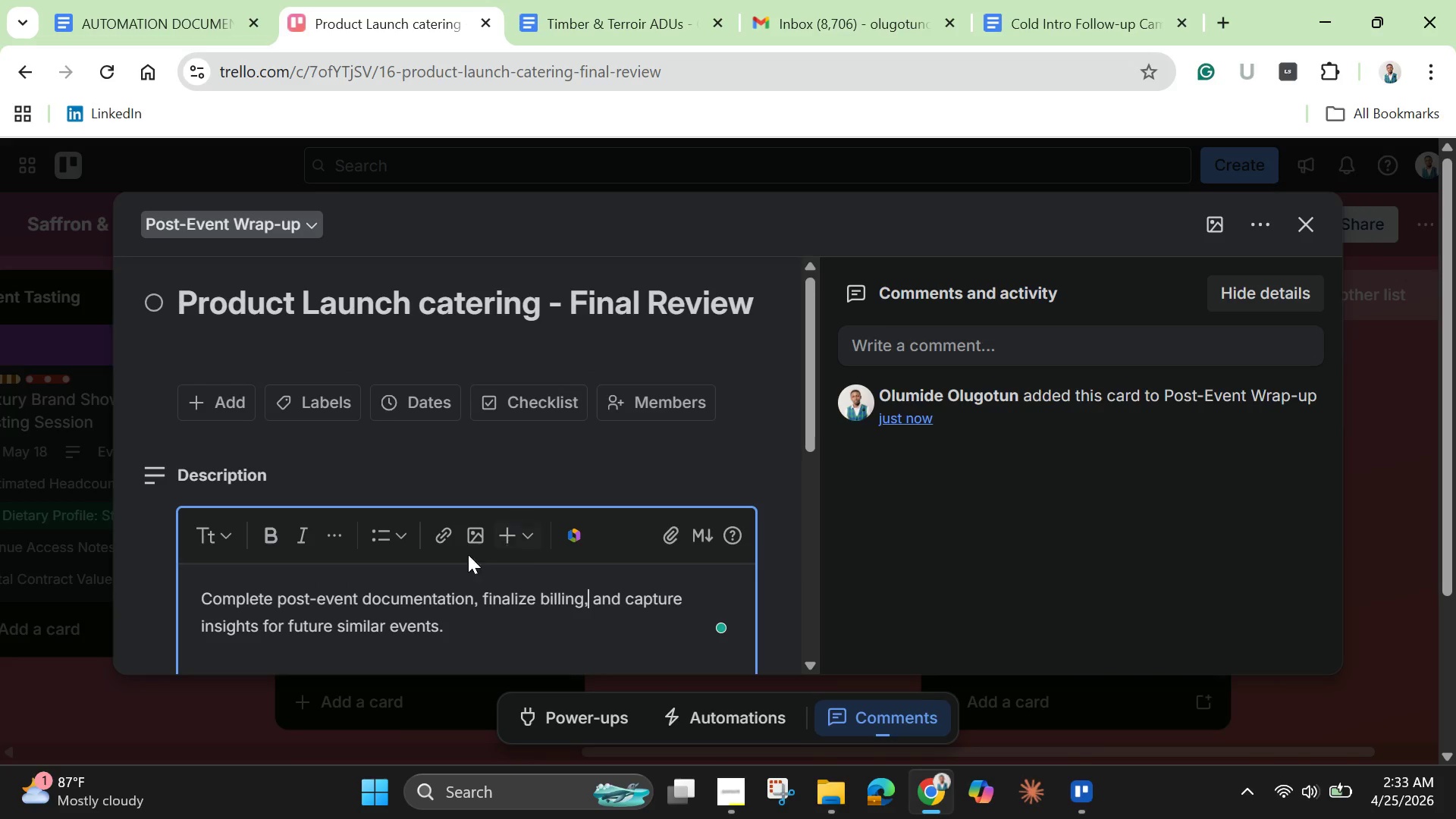 
scroll: coordinate [376, 602], scroll_direction: down, amount: 2.0
 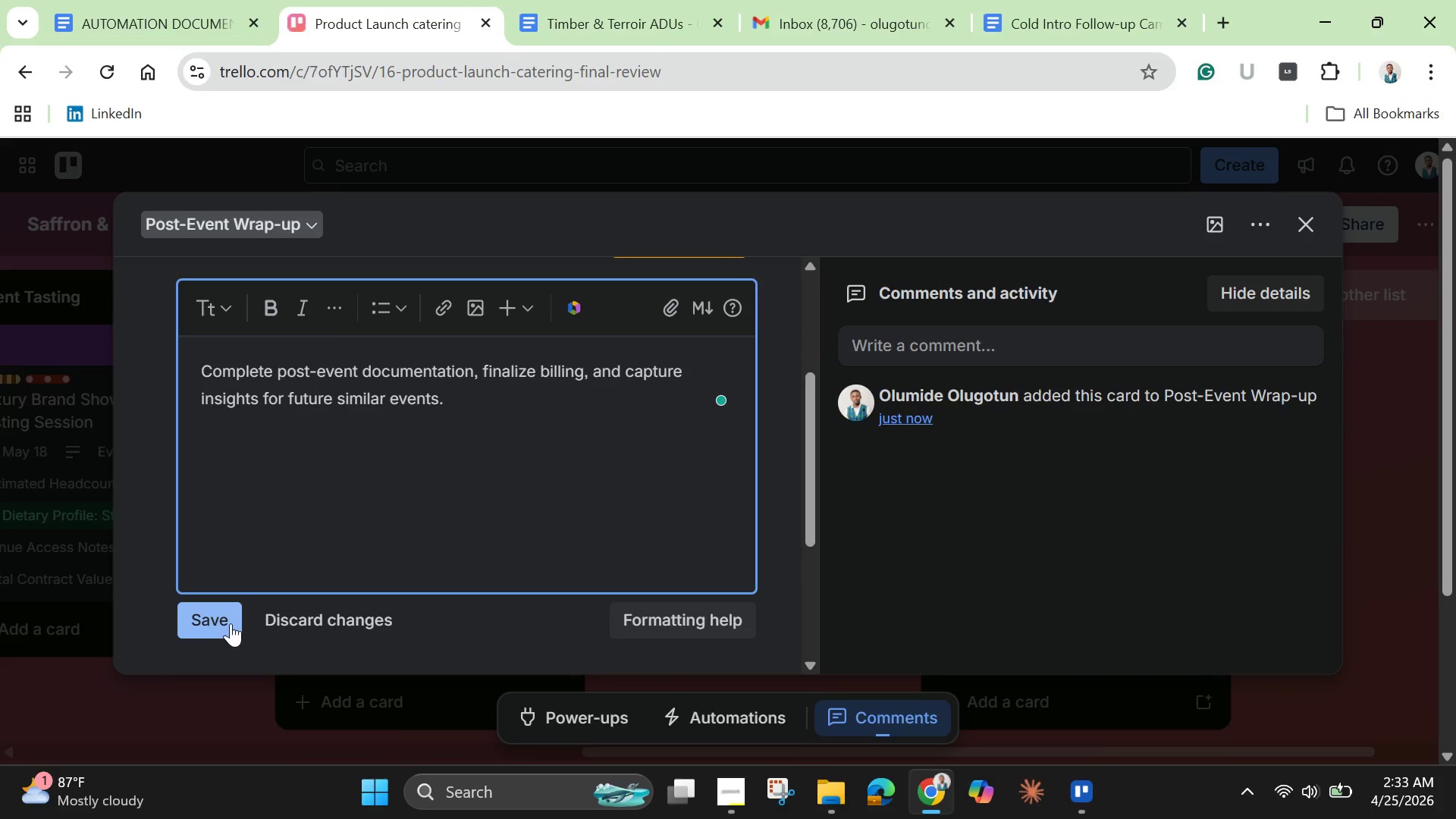 
left_click([226, 620])
 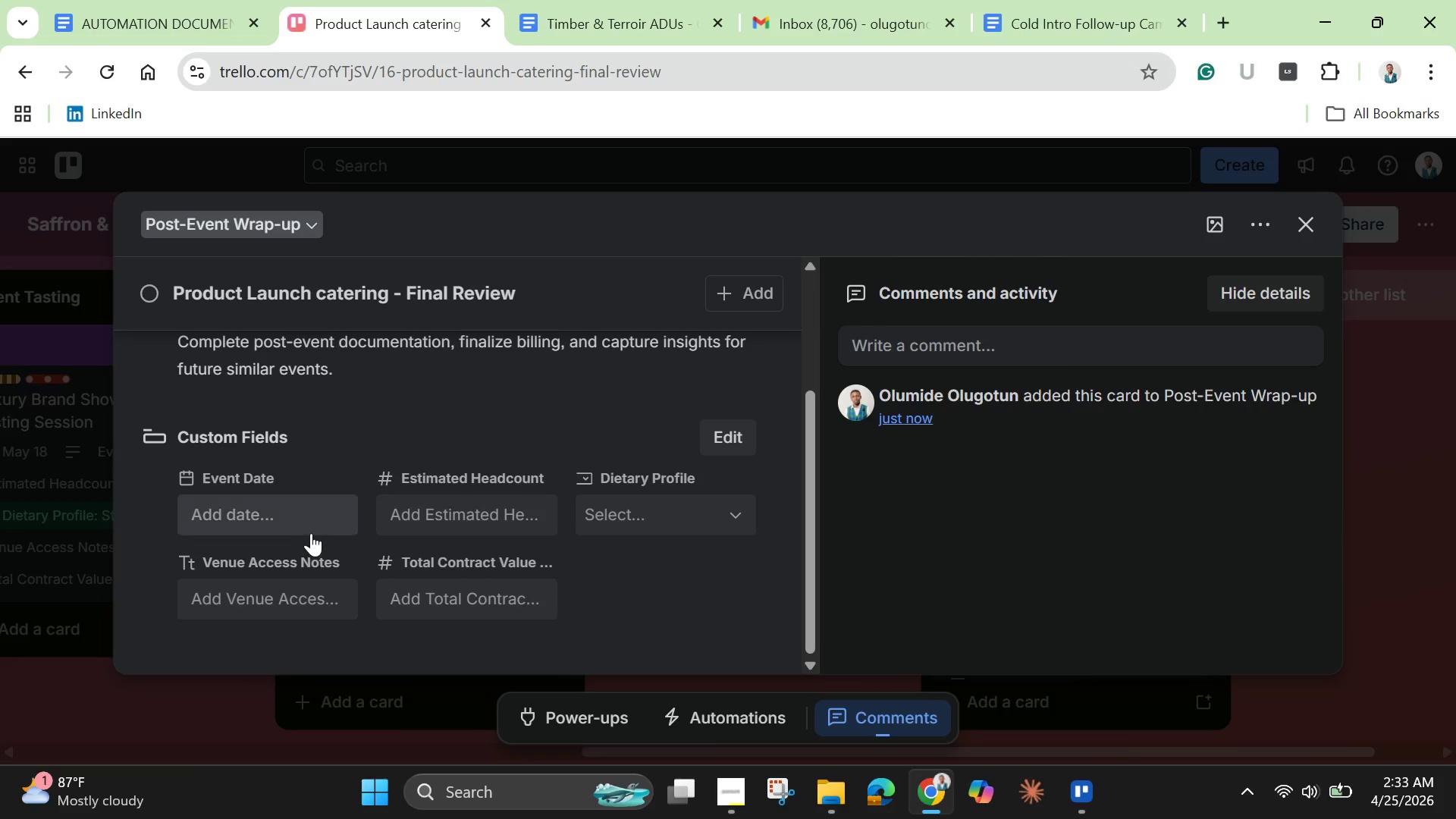 
left_click([307, 522])
 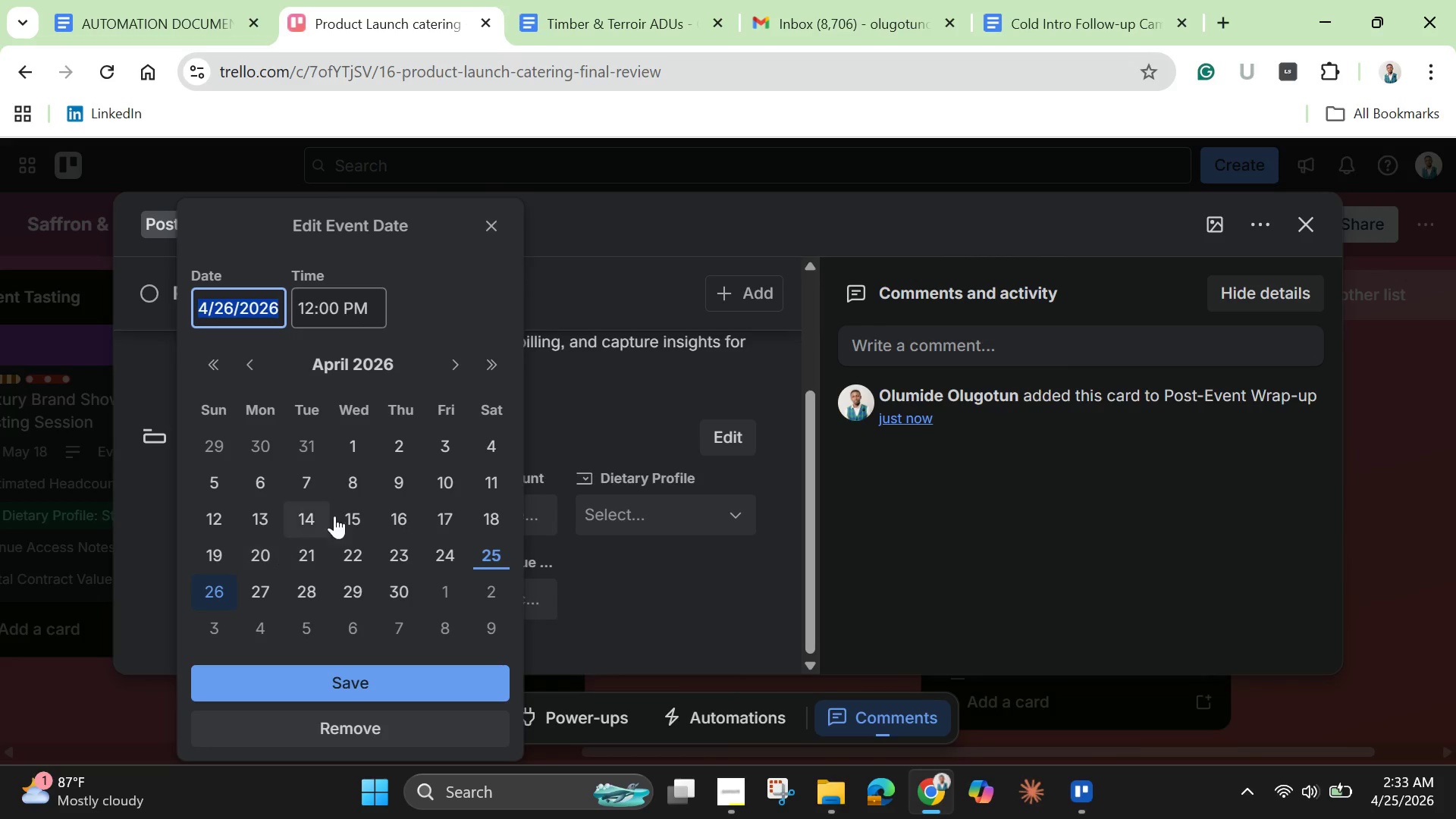 
wait(5.53)
 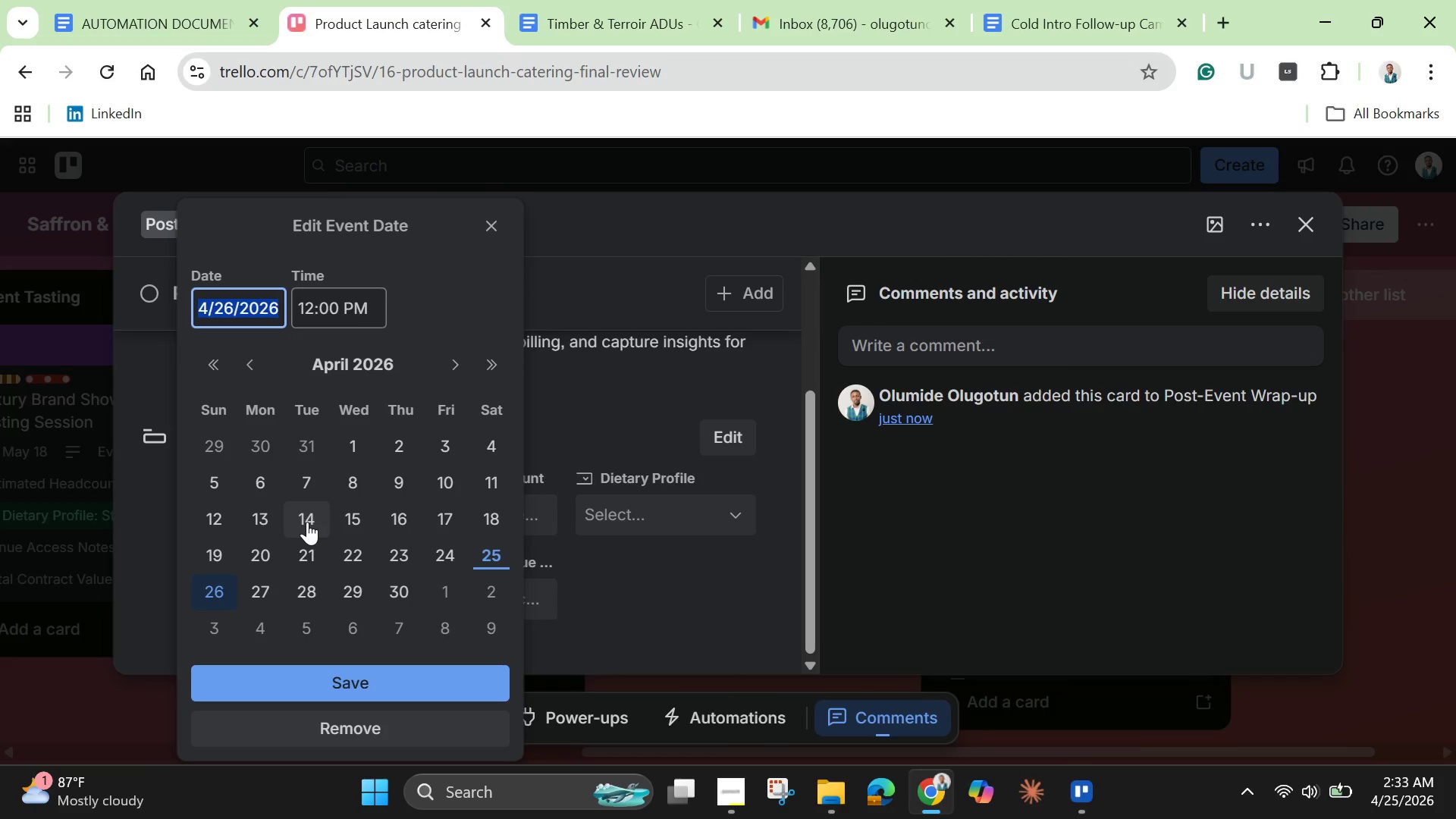 
left_click([463, 367])
 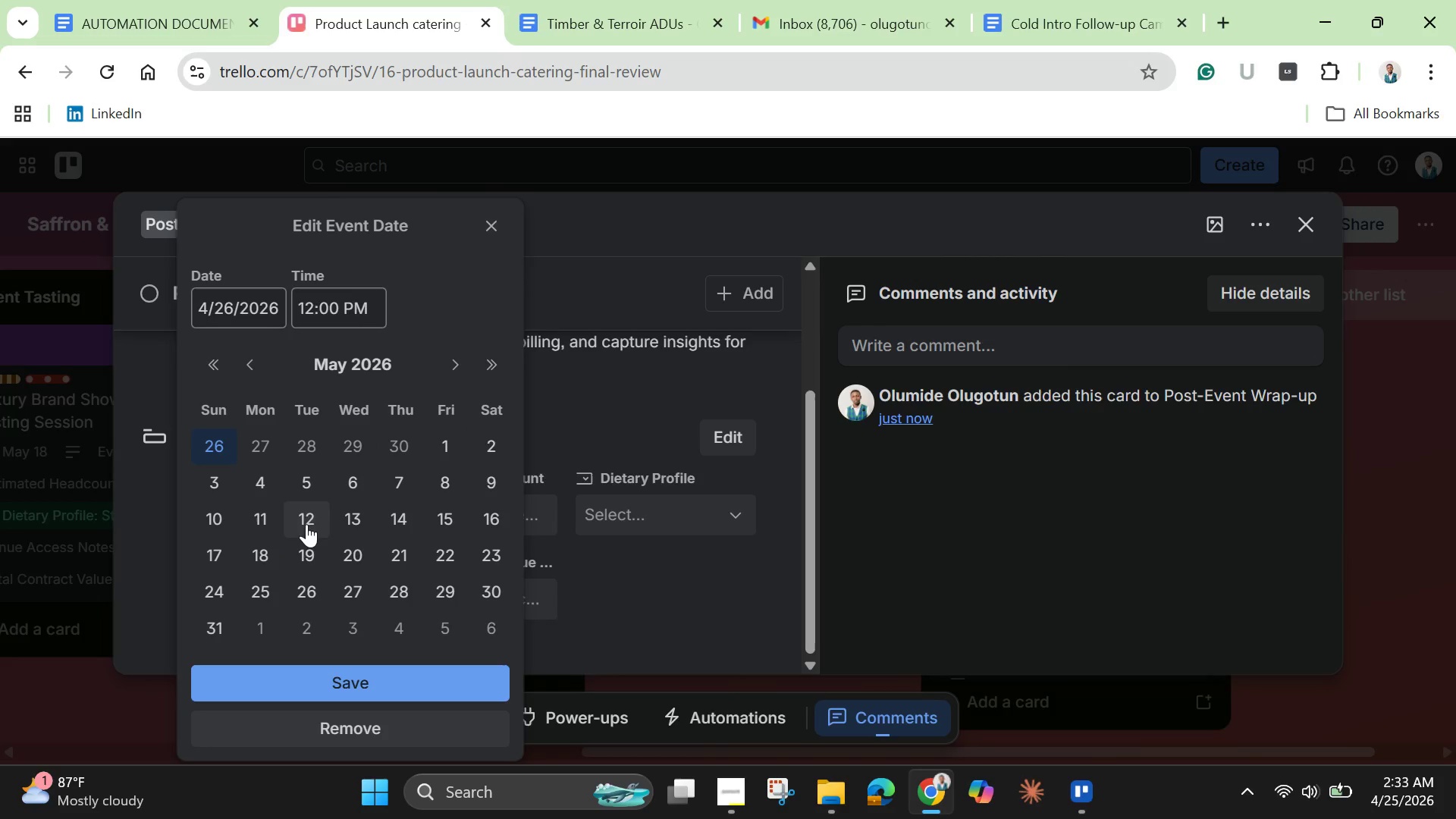 
left_click([310, 513])
 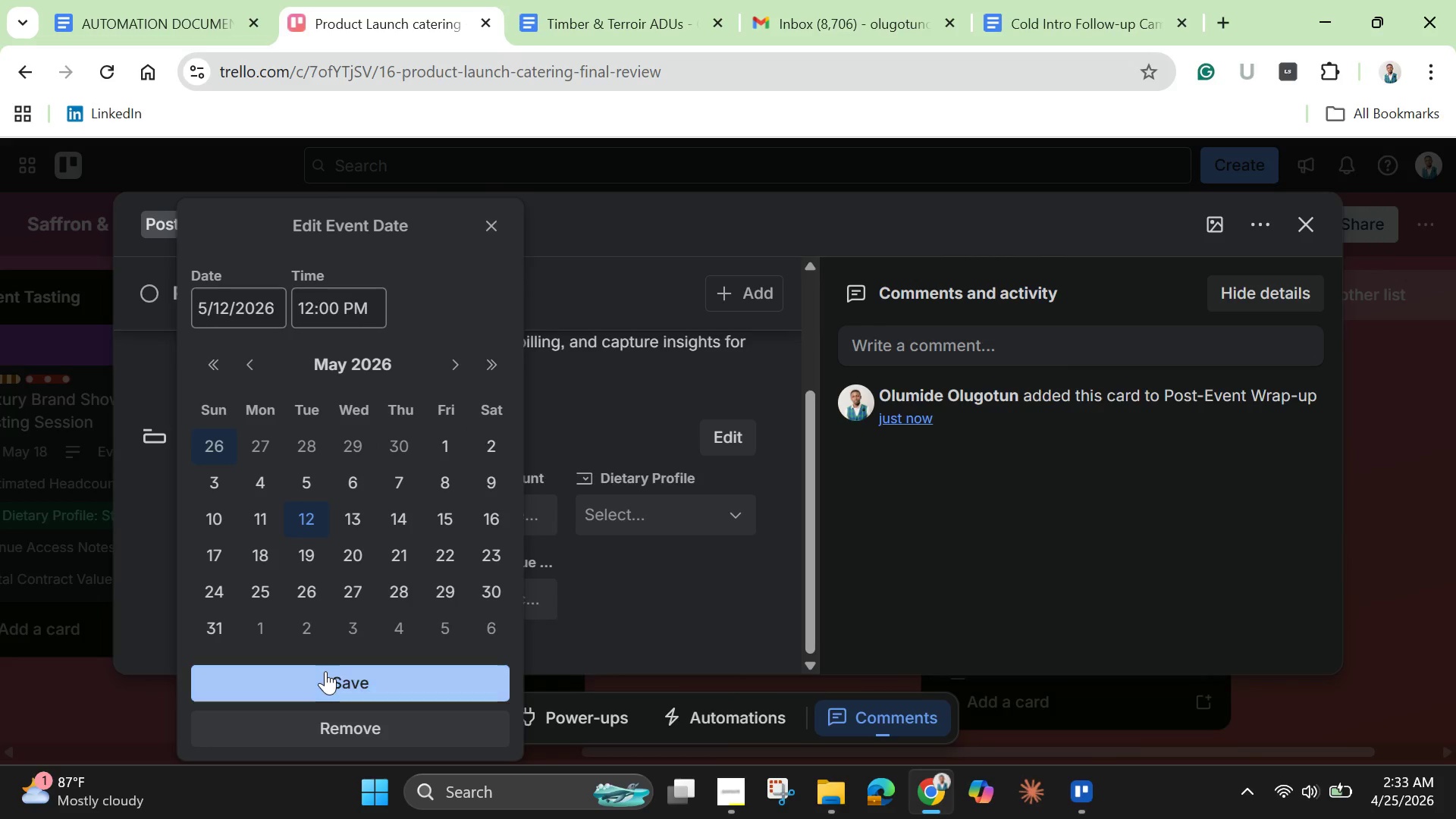 
left_click([325, 671])
 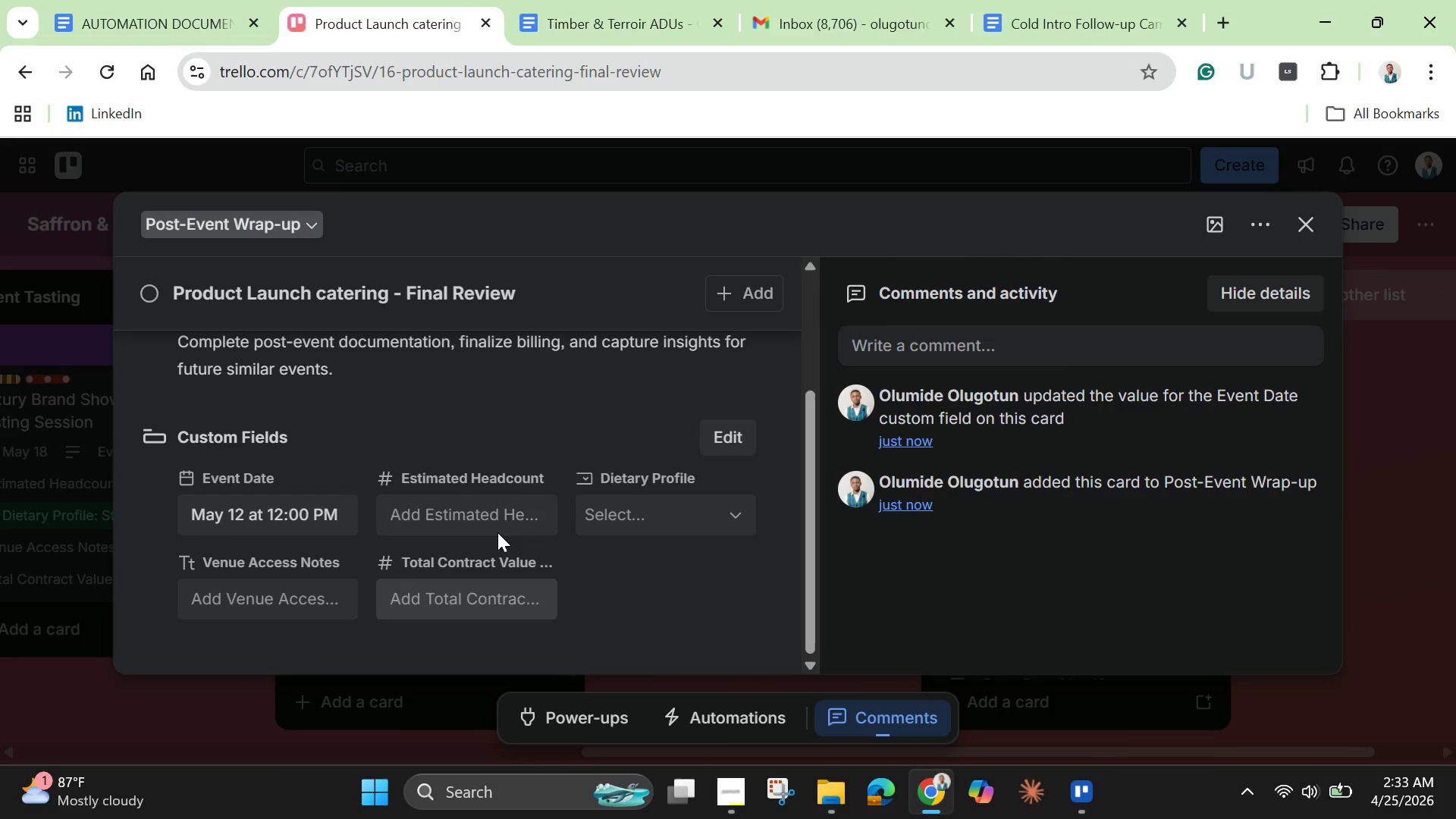 
left_click([496, 526])
 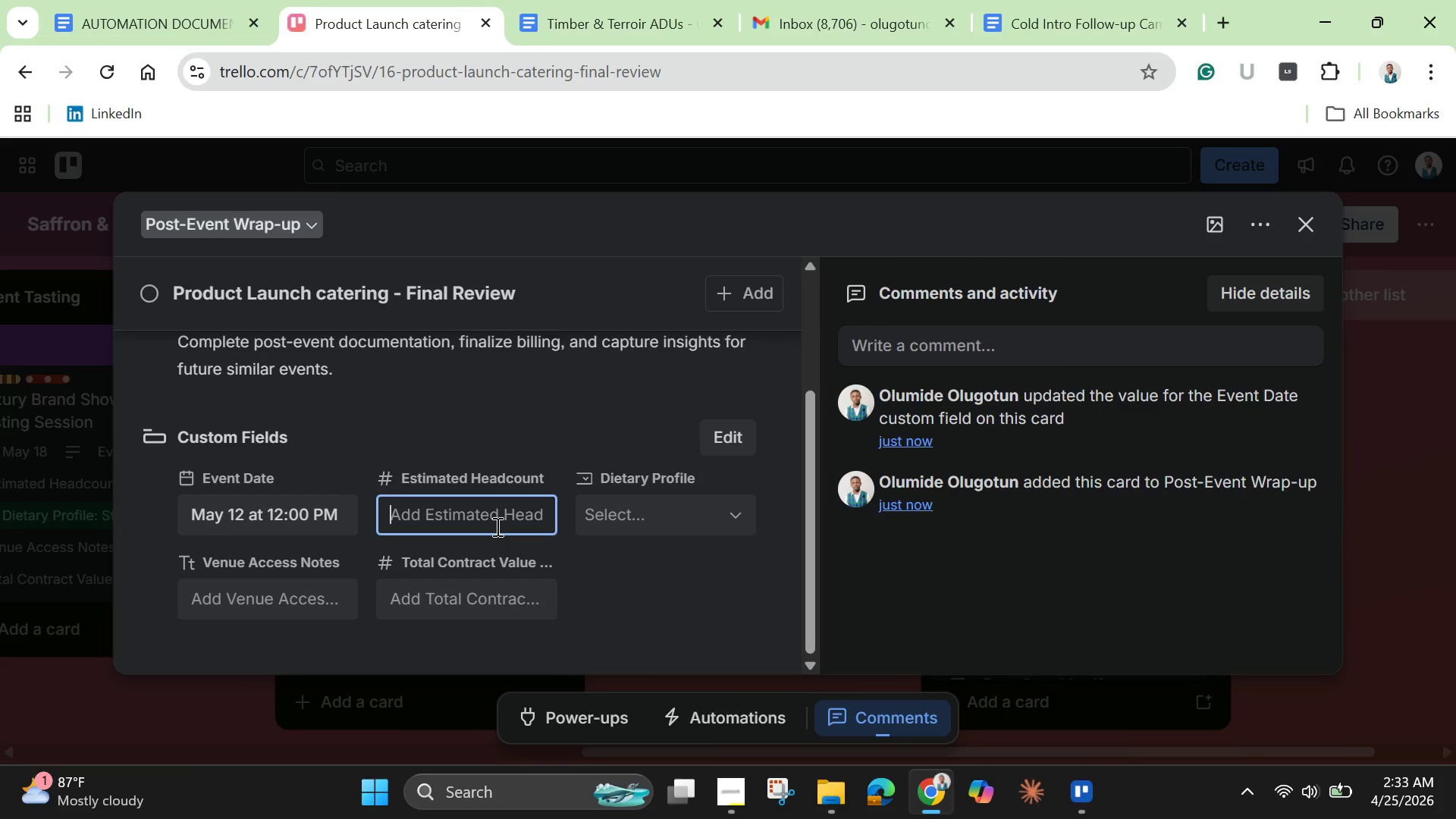 
type(q)
key(Backspace)
type(150)
 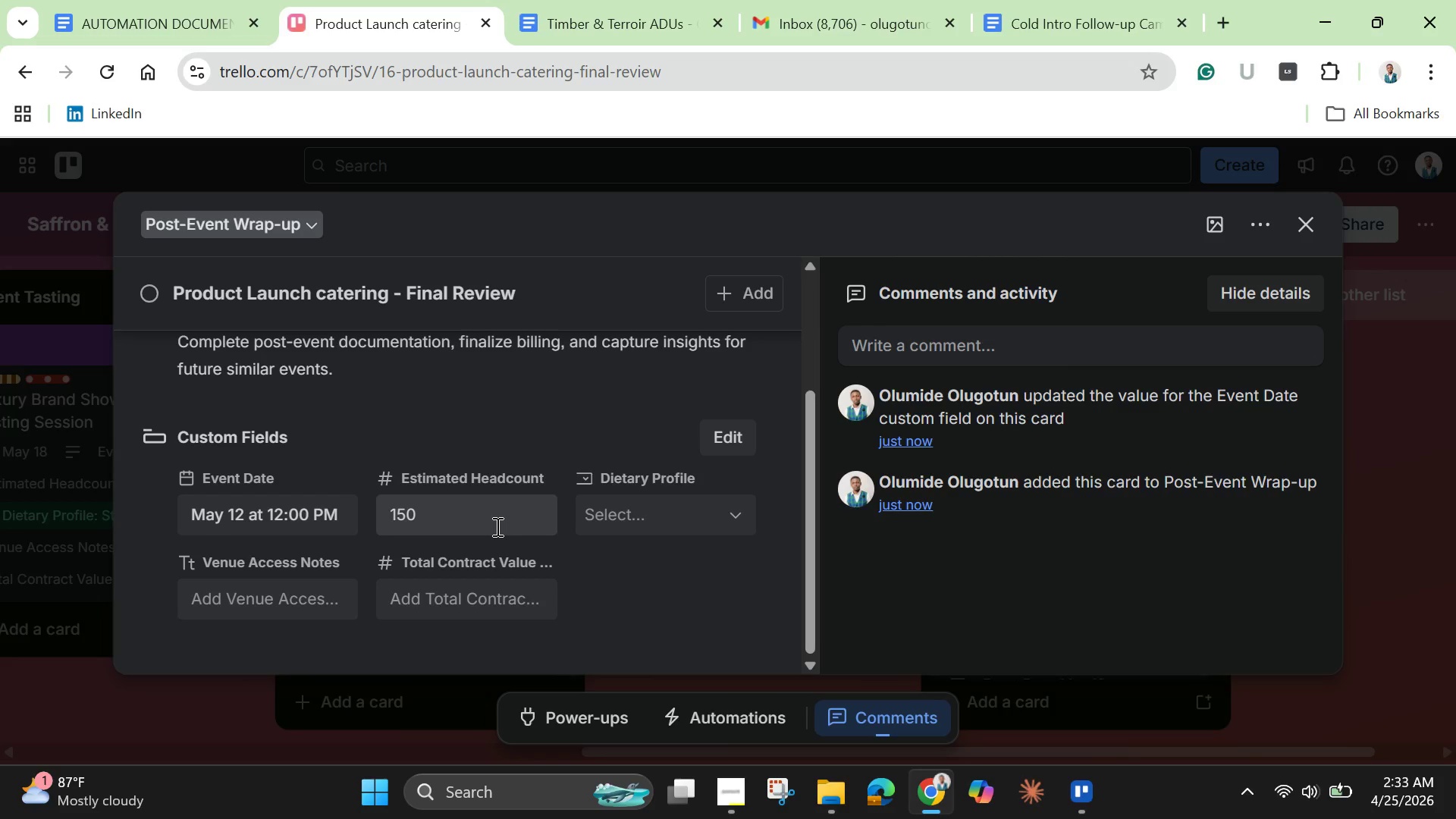 
key(Enter)
 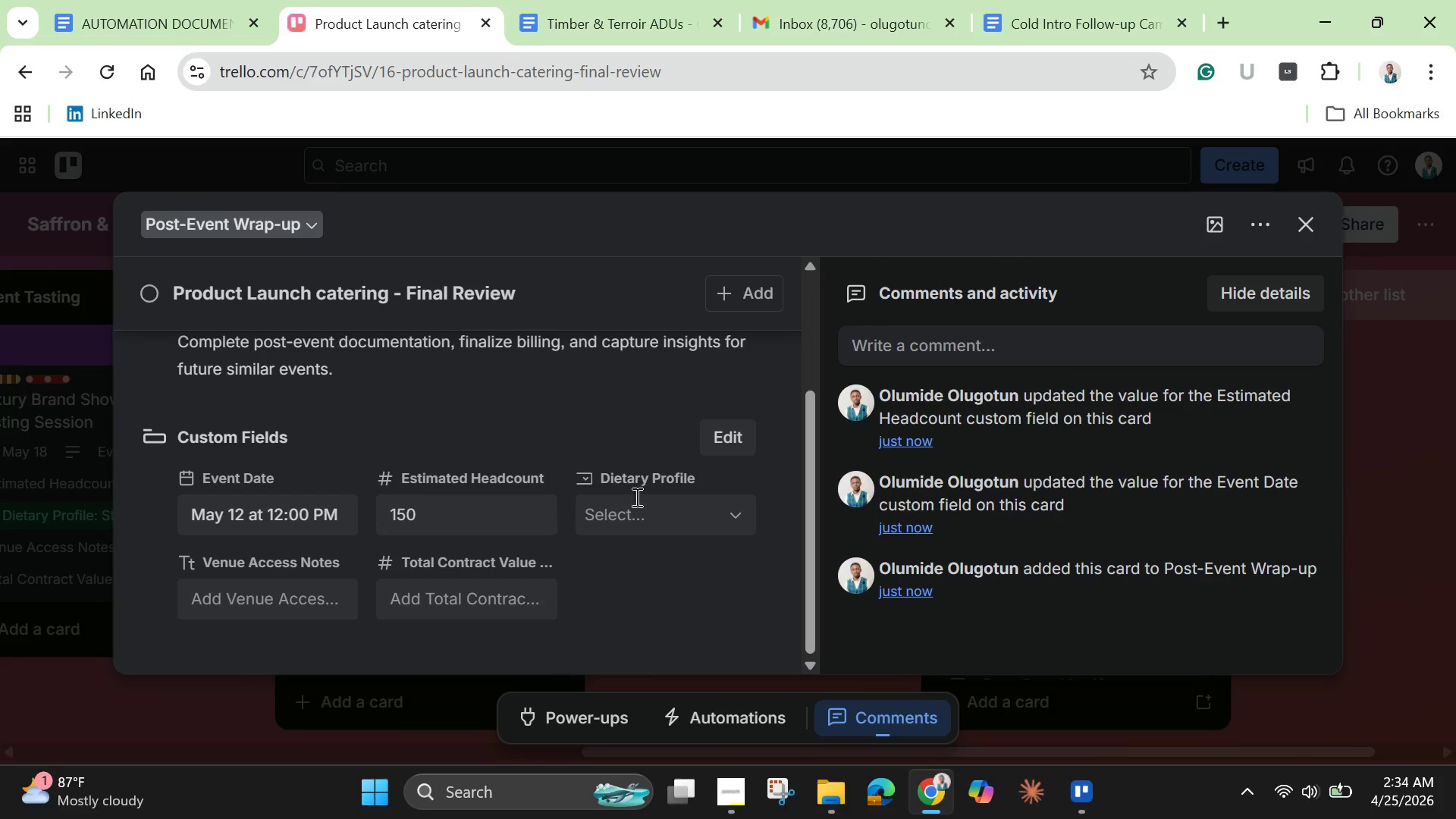 
left_click([635, 512])
 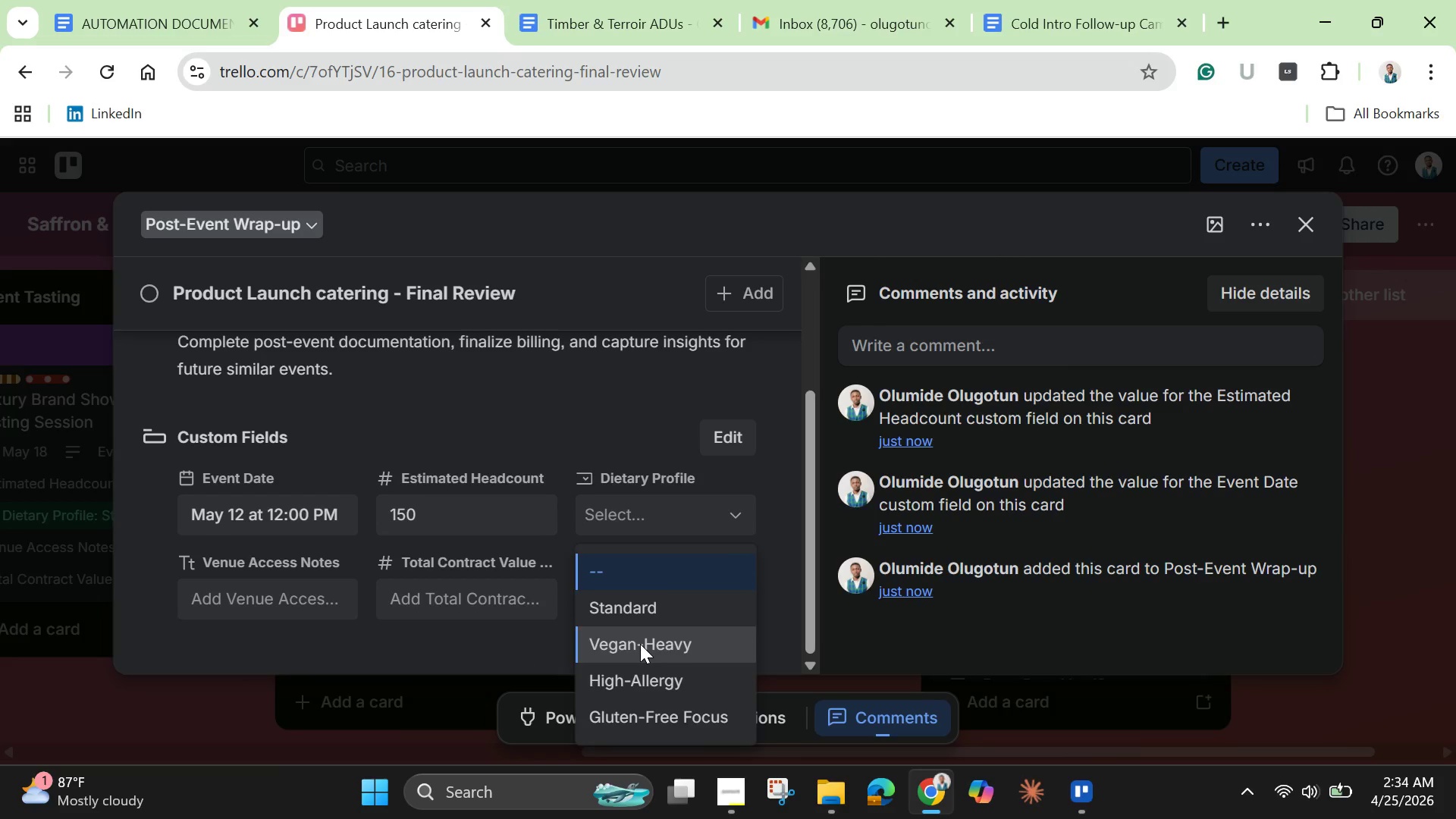 
left_click([640, 644])
 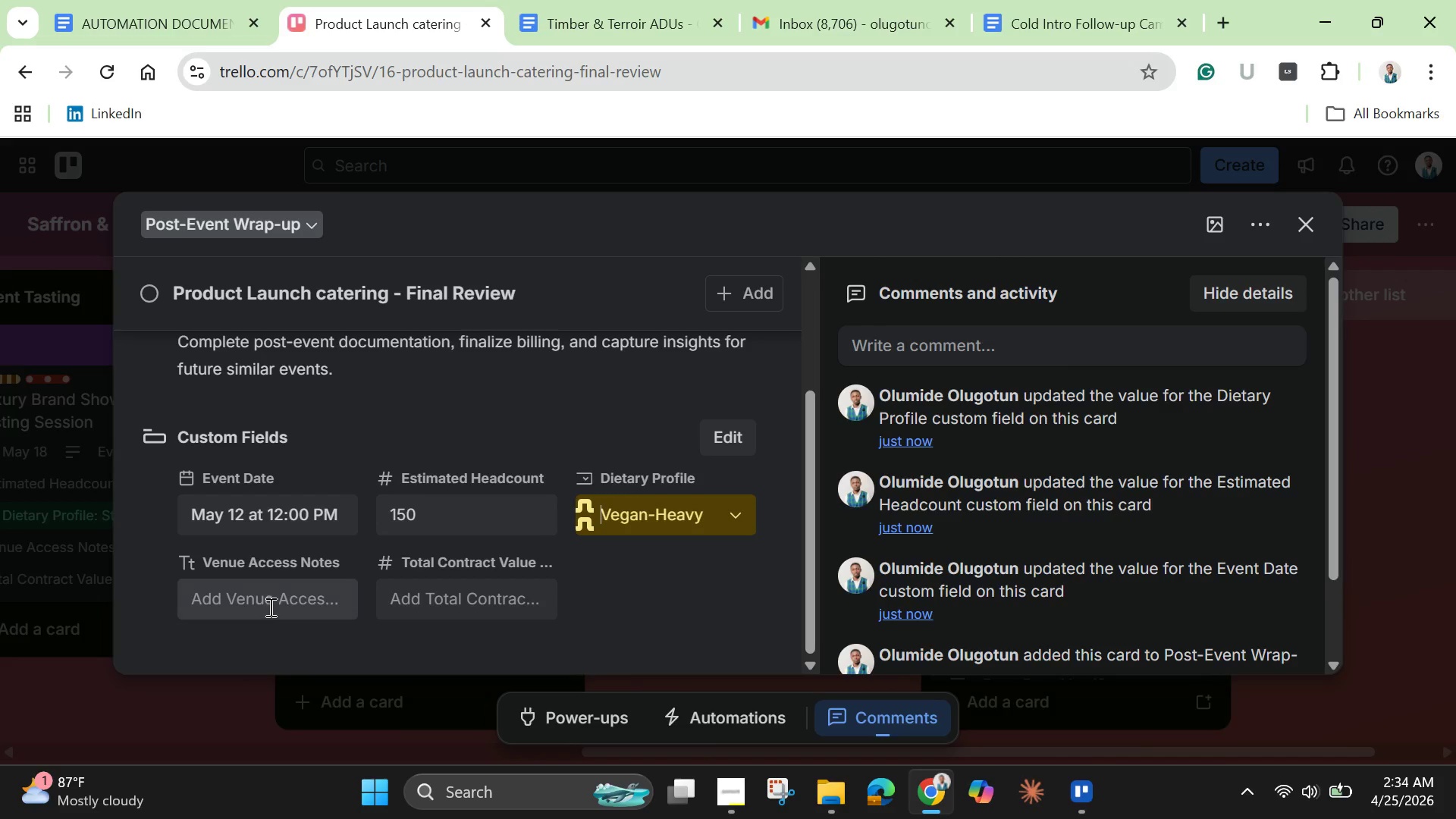 
left_click([269, 607])
 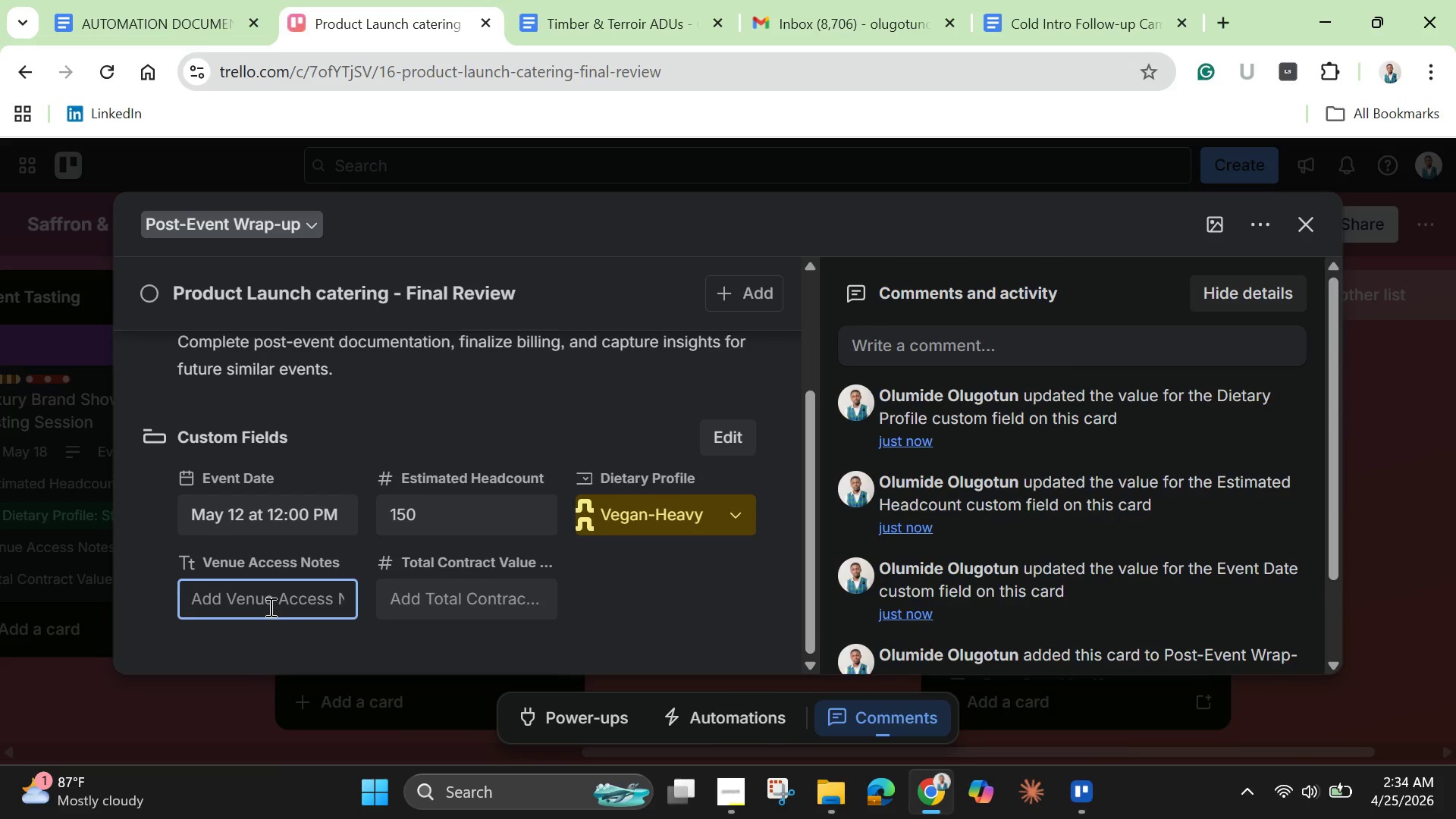 
type(Tech venue)
 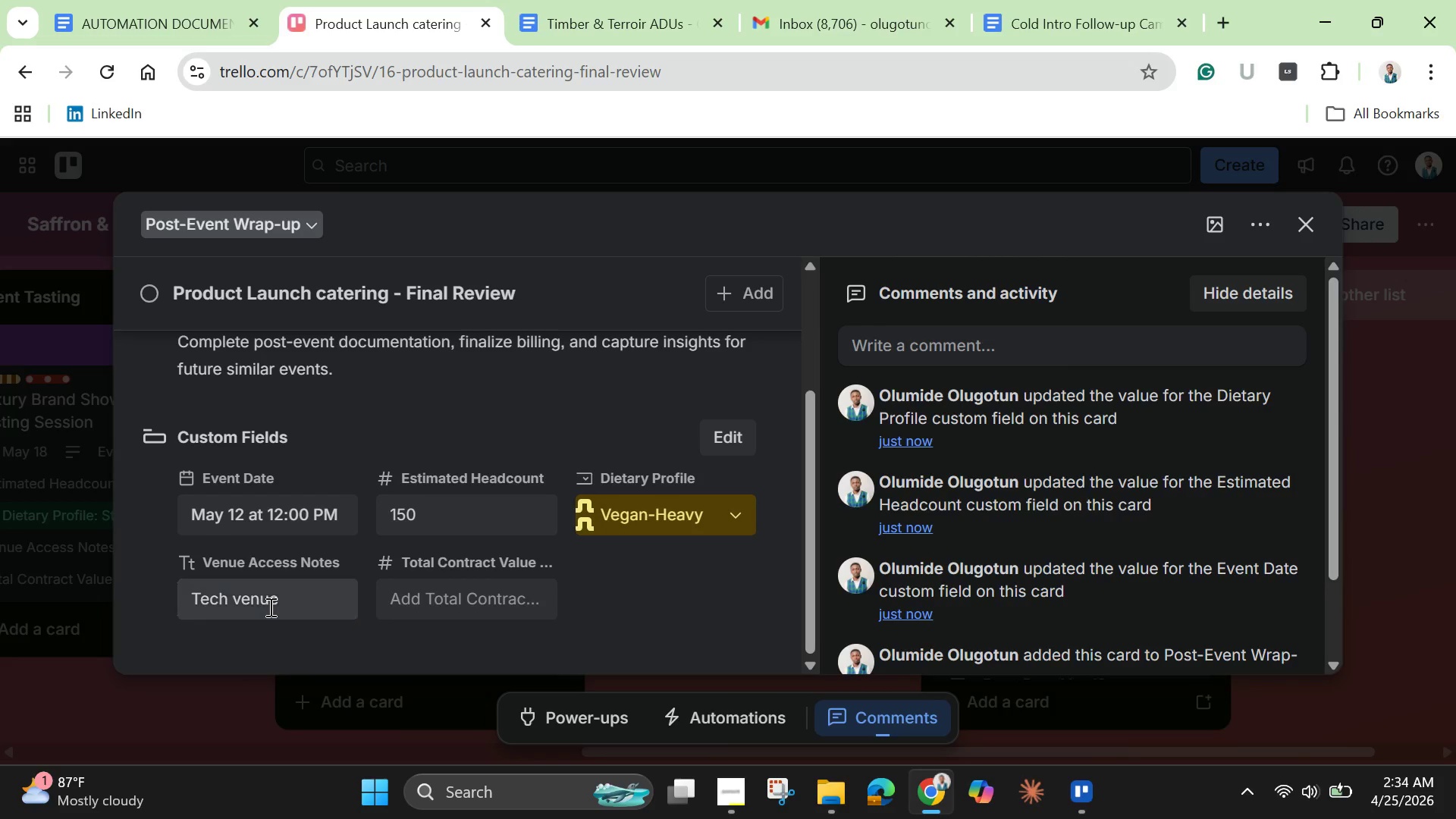 
key(Enter)
 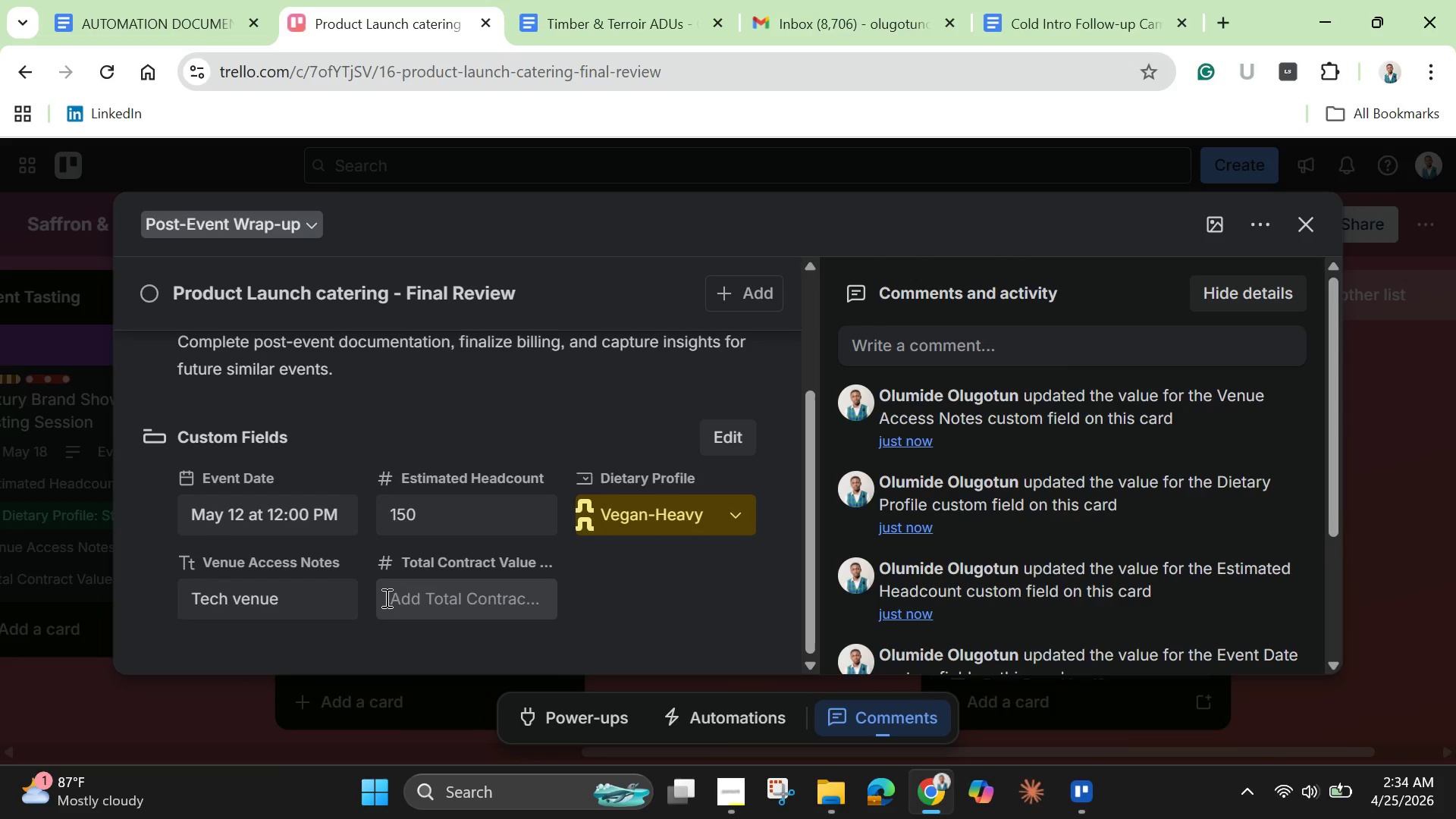 
left_click([422, 605])
 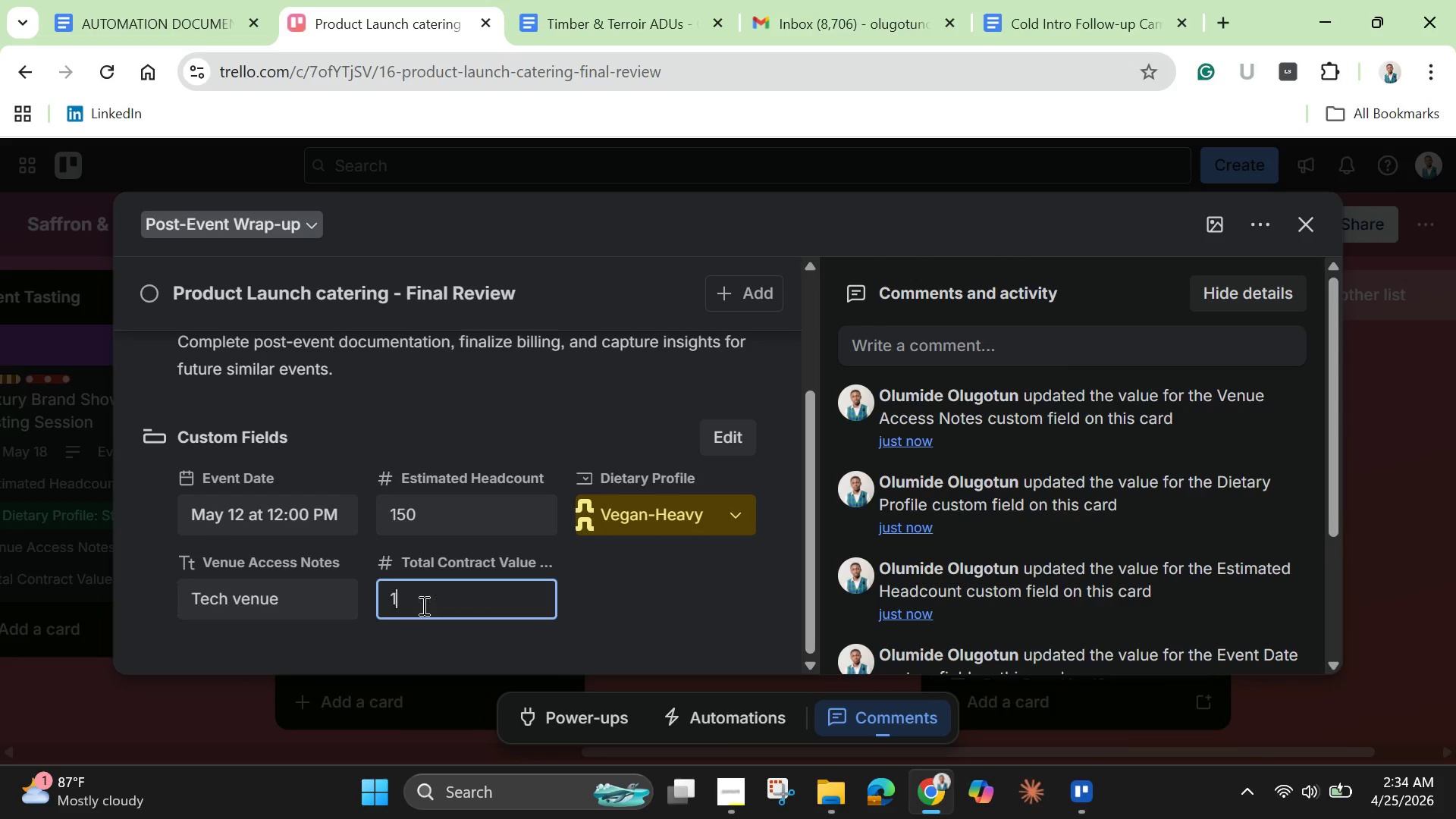 
type(16000)
 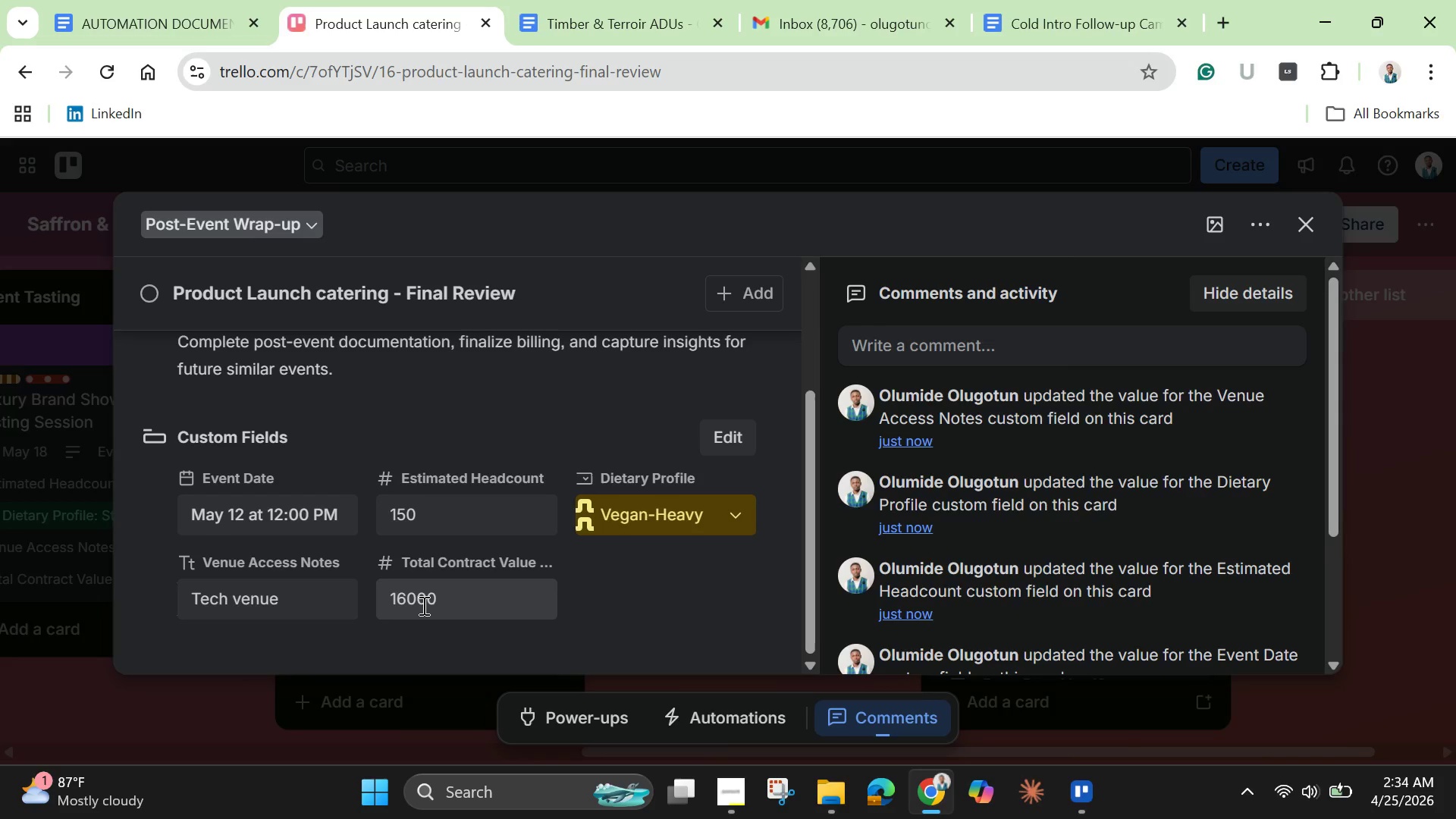 
key(Enter)
 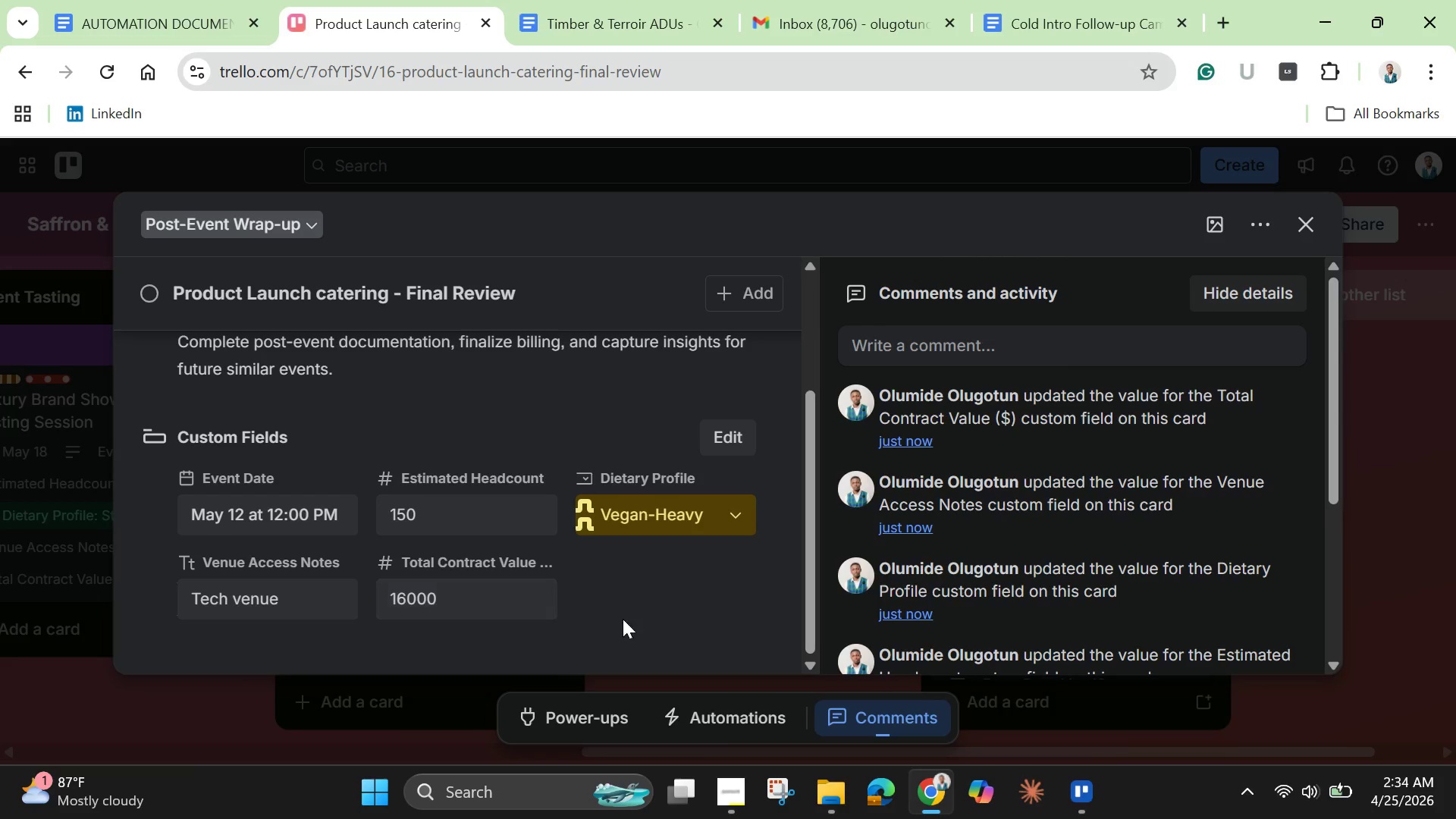 
left_click([679, 619])
 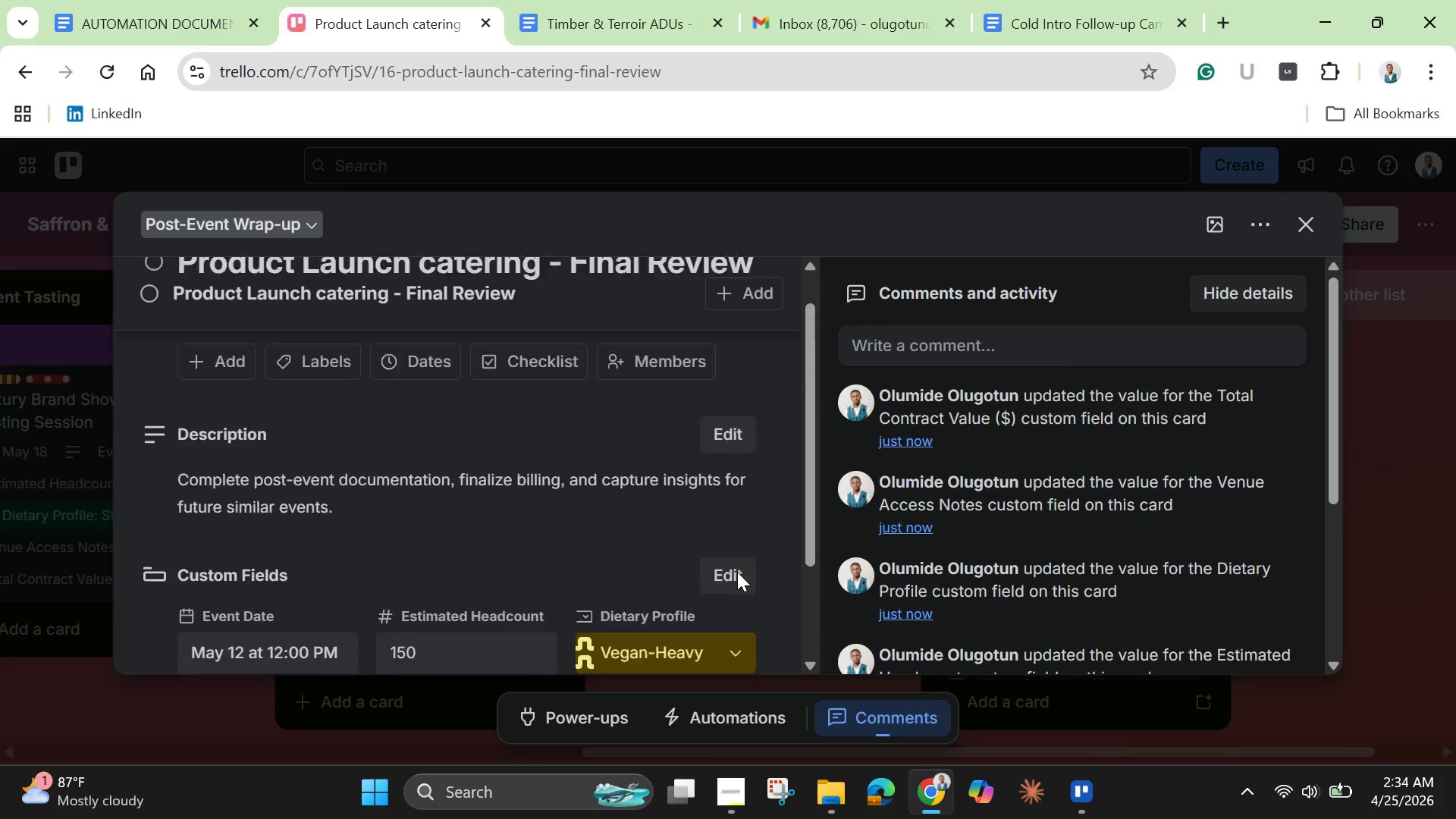 
scroll: coordinate [737, 572], scroll_direction: up, amount: 3.0
 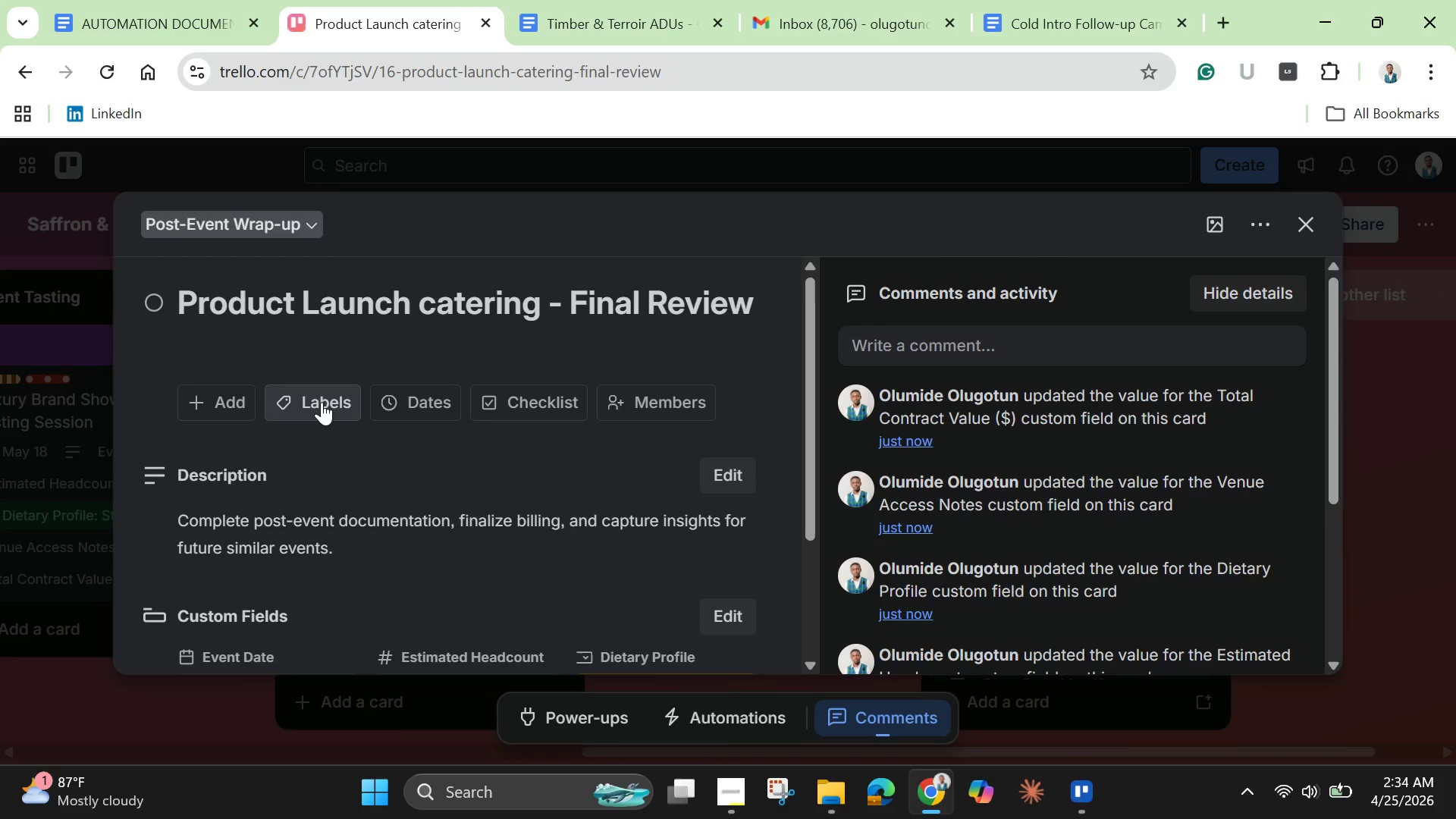 
left_click([322, 402])
 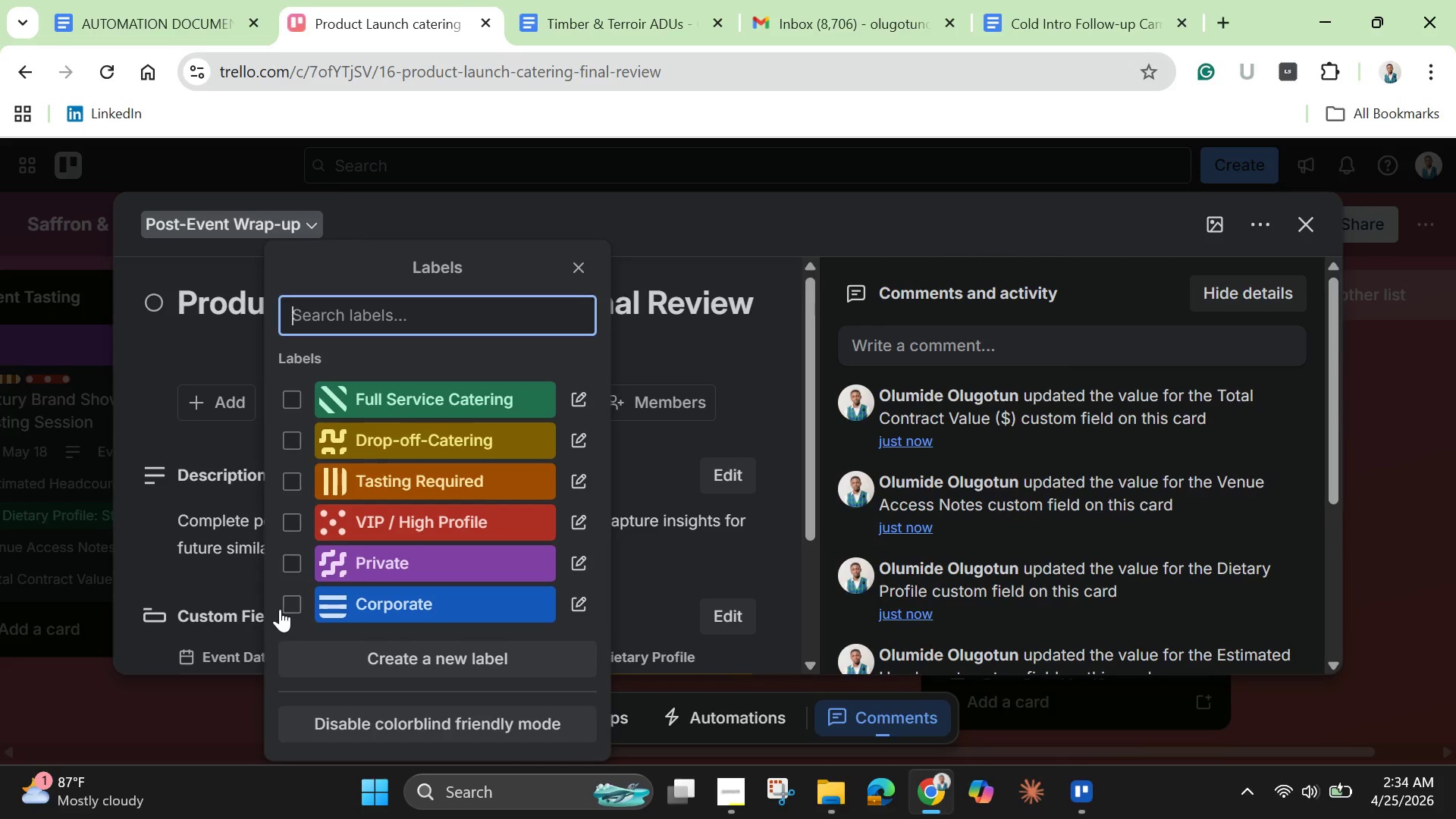 
left_click([280, 607])
 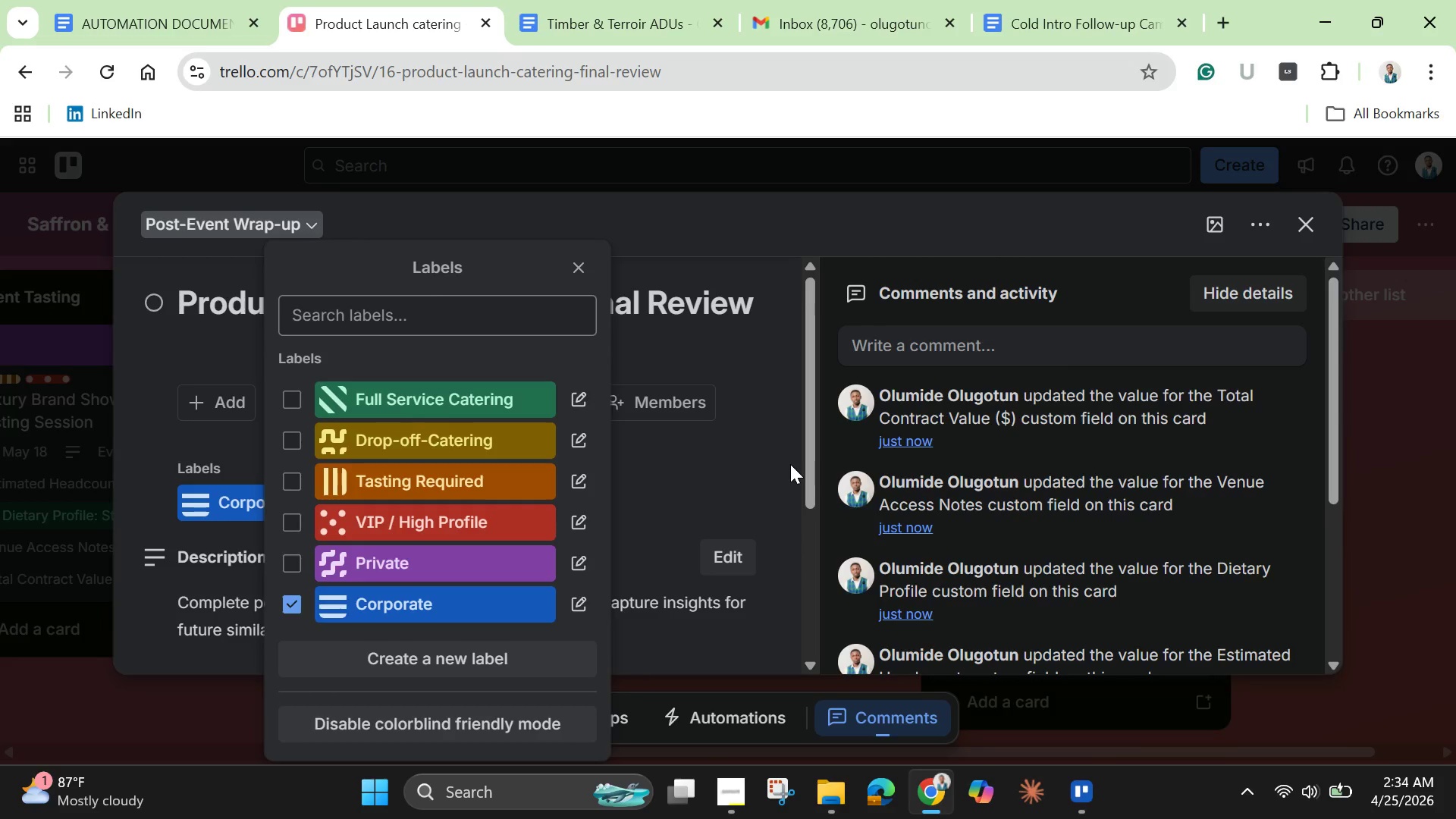 
left_click([790, 464])
 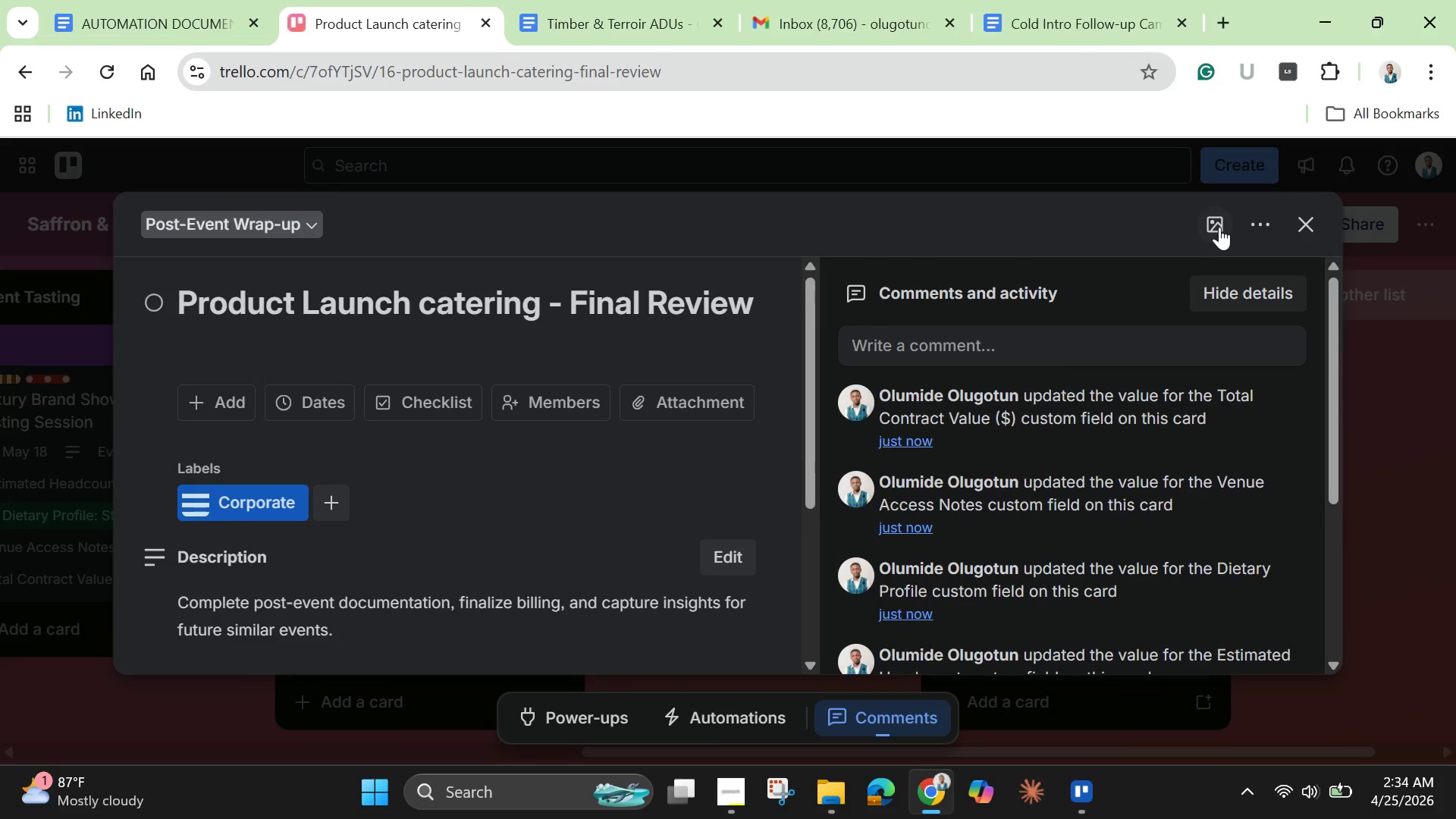 
left_click([1219, 227])
 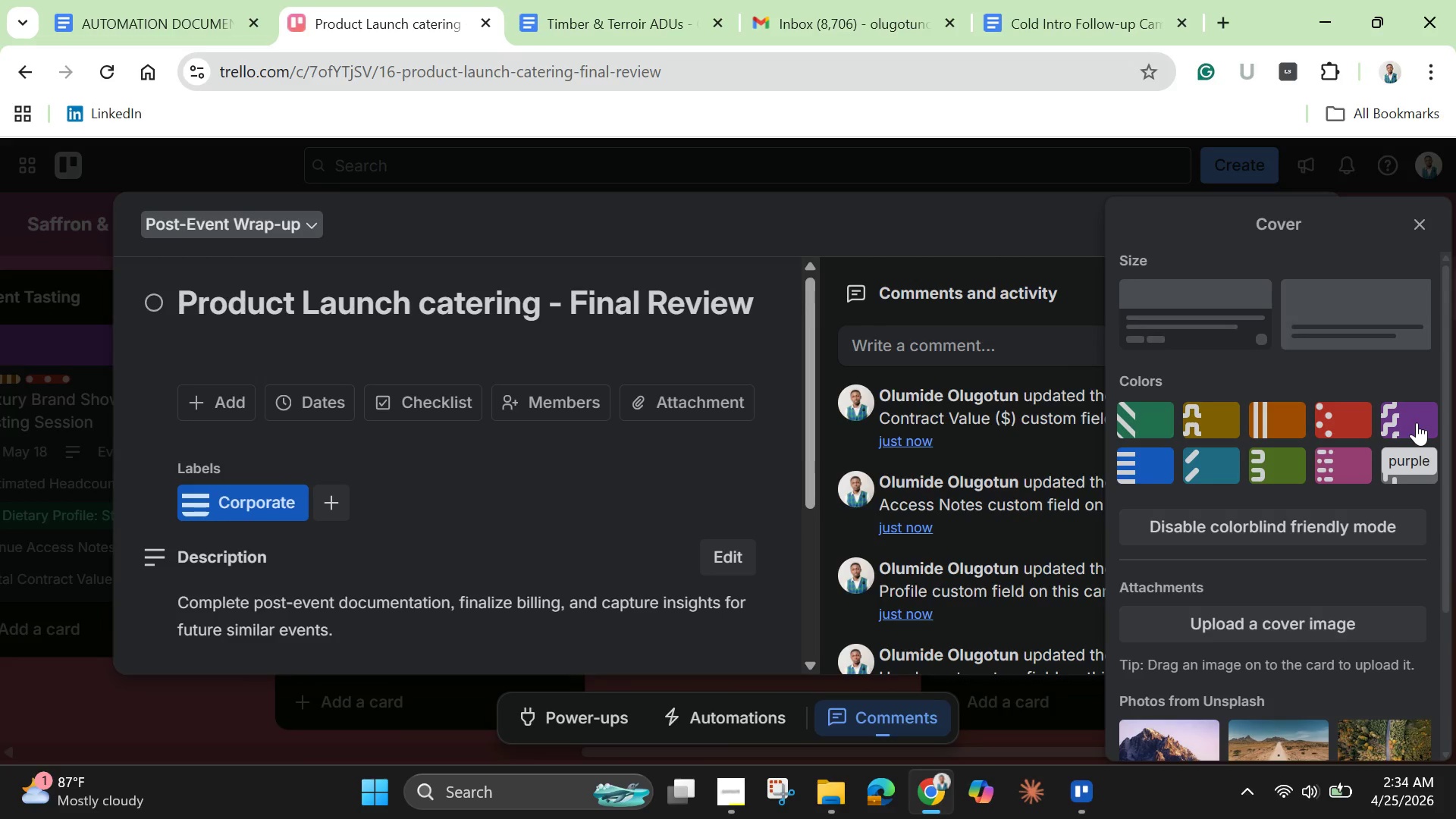 
left_click([1417, 422])
 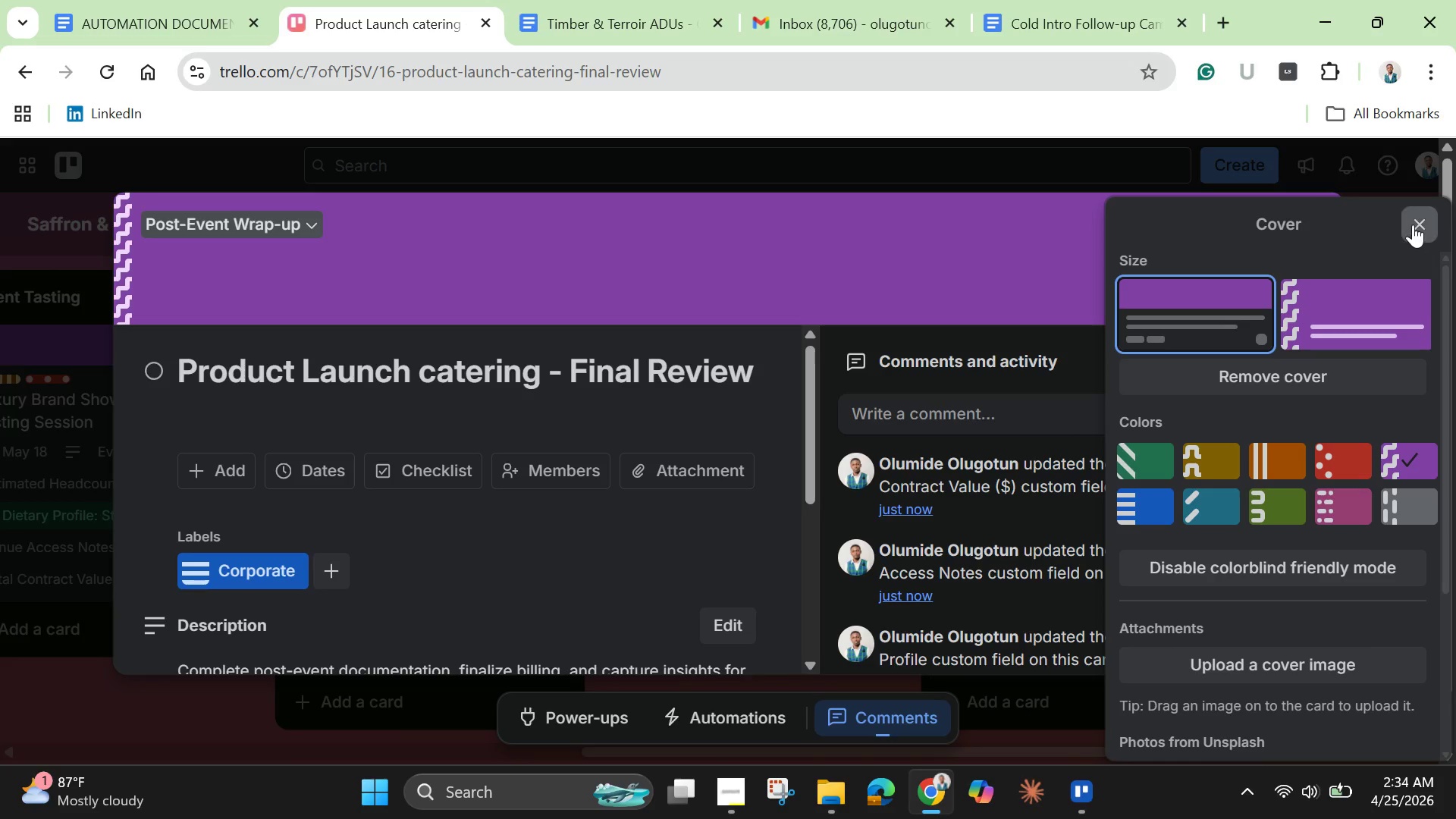 
left_click([1413, 224])
 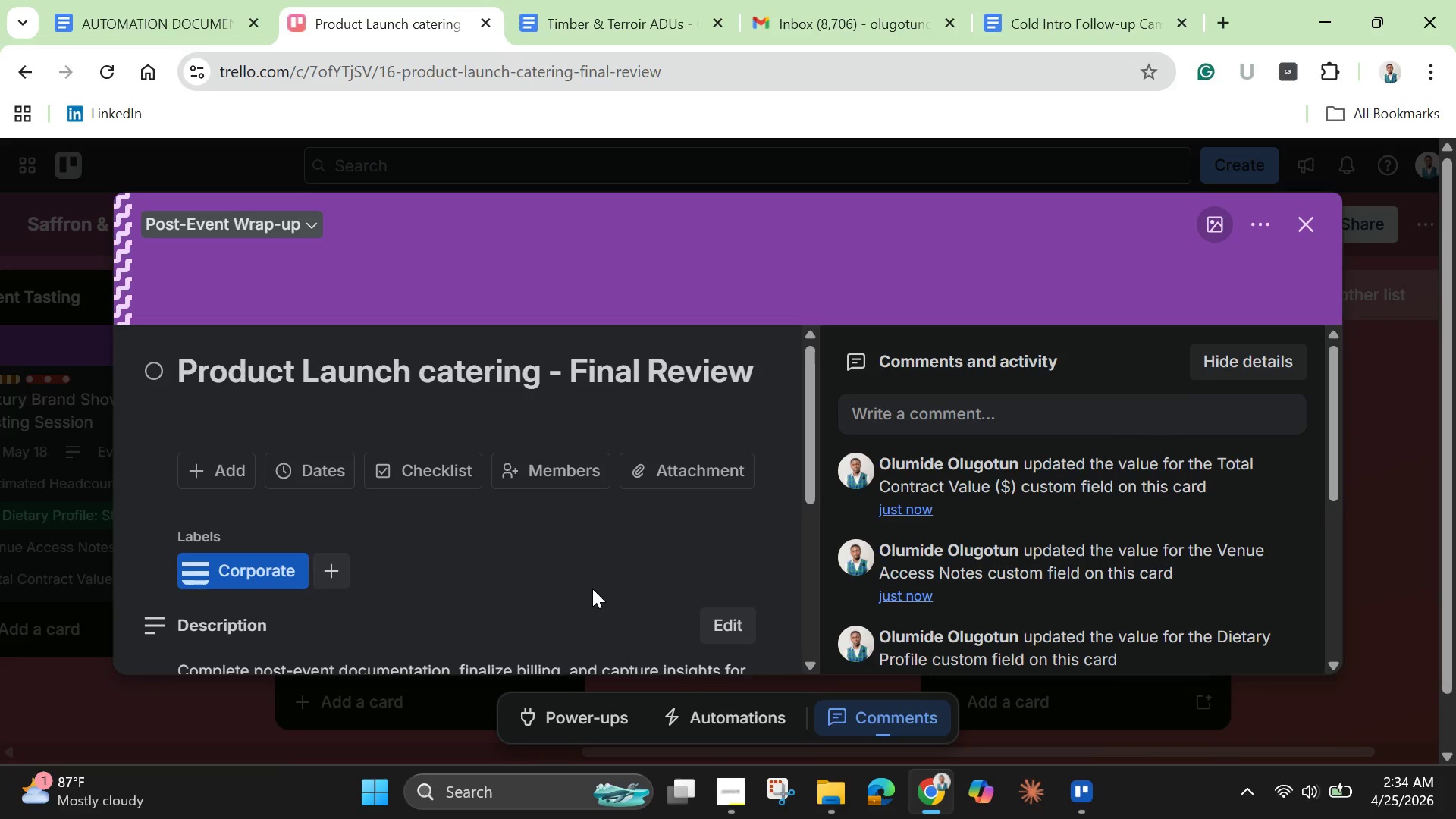 
left_click([319, 466])
 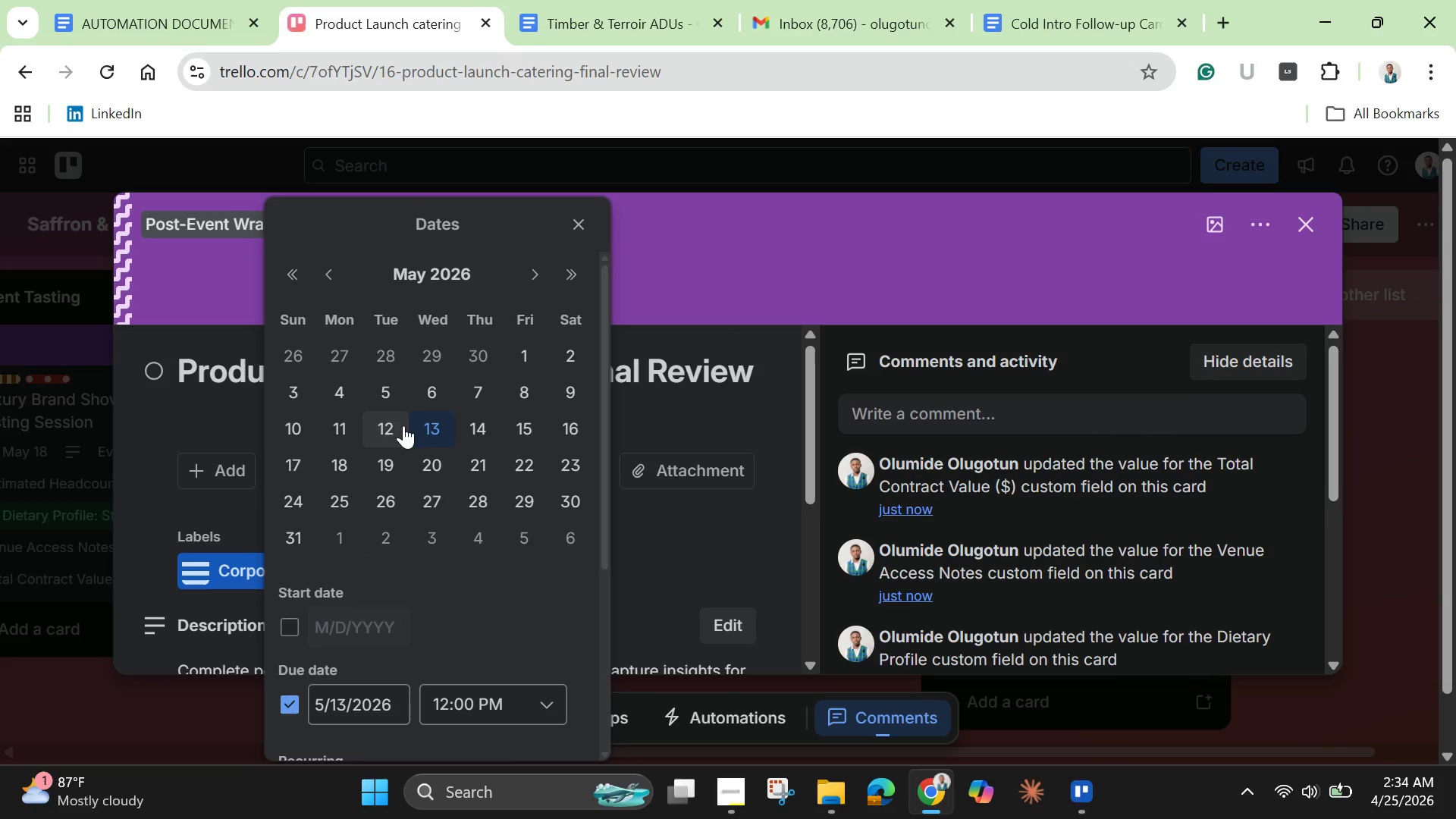 
left_click([402, 425])
 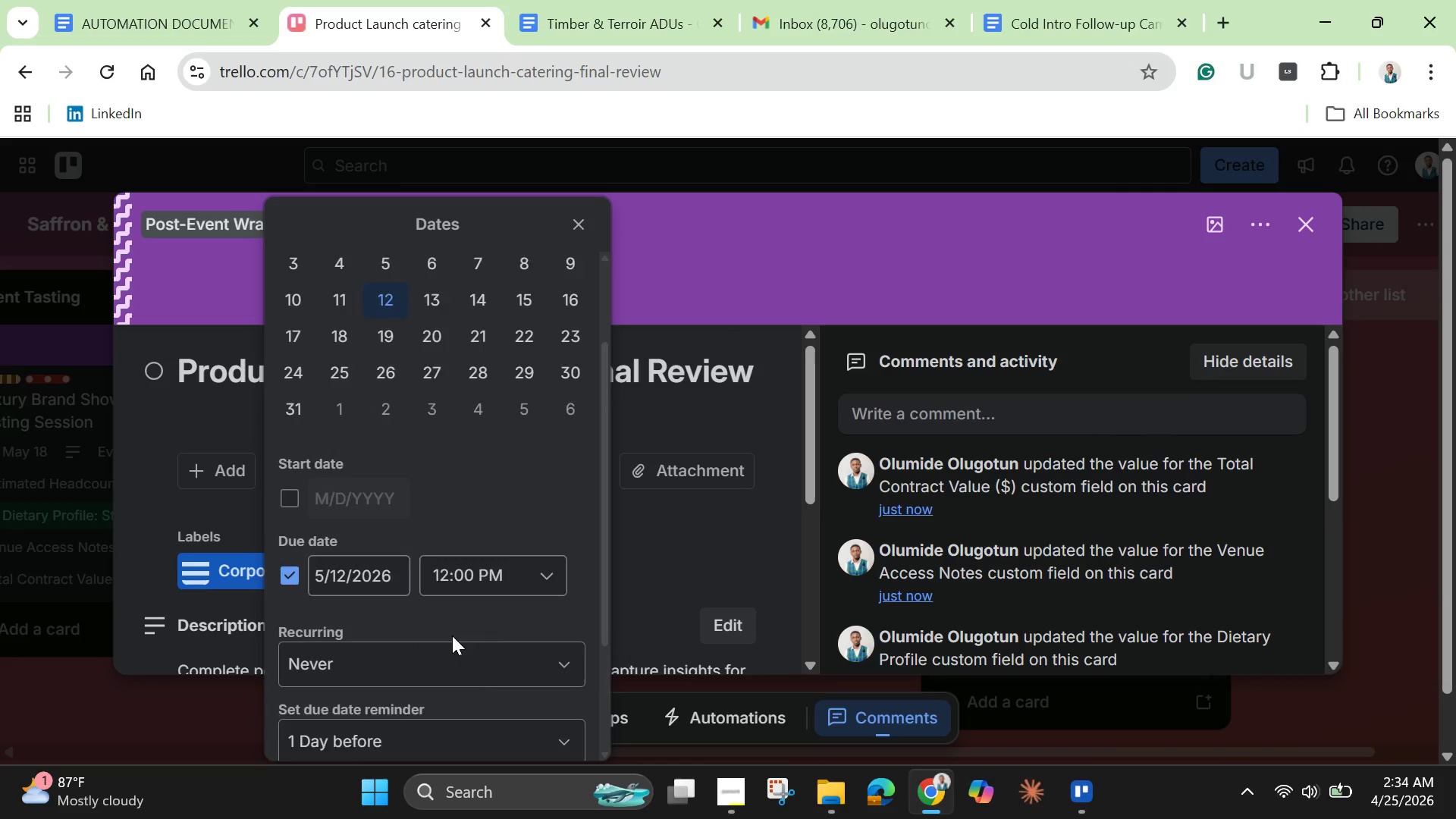 
scroll: coordinate [452, 635], scroll_direction: down, amount: 3.0
 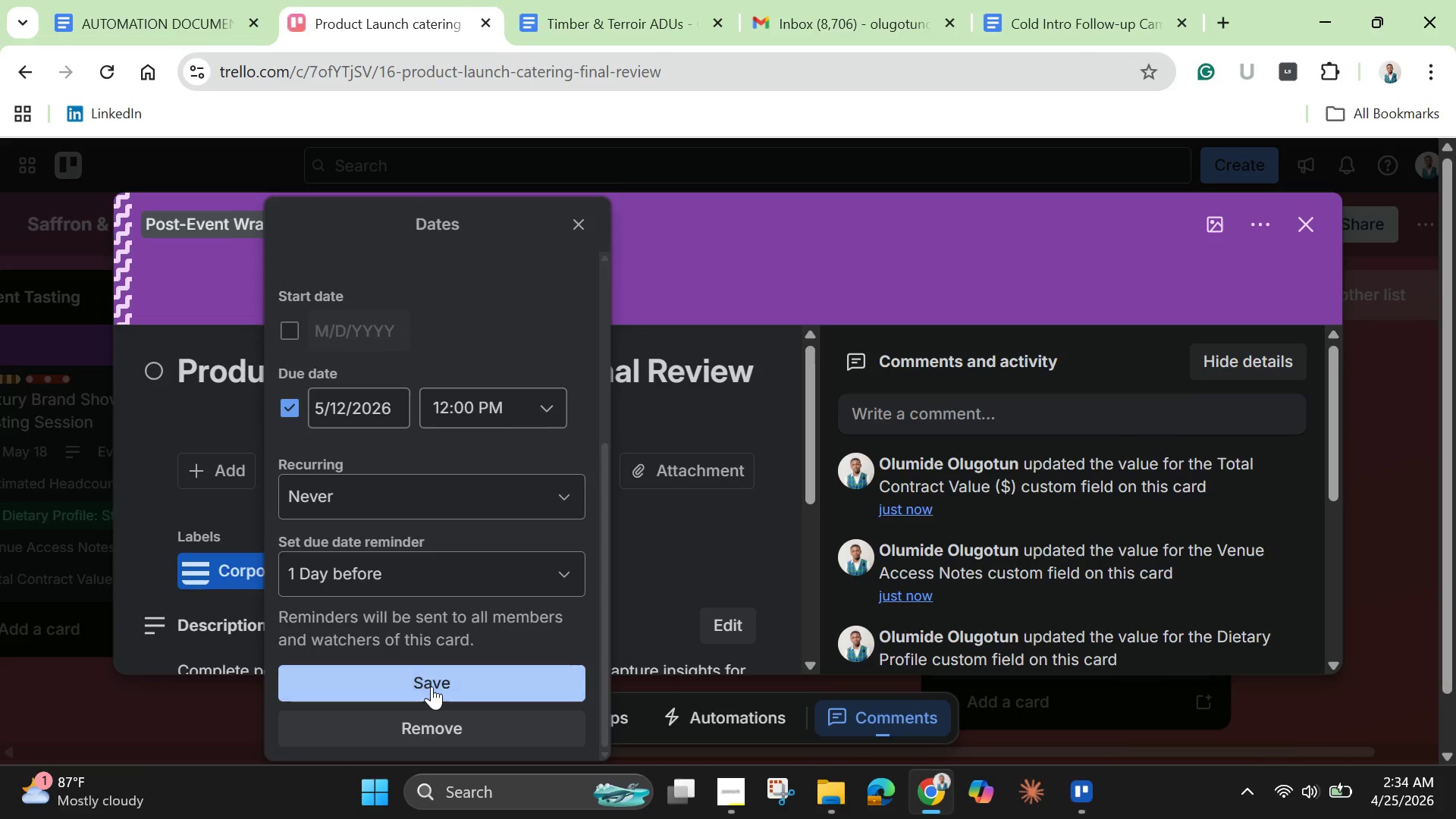 
left_click([431, 686])
 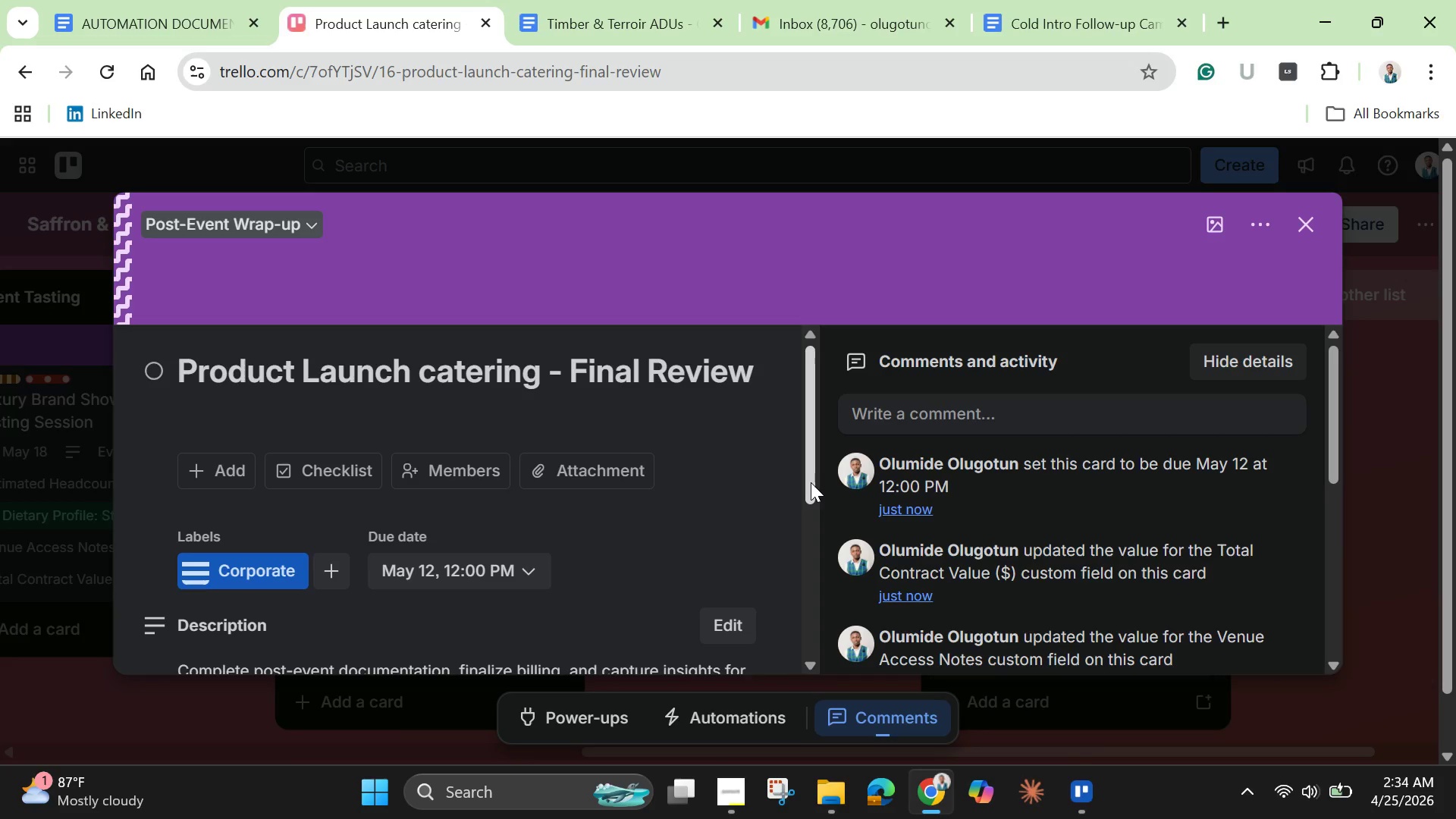 
left_click_drag(start_coordinate=[811, 482], to_coordinate=[804, 627])
 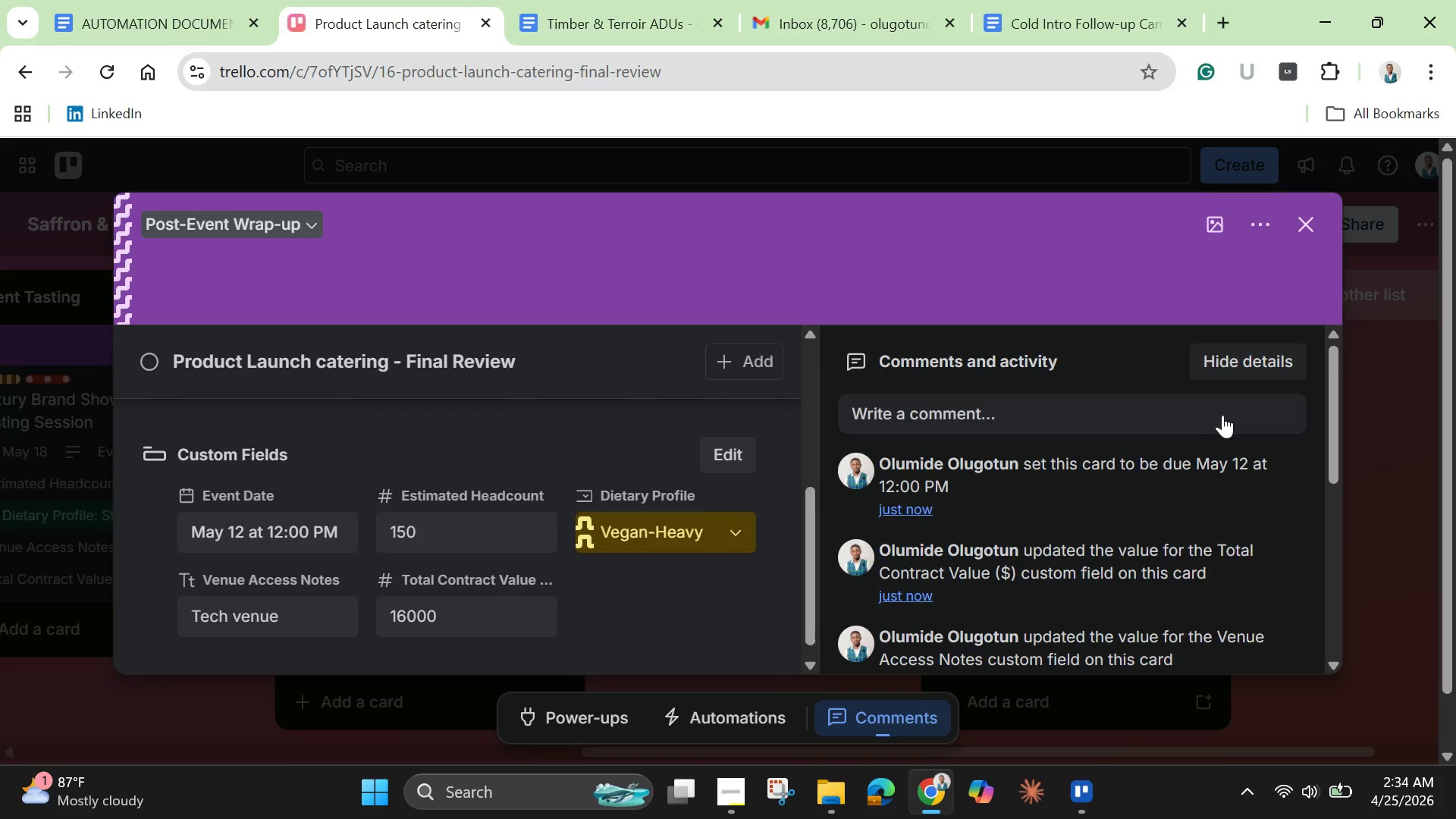 
left_click([1300, 225])
 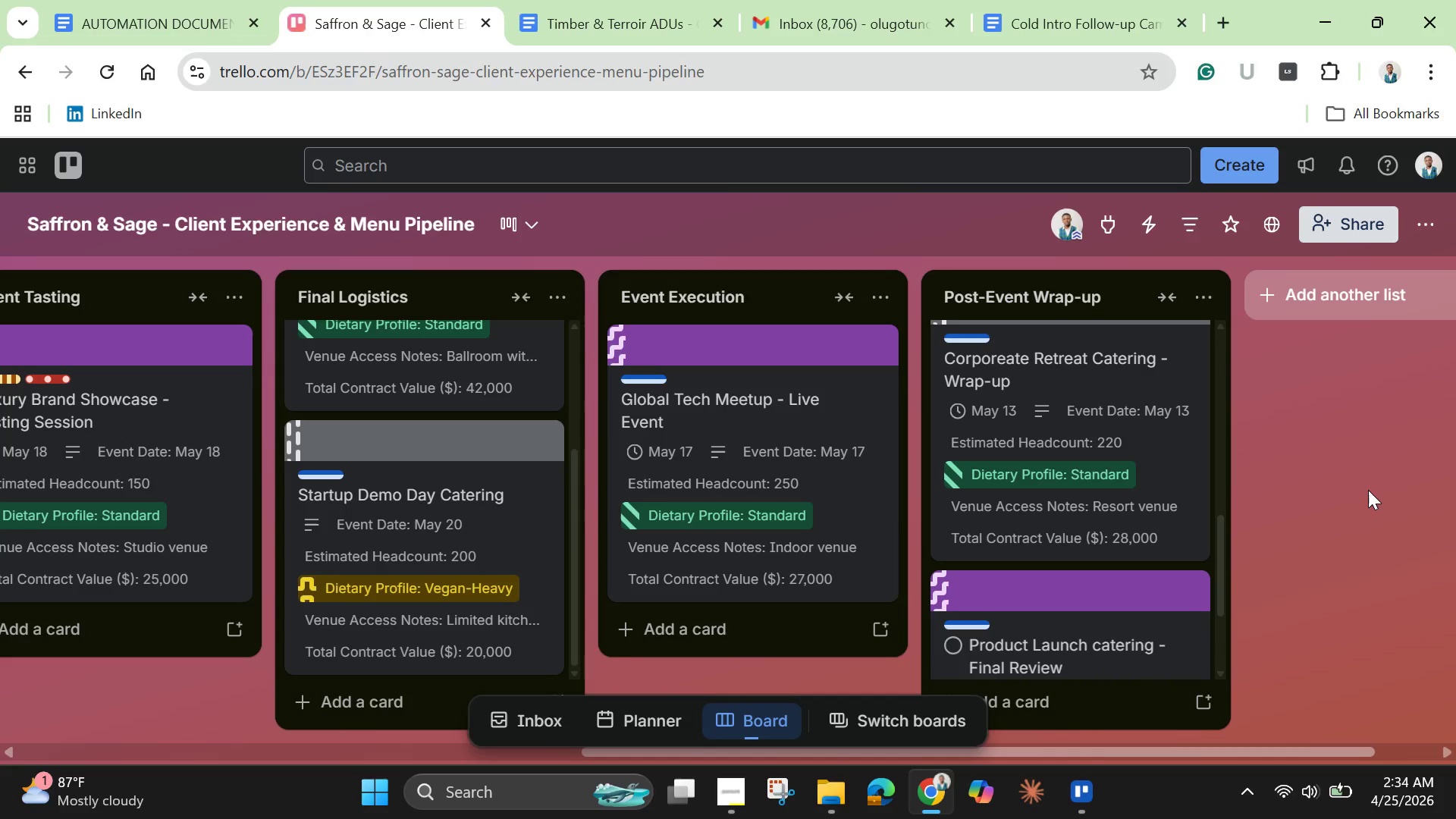 
left_click([1368, 490])
 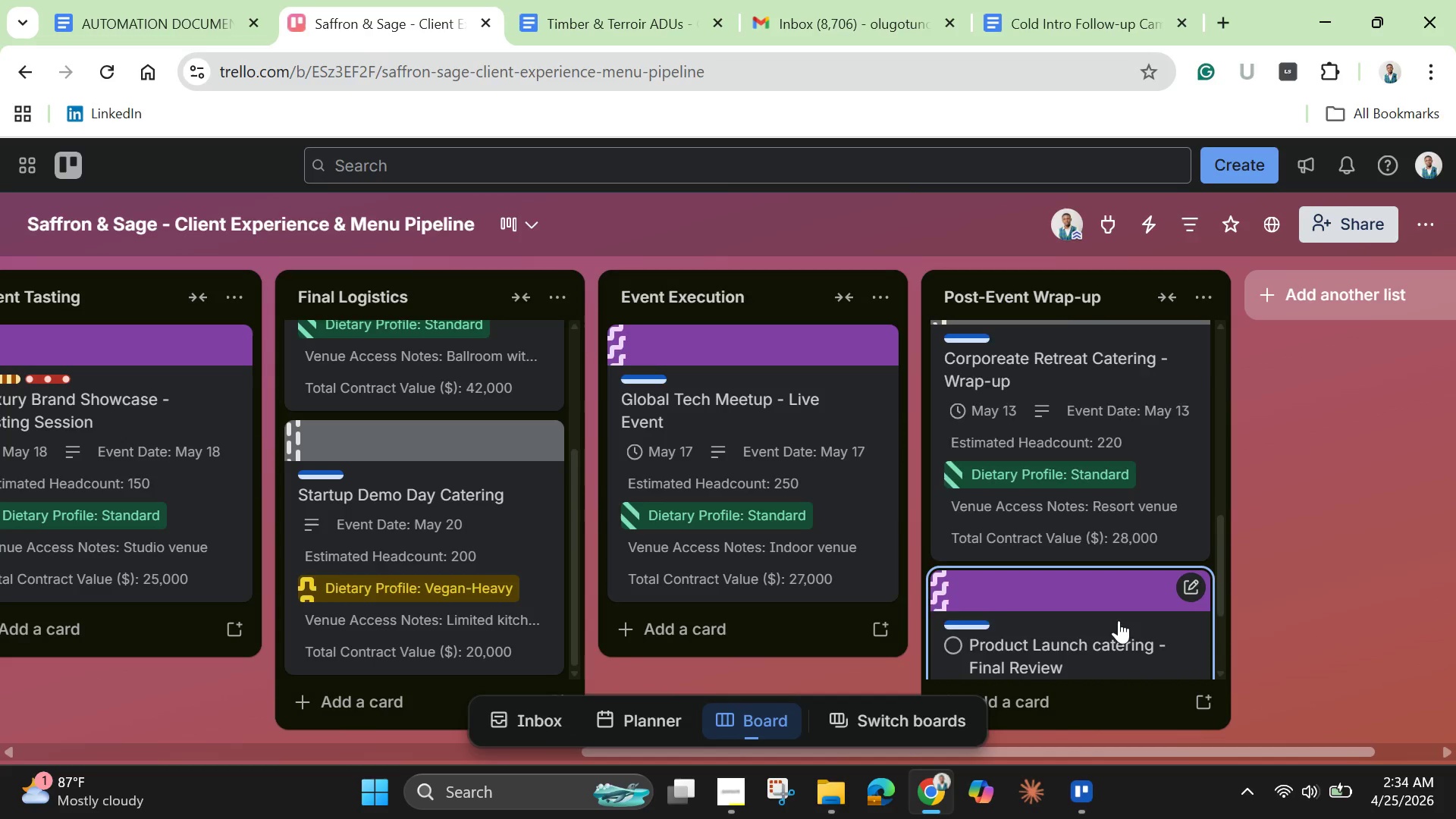 
scroll: coordinate [1119, 620], scroll_direction: down, amount: 4.0
 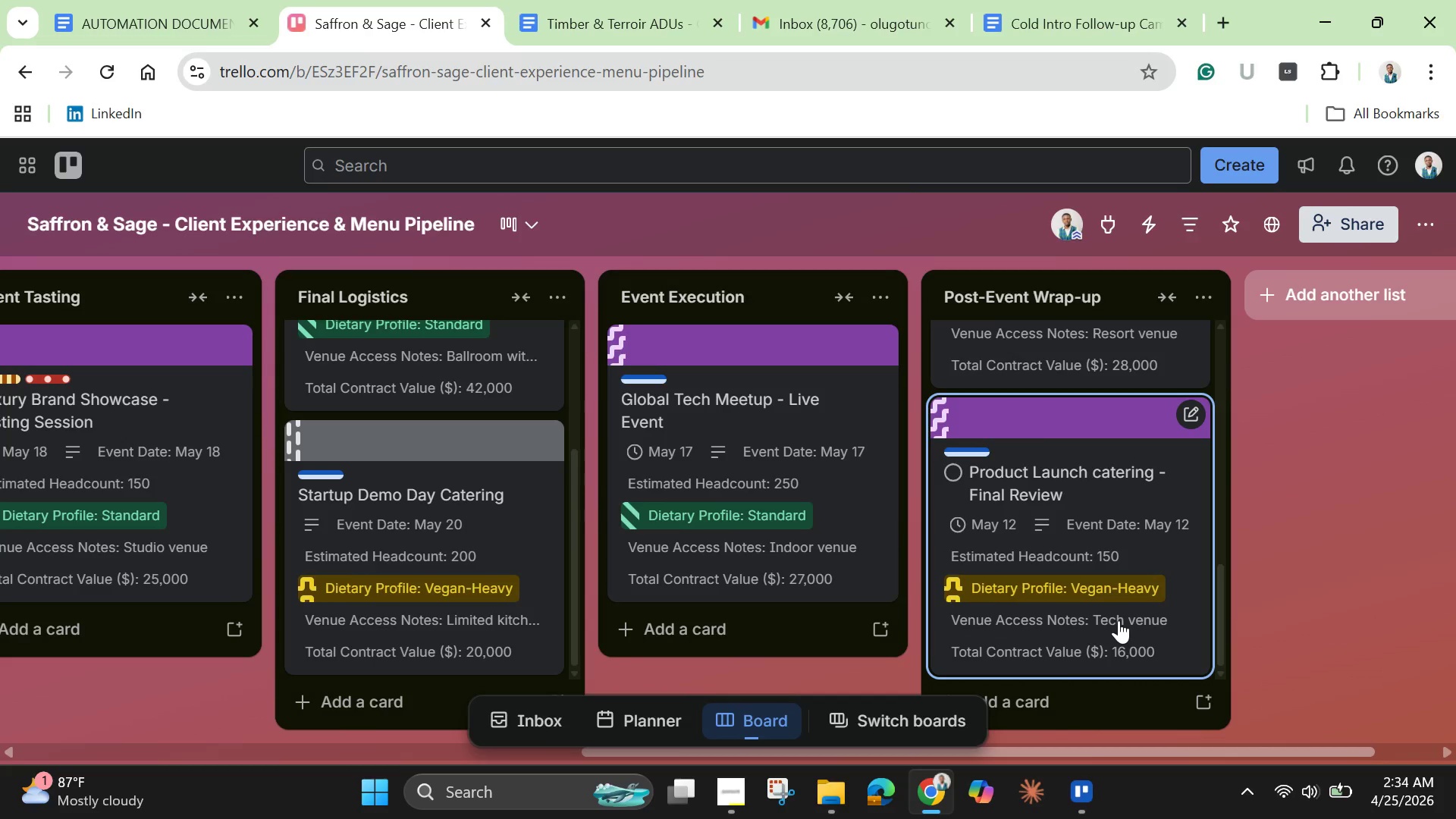 
scroll: coordinate [1119, 620], scroll_direction: up, amount: 3.0
 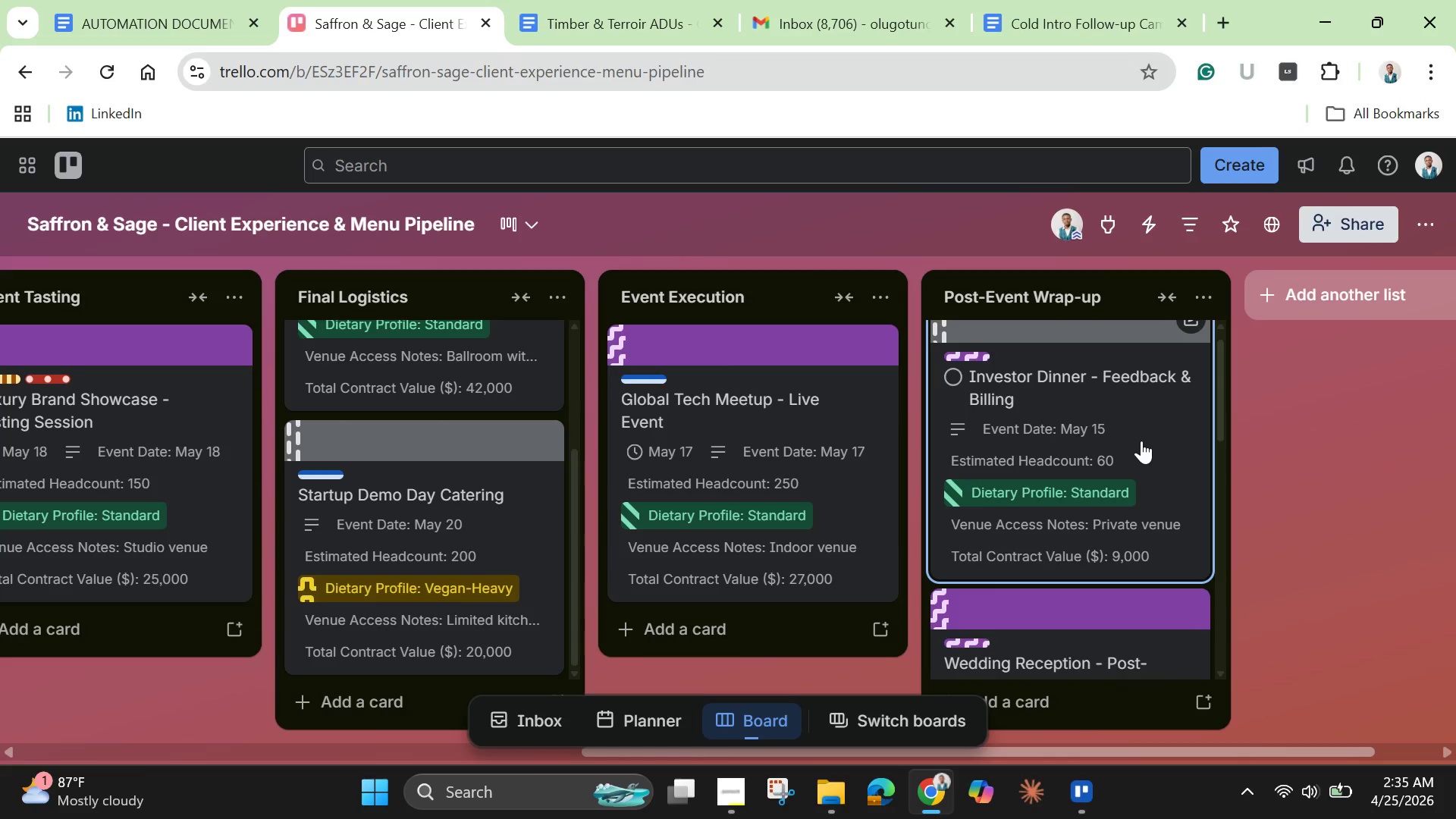 
wait(34.88)
 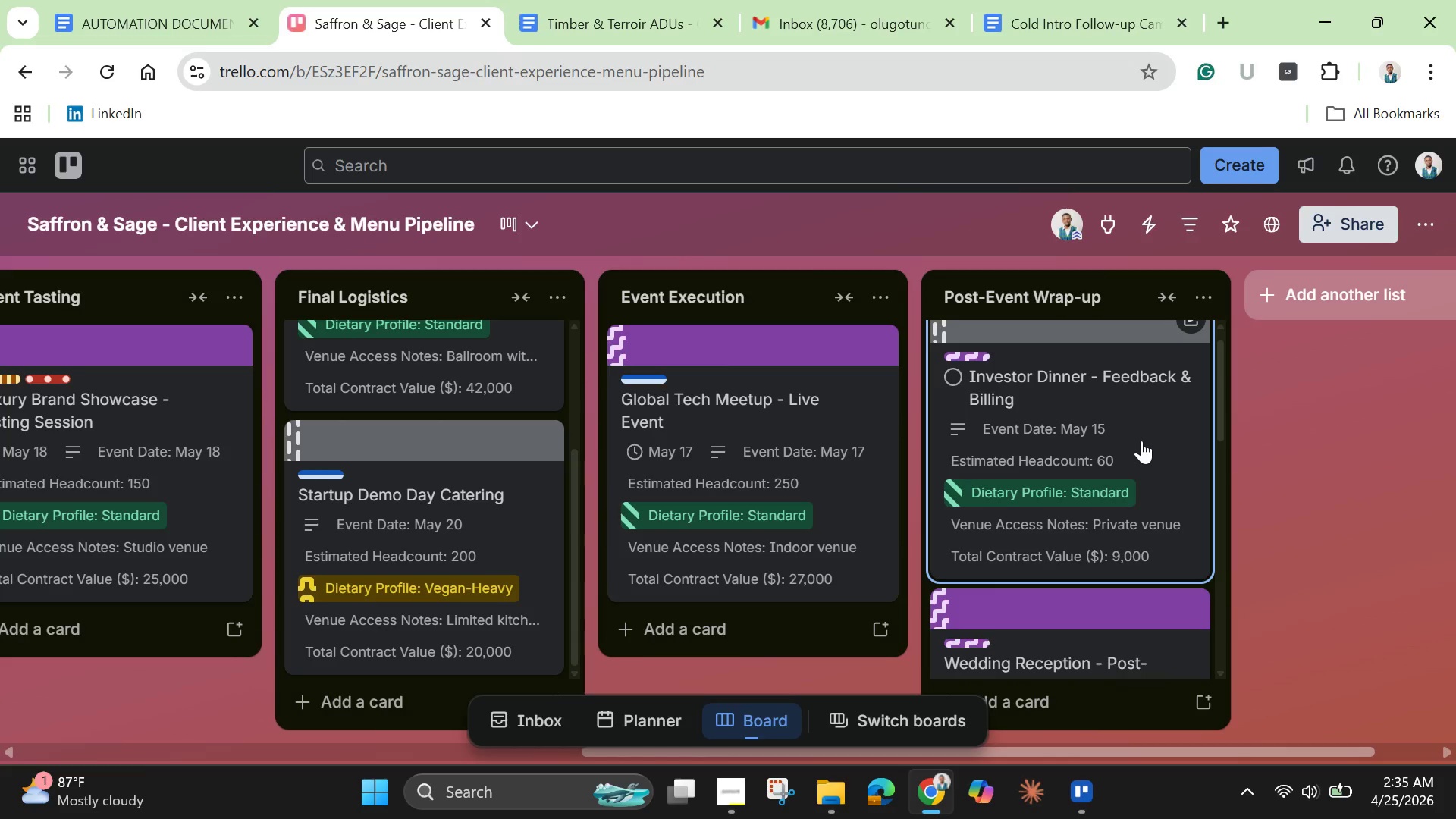 
scroll: coordinate [1215, 593], scroll_direction: down, amount: 12.0
 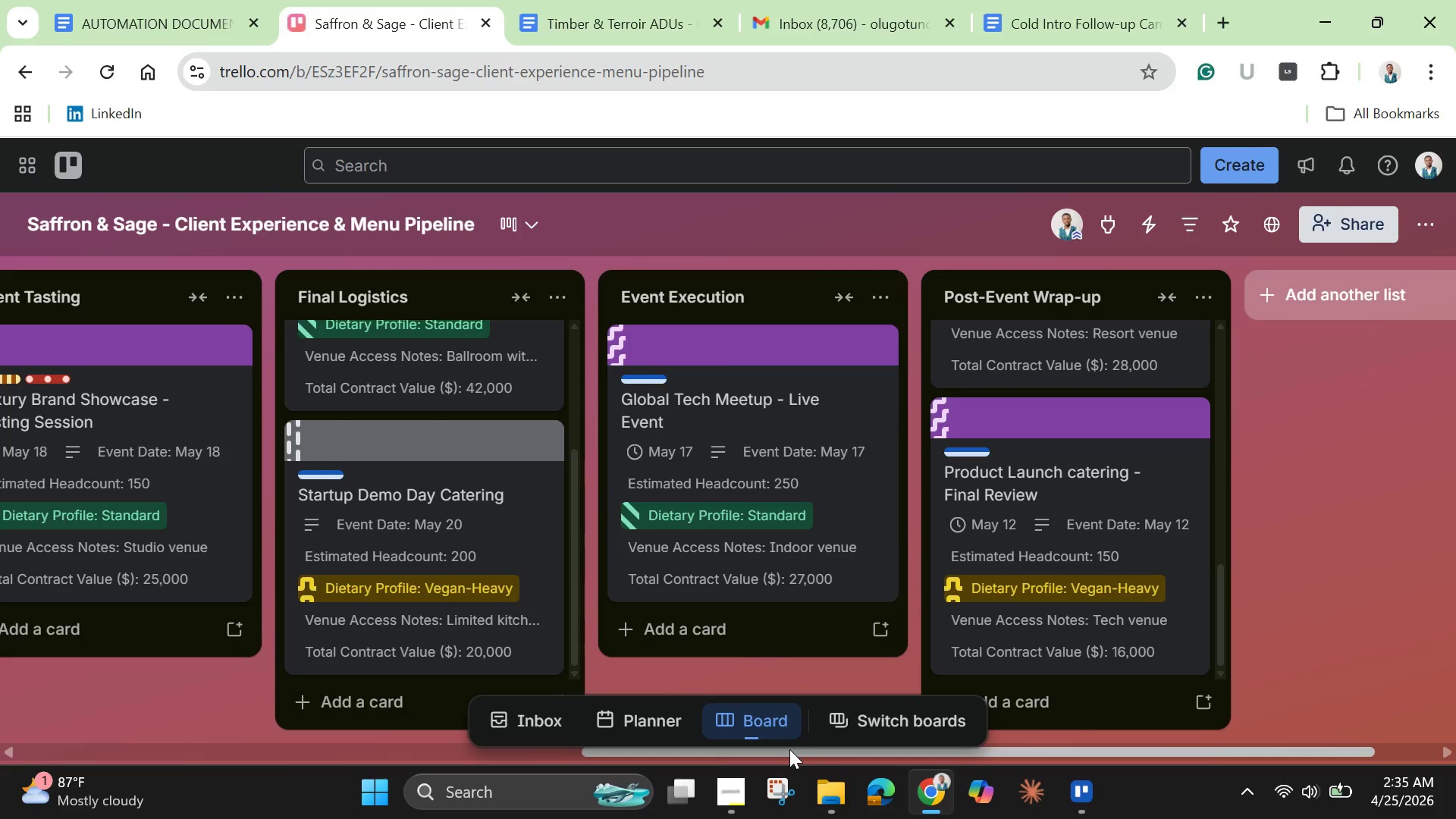 
left_click_drag(start_coordinate=[789, 749], to_coordinate=[176, 758])
 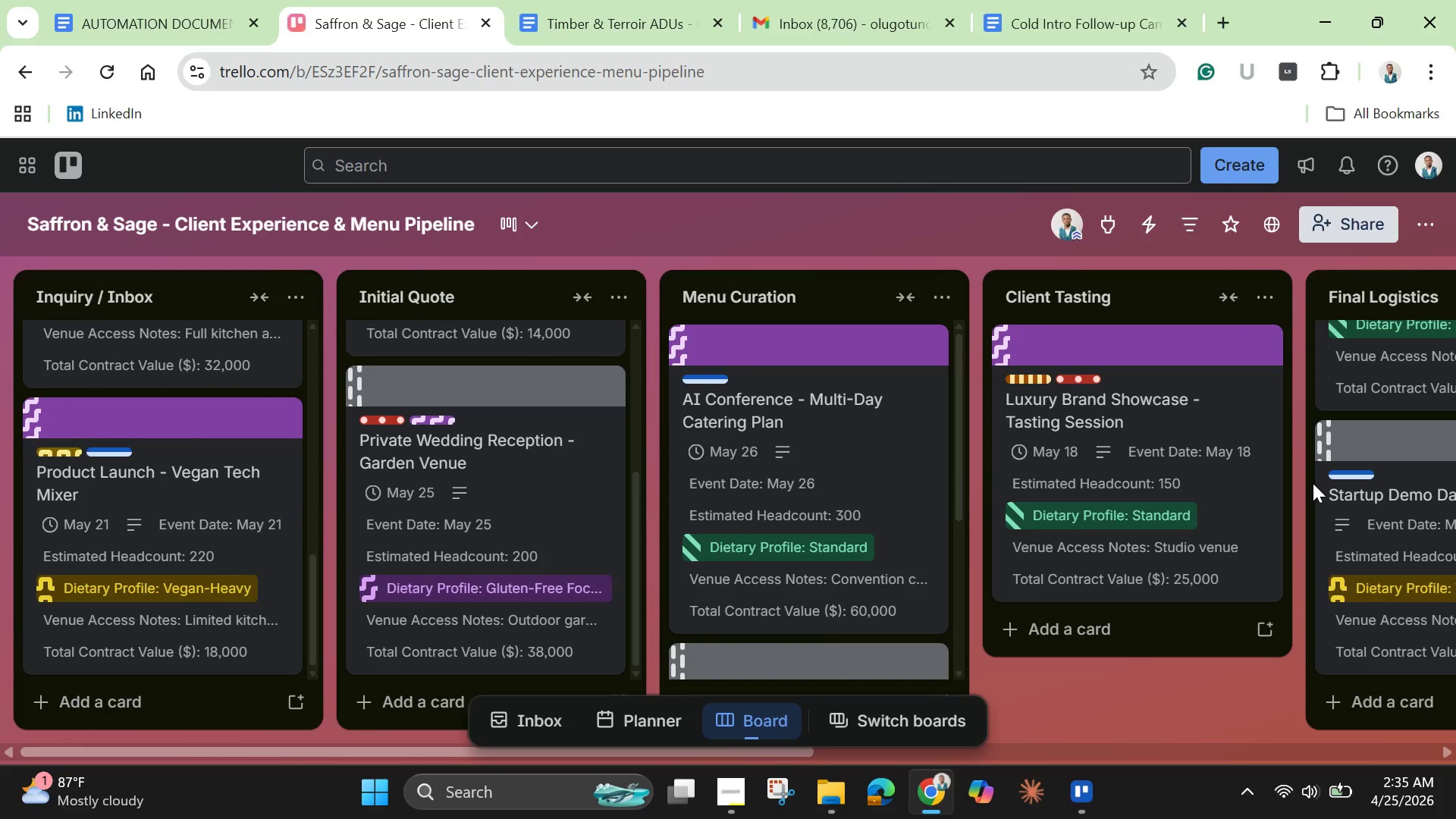 
wait(6.23)
 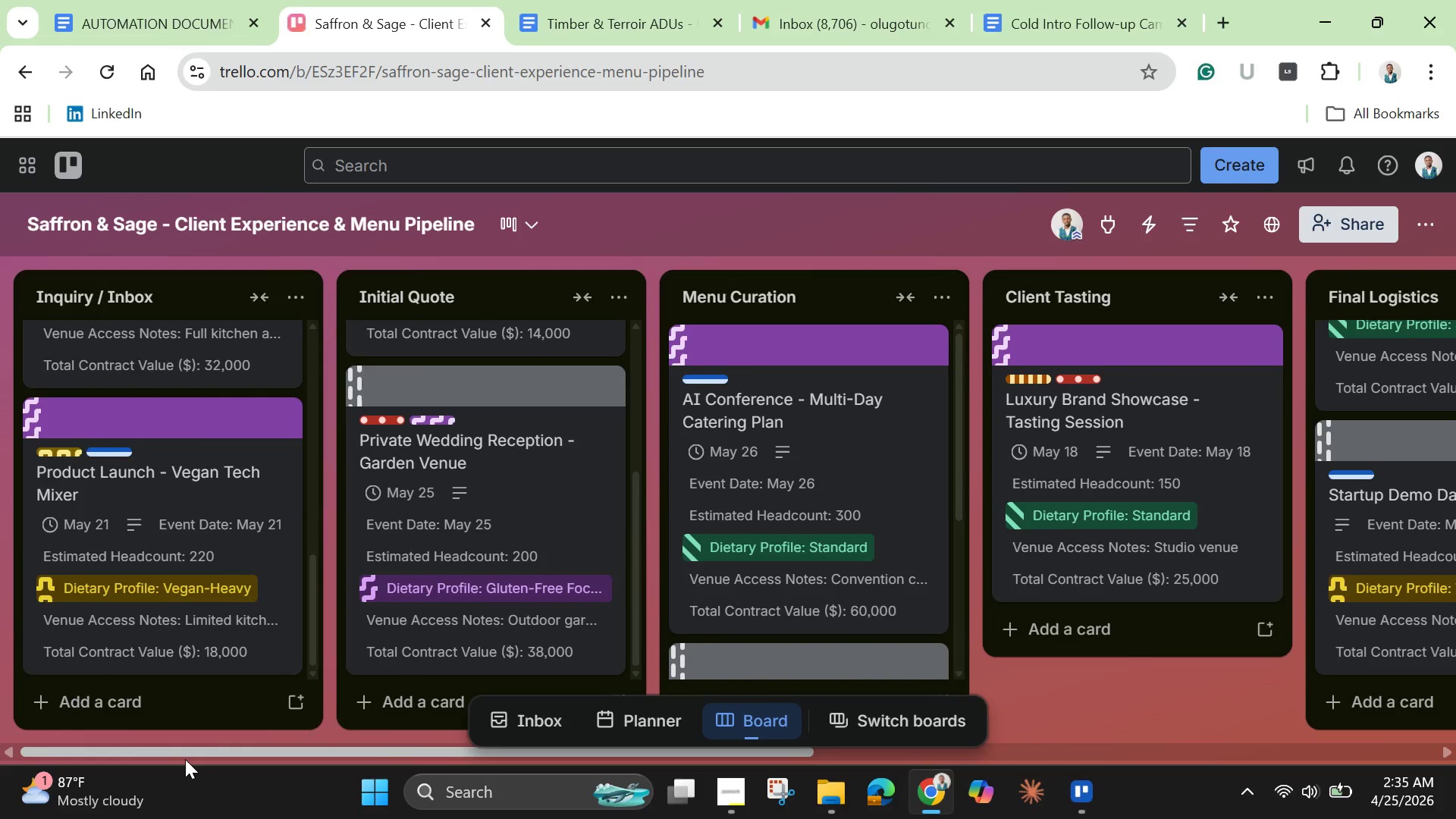 
left_click([1412, 223])
 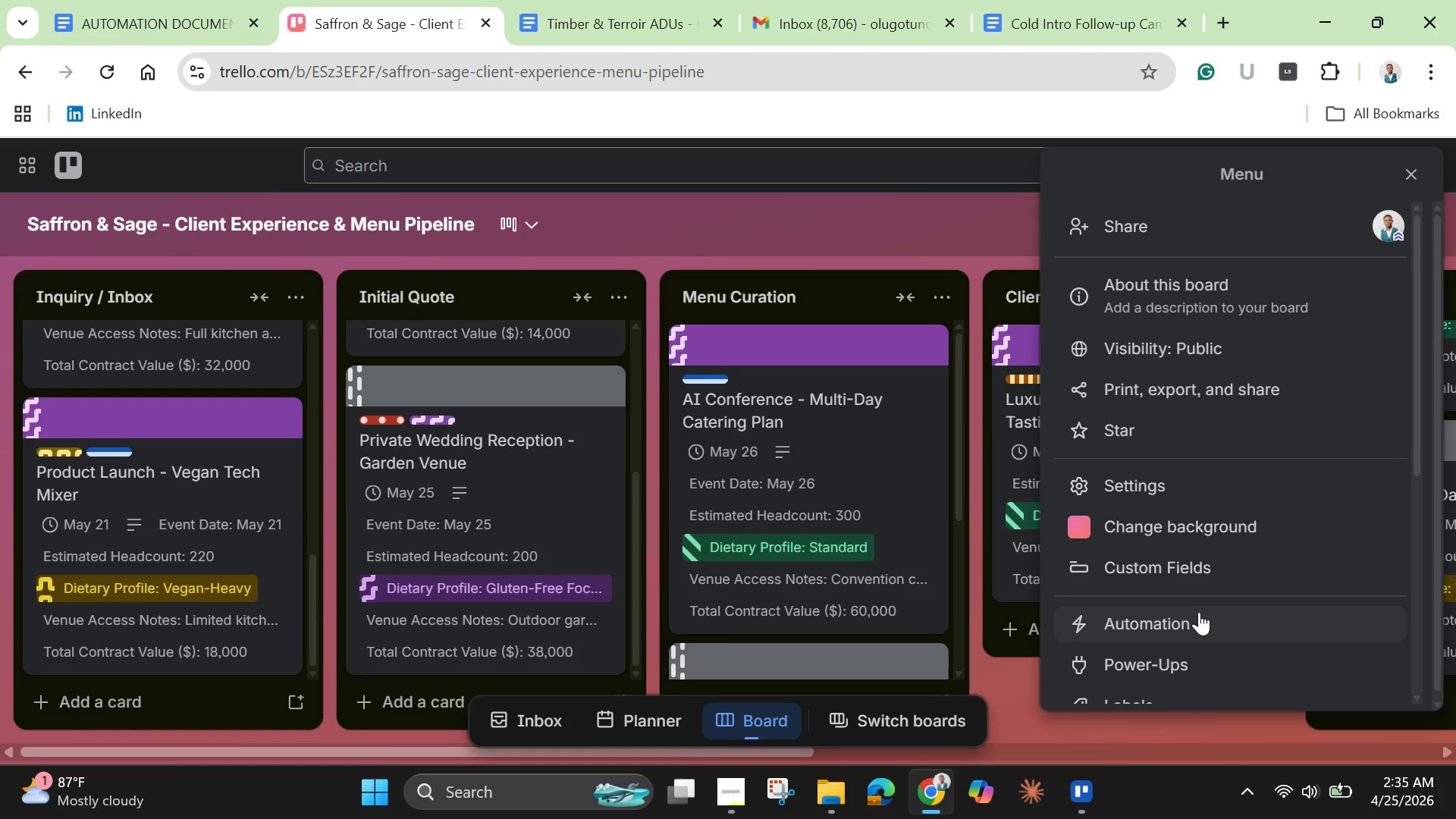 
left_click([1197, 617])
 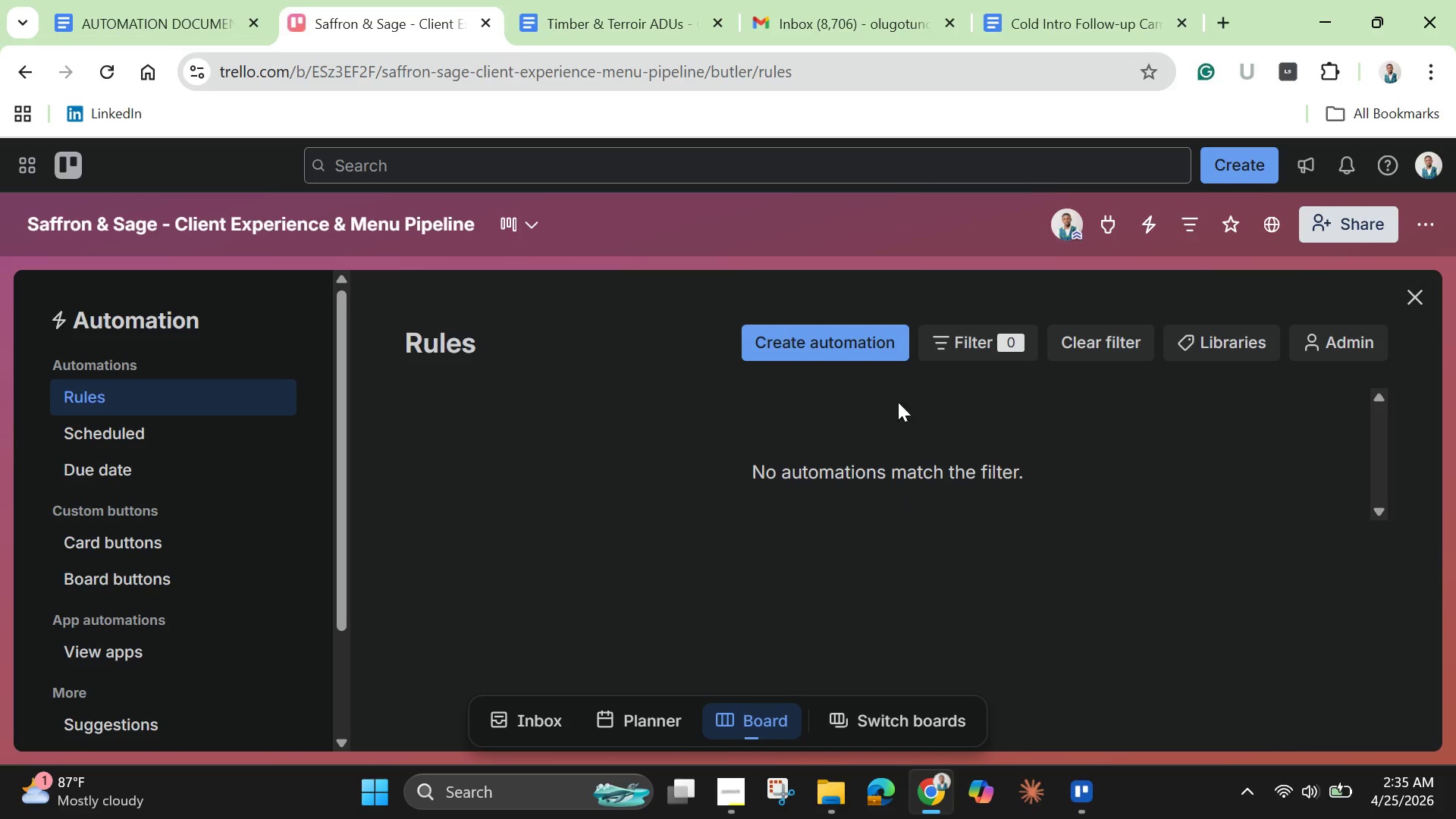 
wait(5.03)
 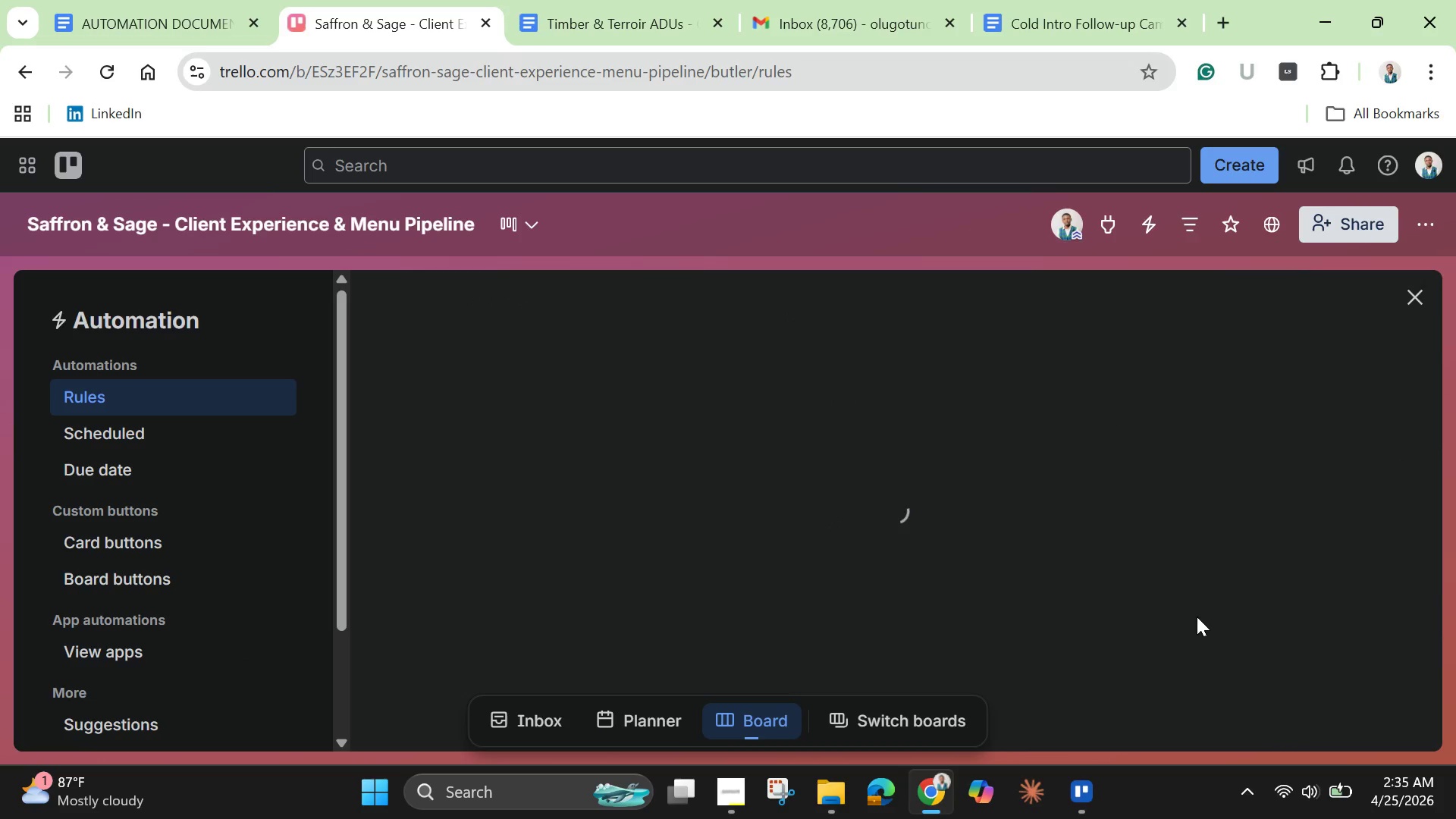 
left_click([811, 343])
 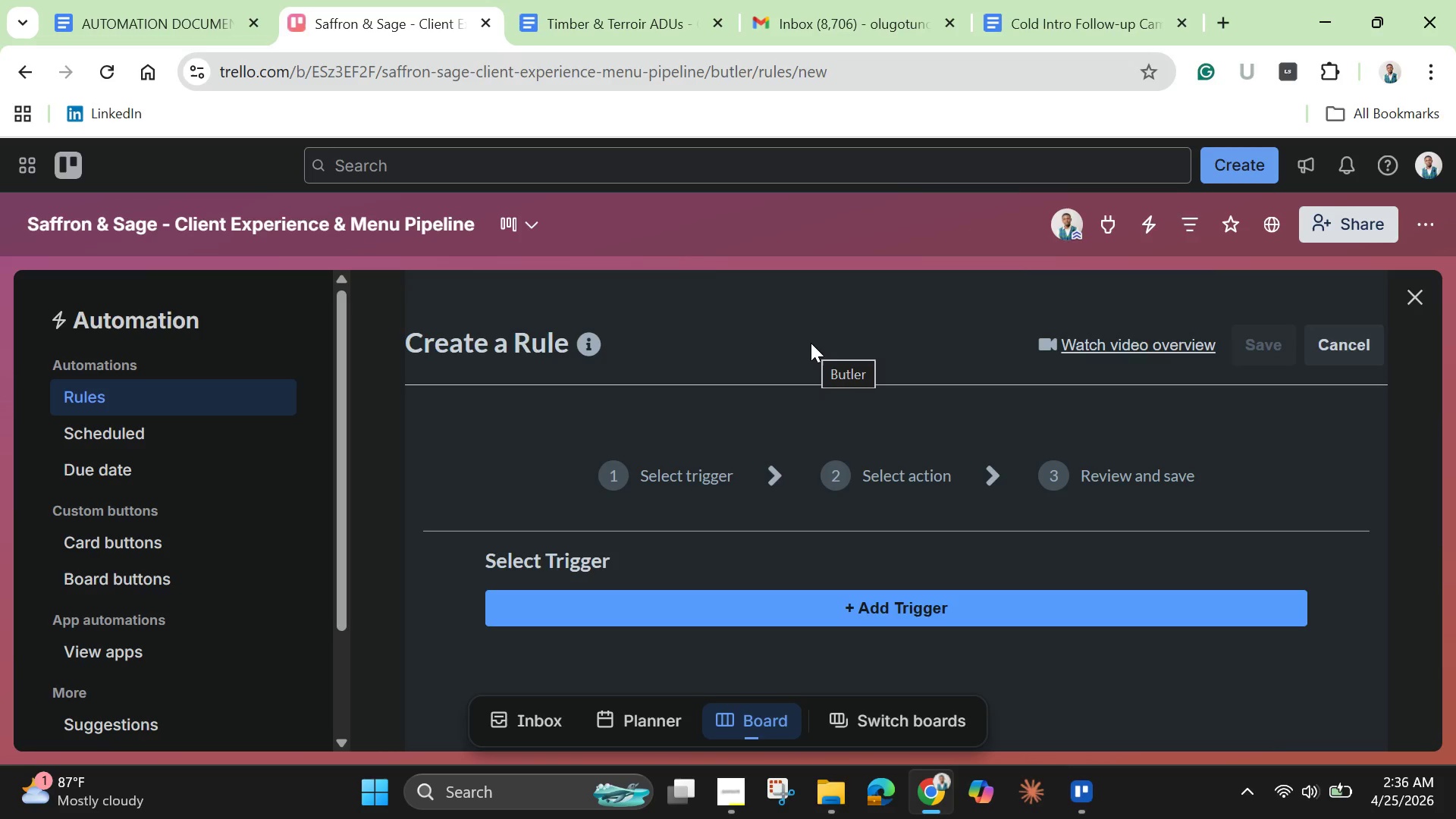 
wait(26.81)
 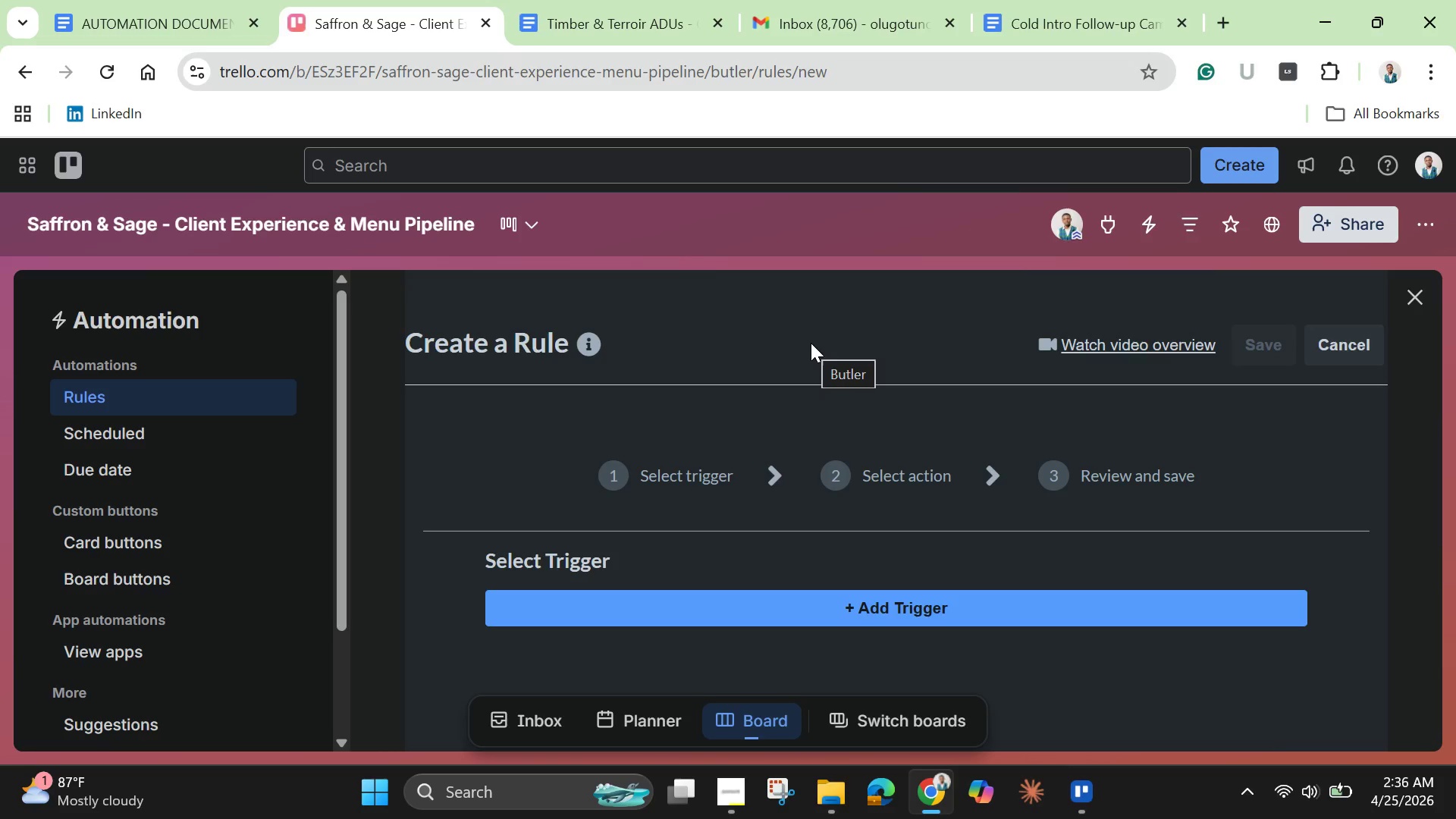 
left_click([822, 607])
 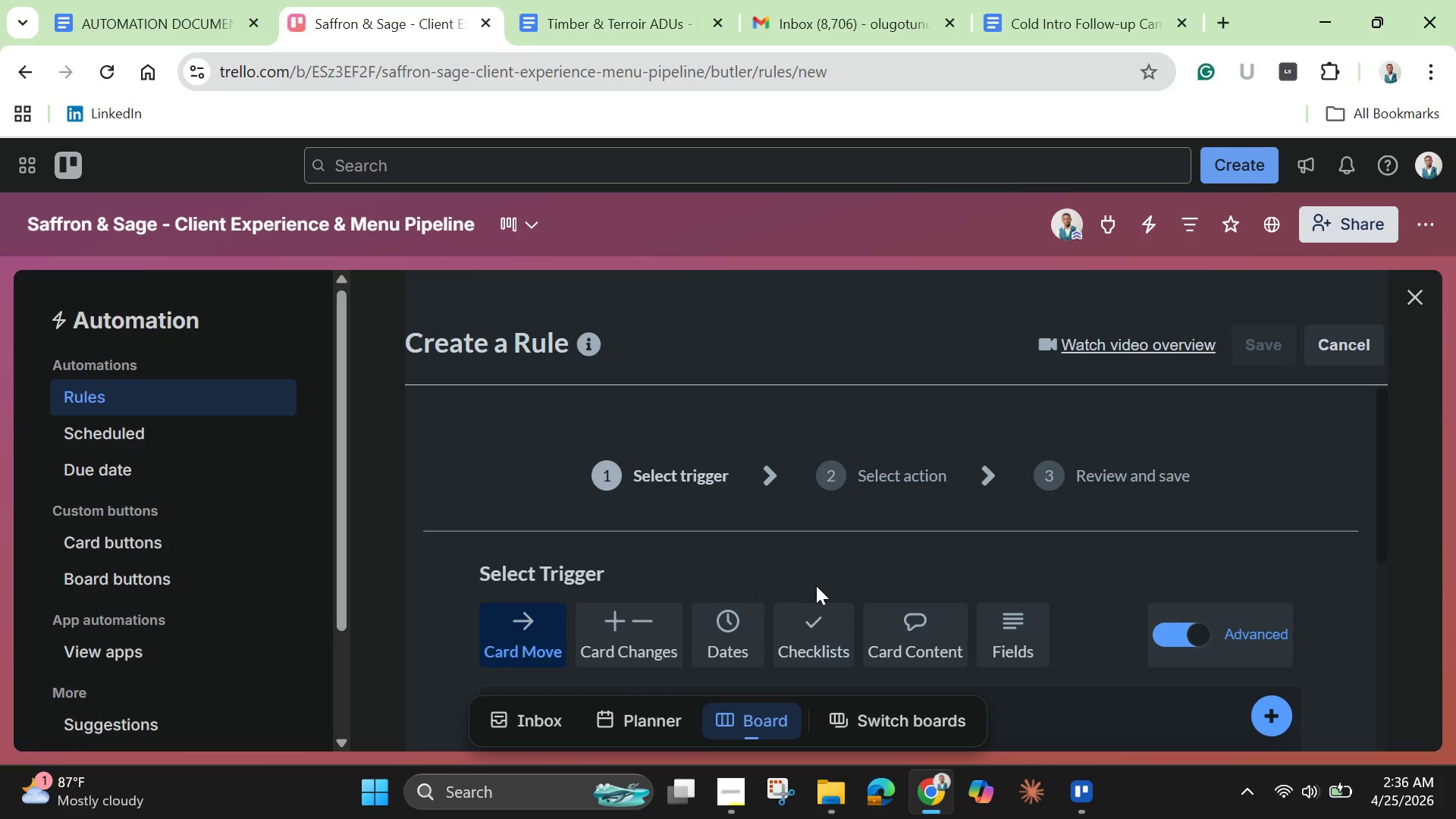 
scroll: coordinate [816, 589], scroll_direction: down, amount: 2.0
 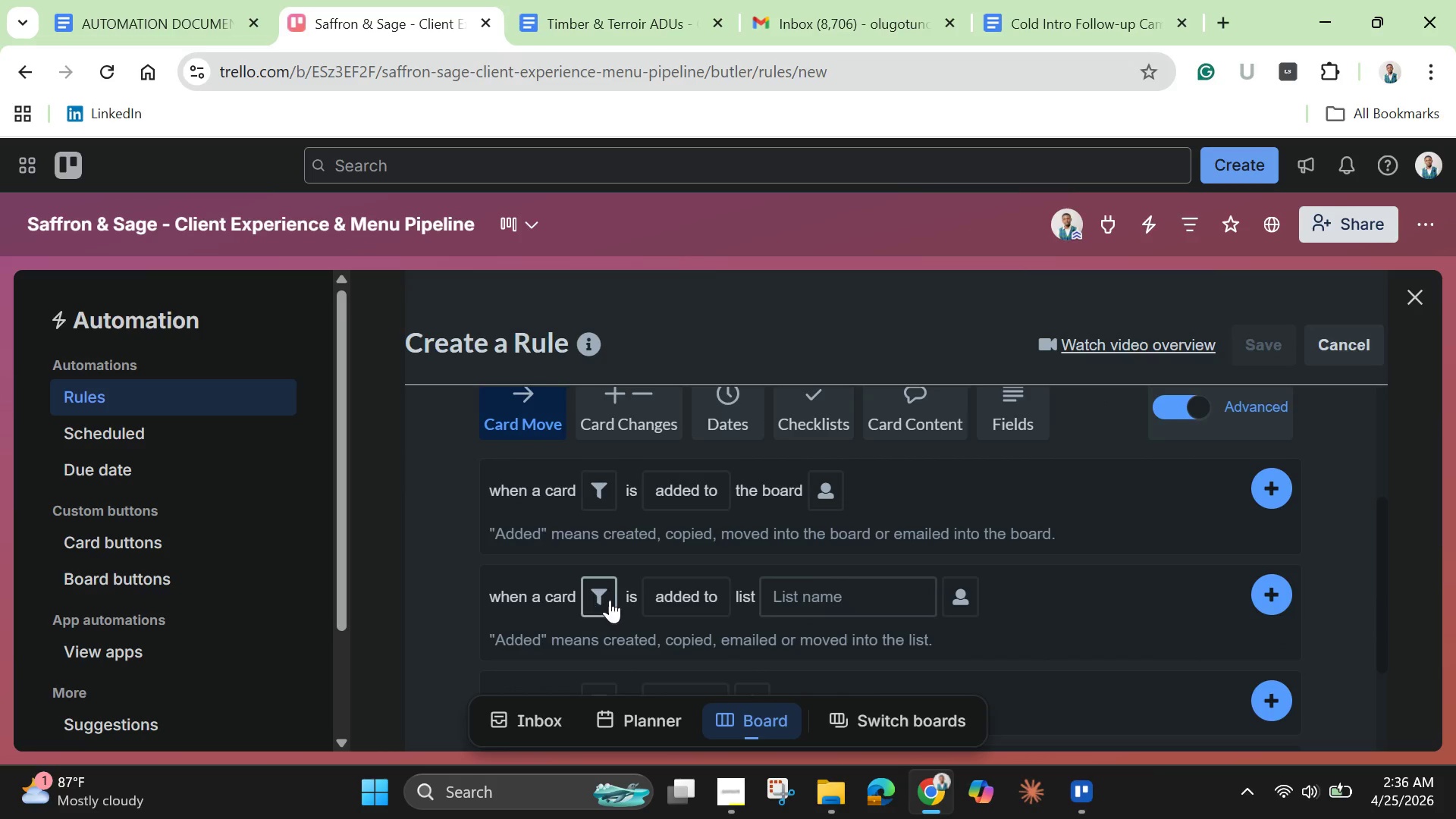 
left_click([711, 603])
 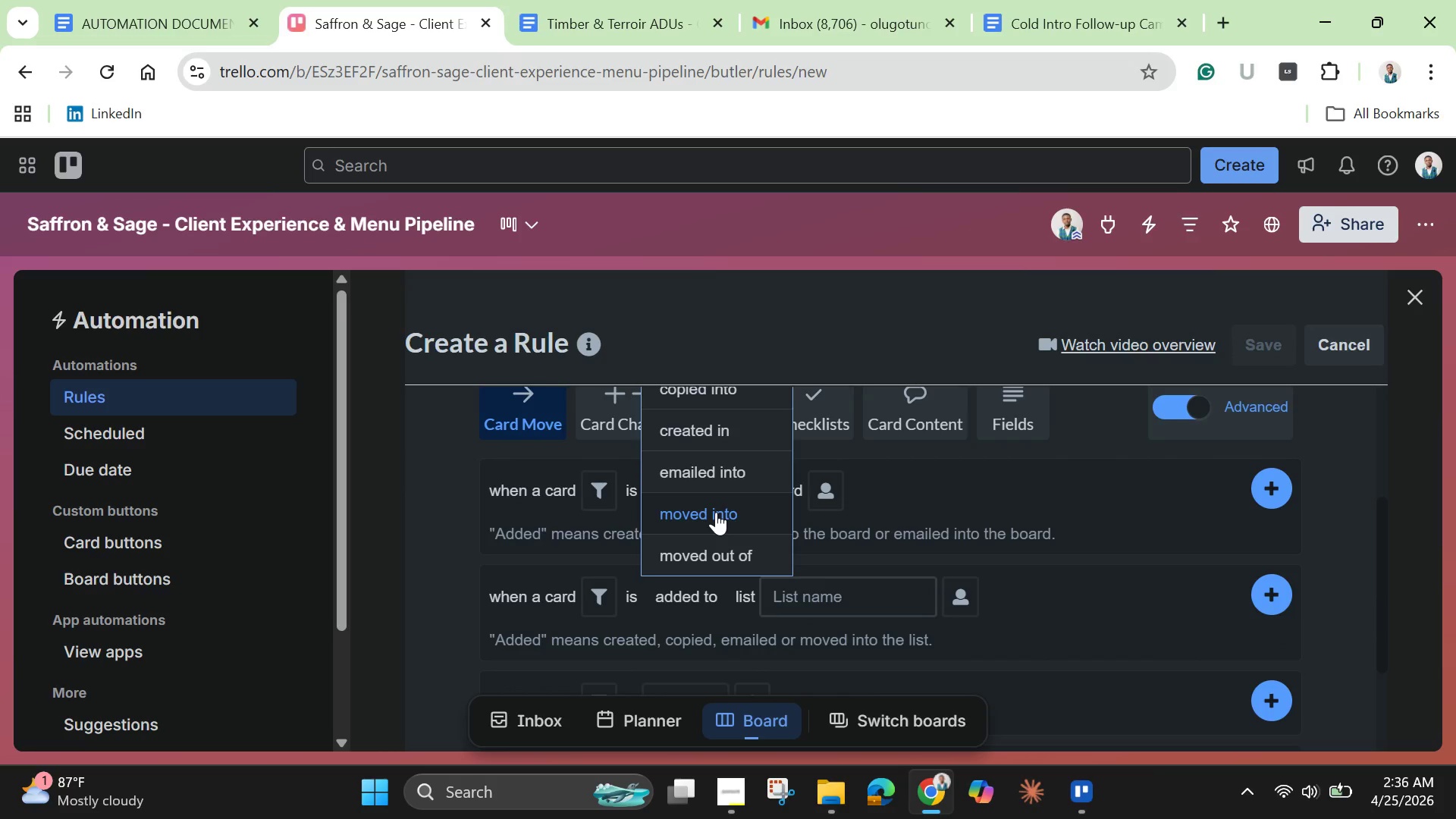 
left_click([716, 512])
 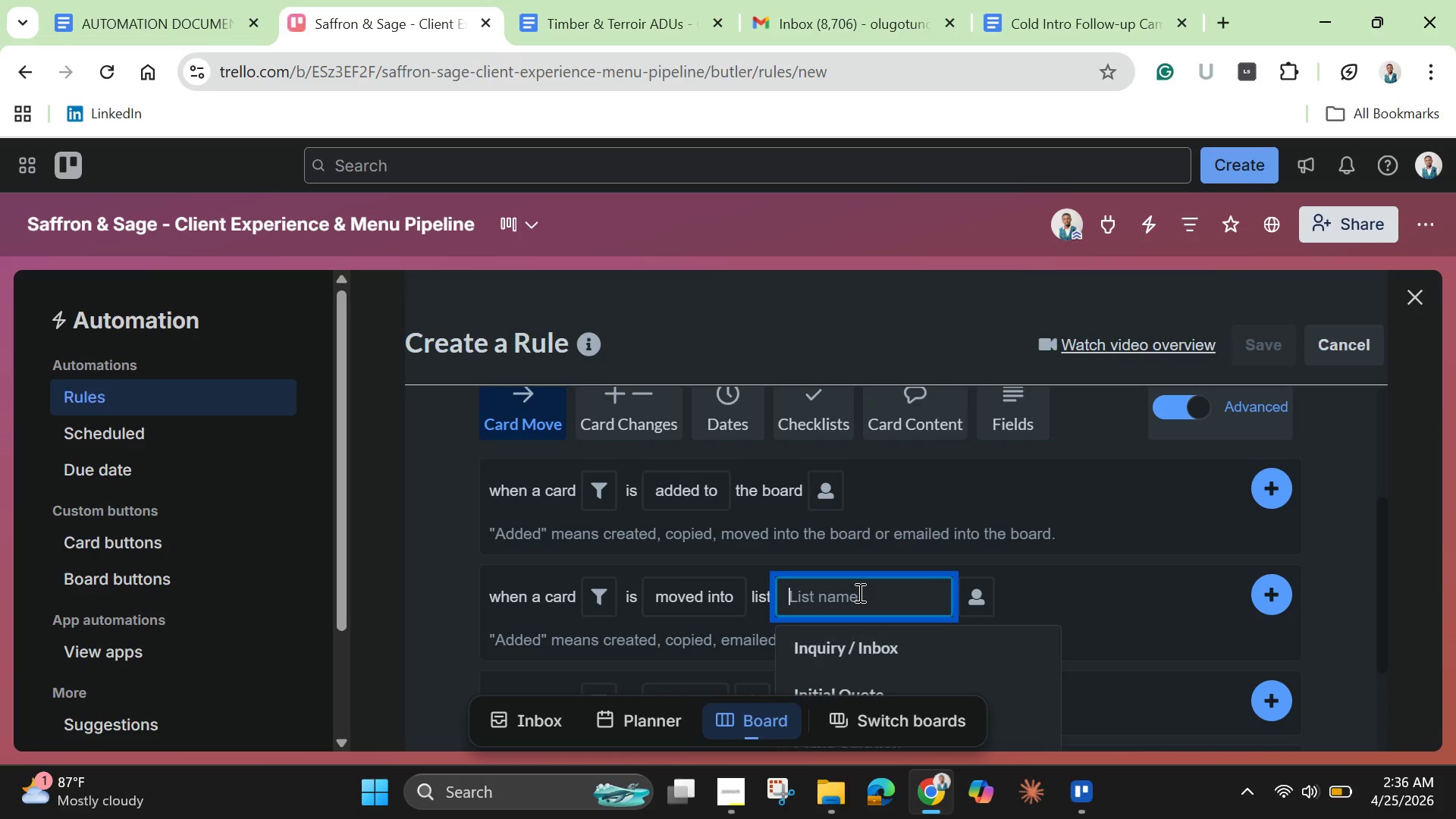 
wait(23.31)
 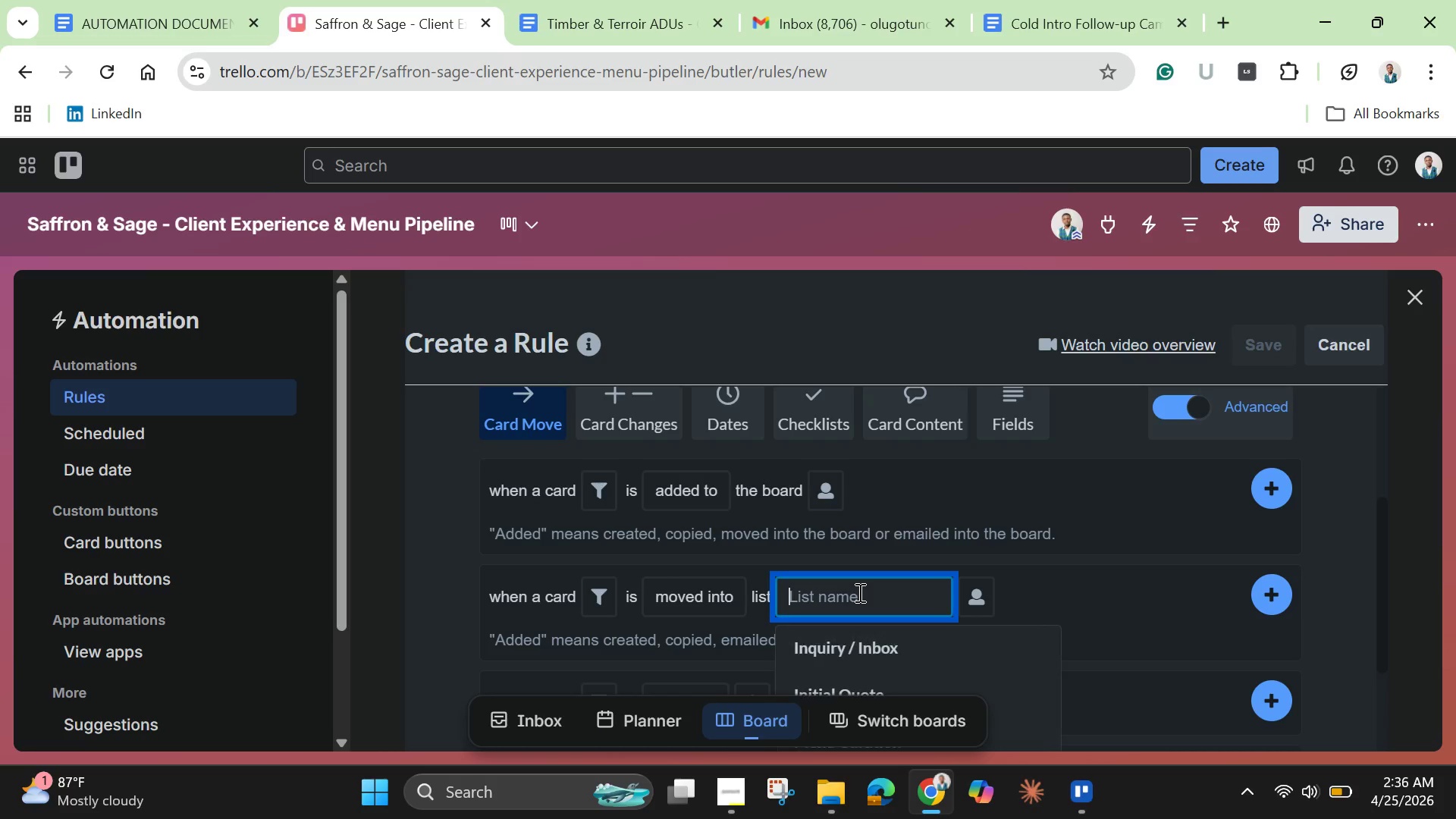 
scroll: coordinate [862, 595], scroll_direction: down, amount: 3.0
 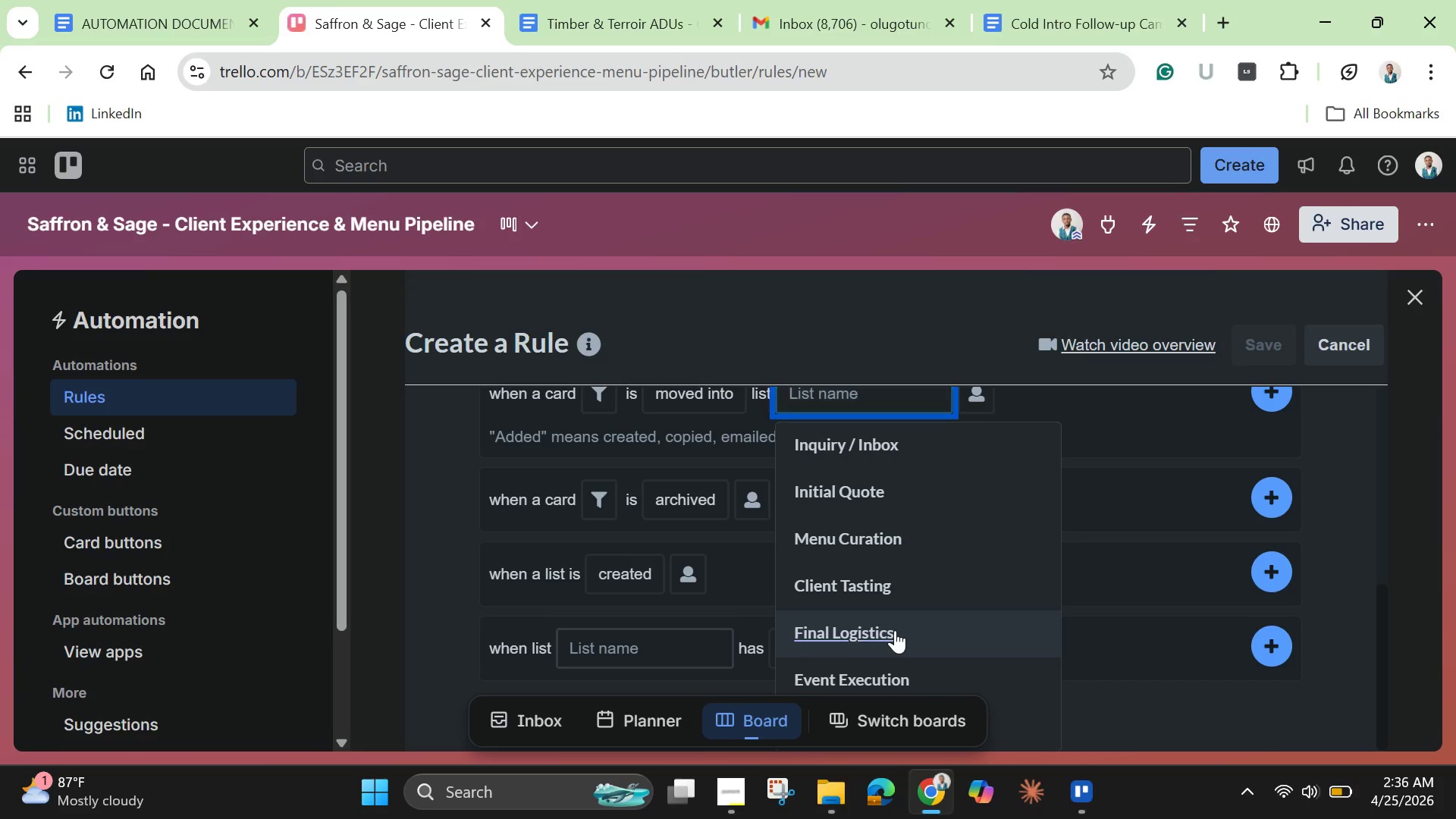 
left_click([895, 630])
 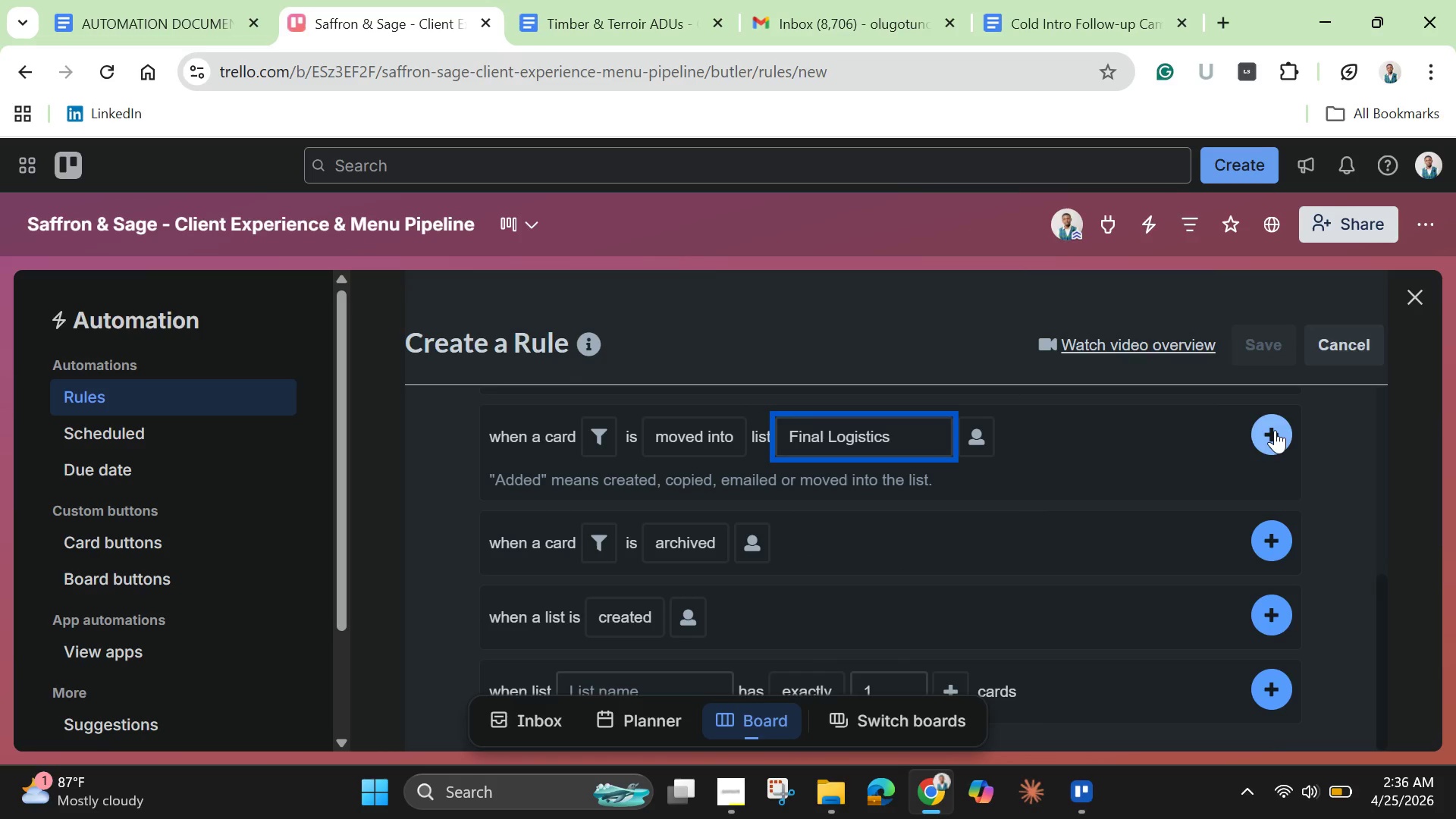 
left_click([1275, 430])
 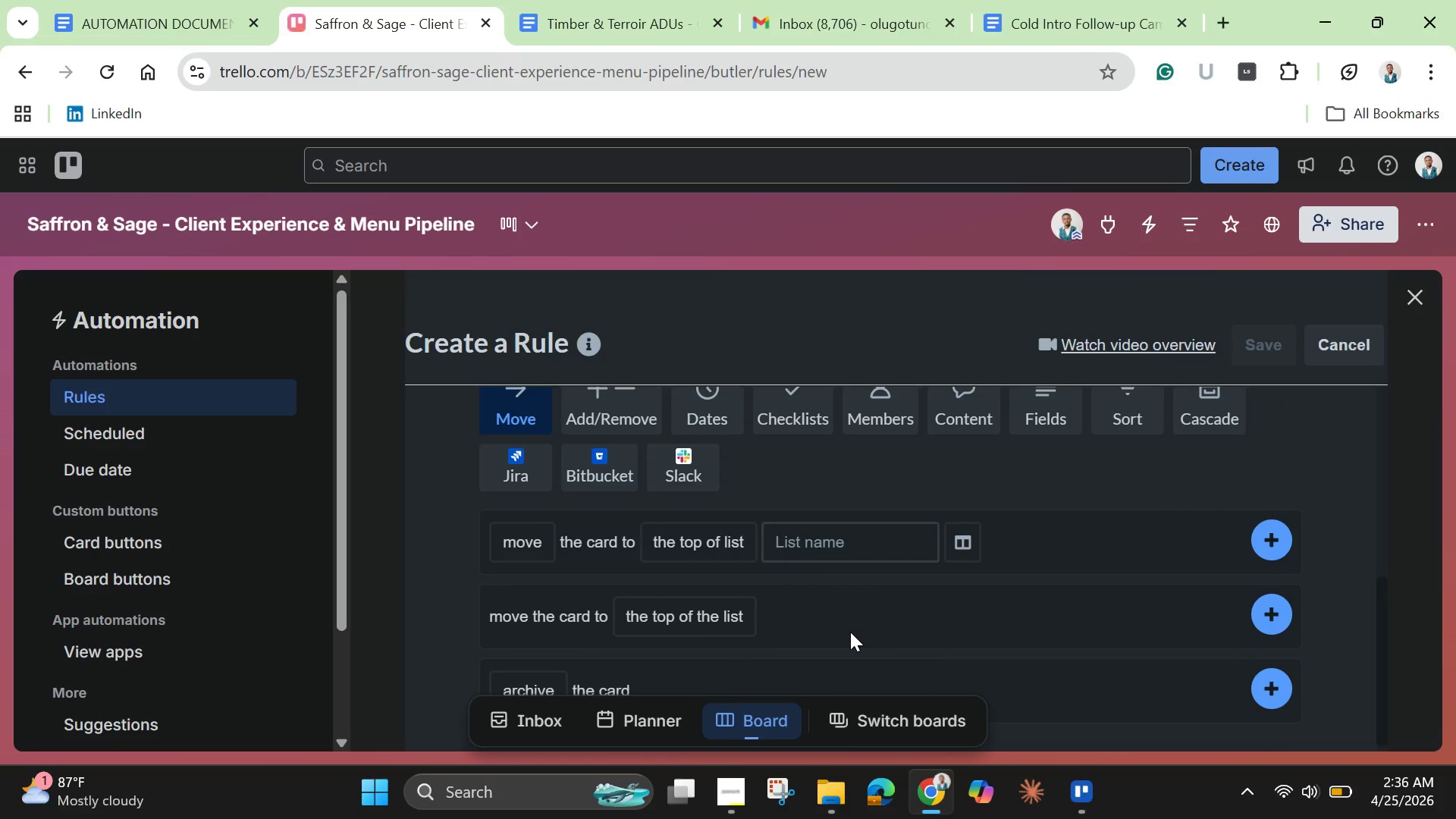 
wait(15.0)
 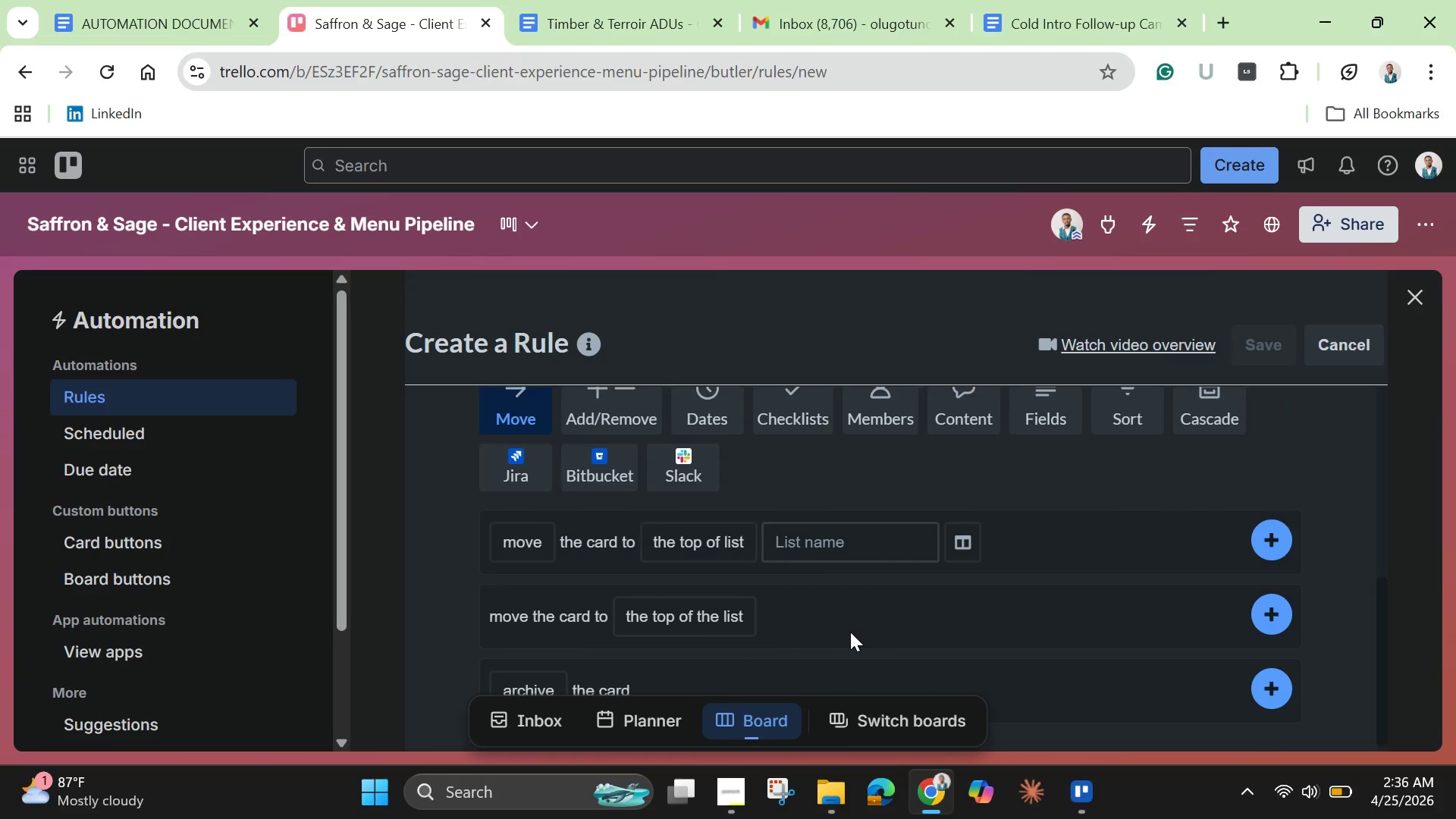 
scroll: coordinate [917, 623], scroll_direction: down, amount: 2.0
 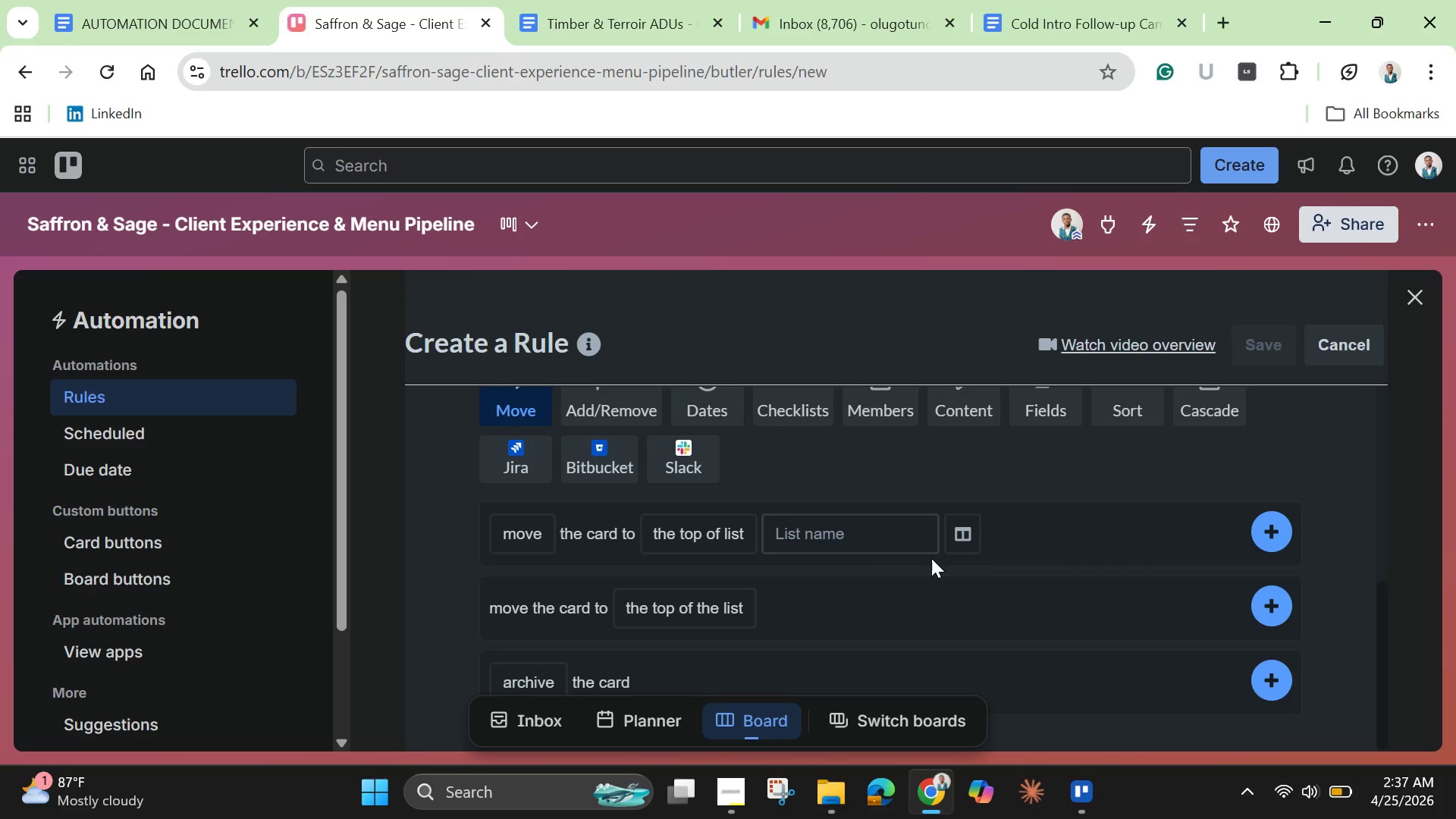 
scroll: coordinate [831, 568], scroll_direction: up, amount: 2.0
 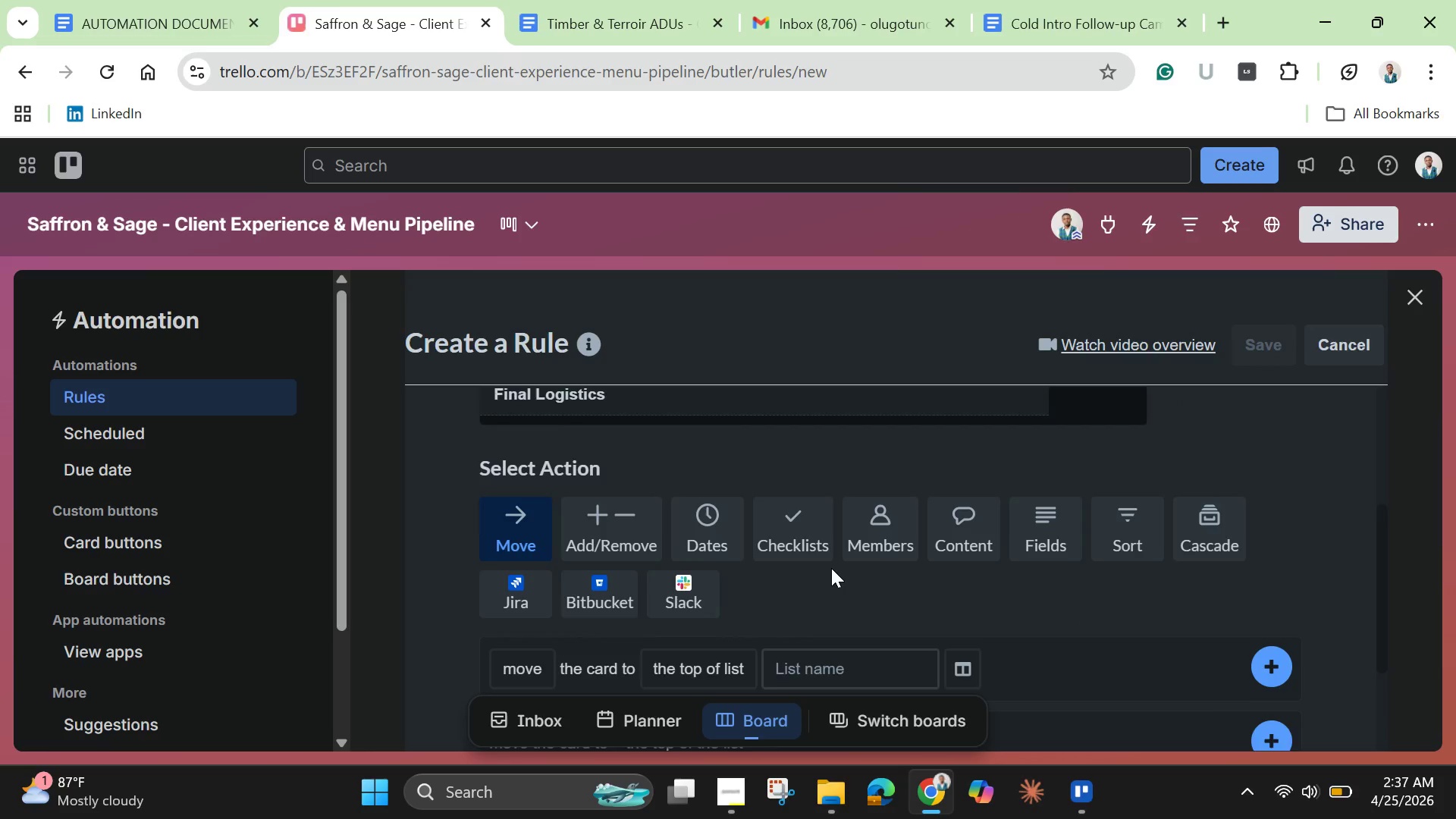 
scroll: coordinate [831, 568], scroll_direction: down, amount: 2.0
 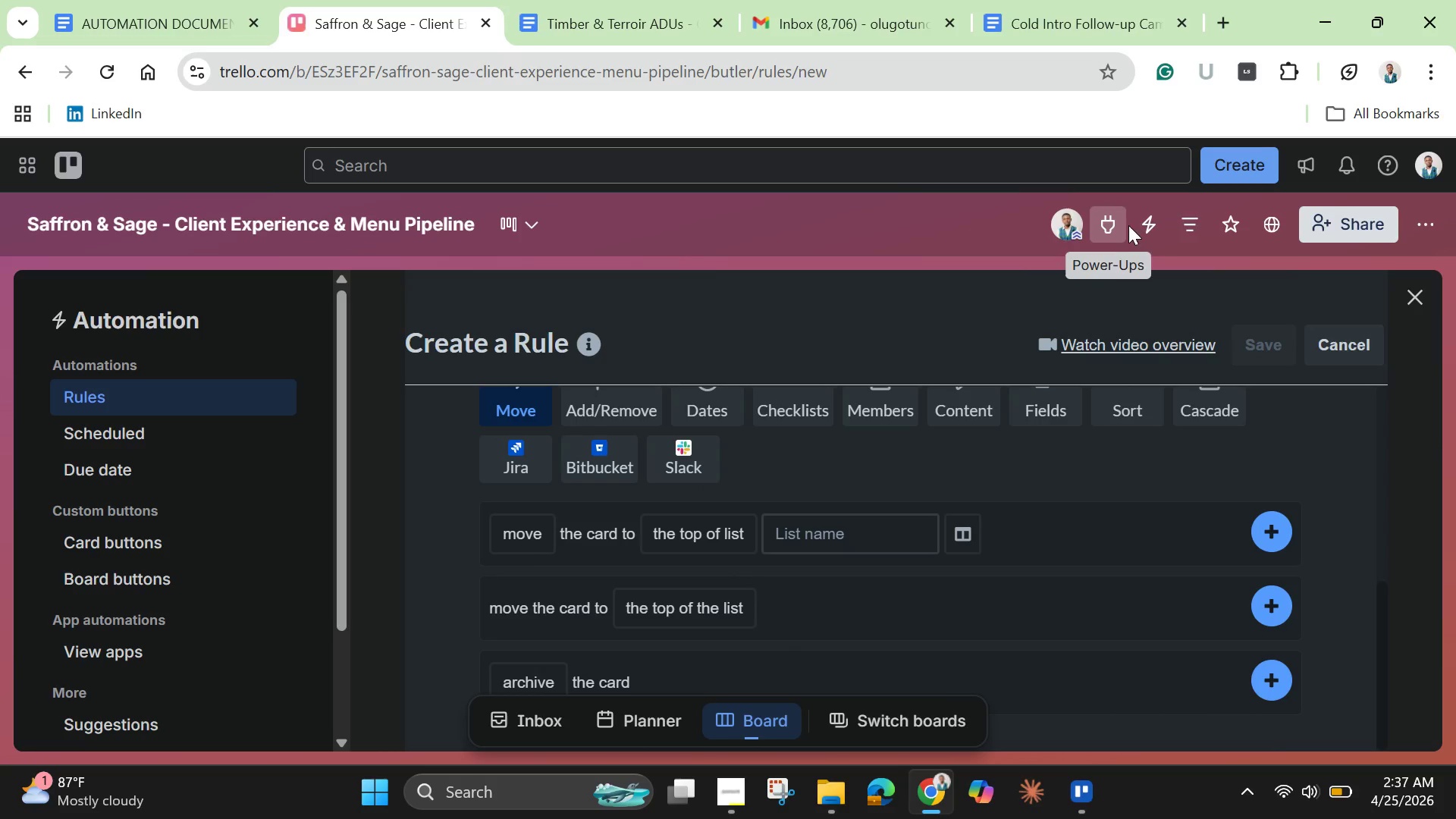 
left_click([1354, 218])
 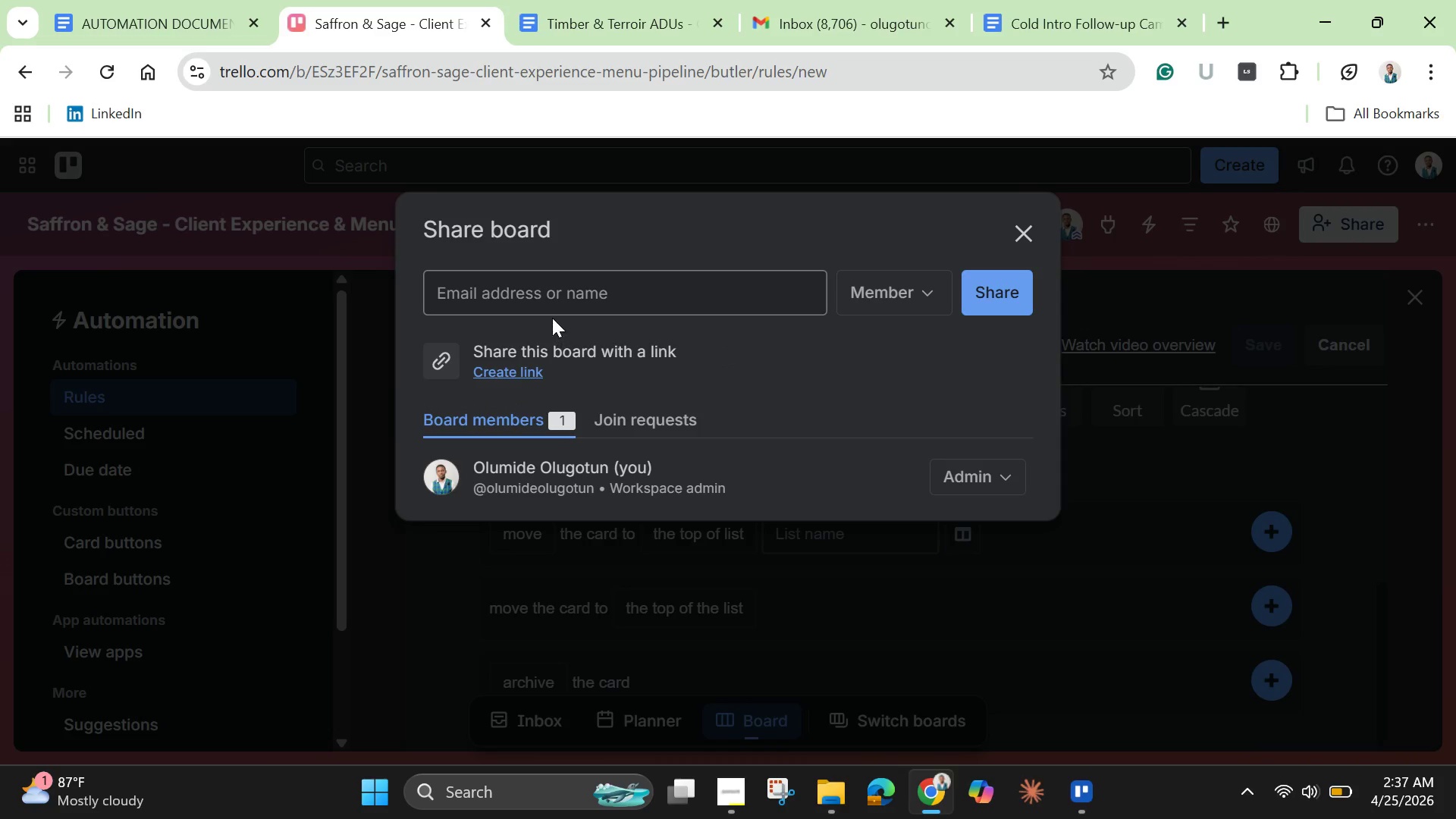 
left_click([549, 300])
 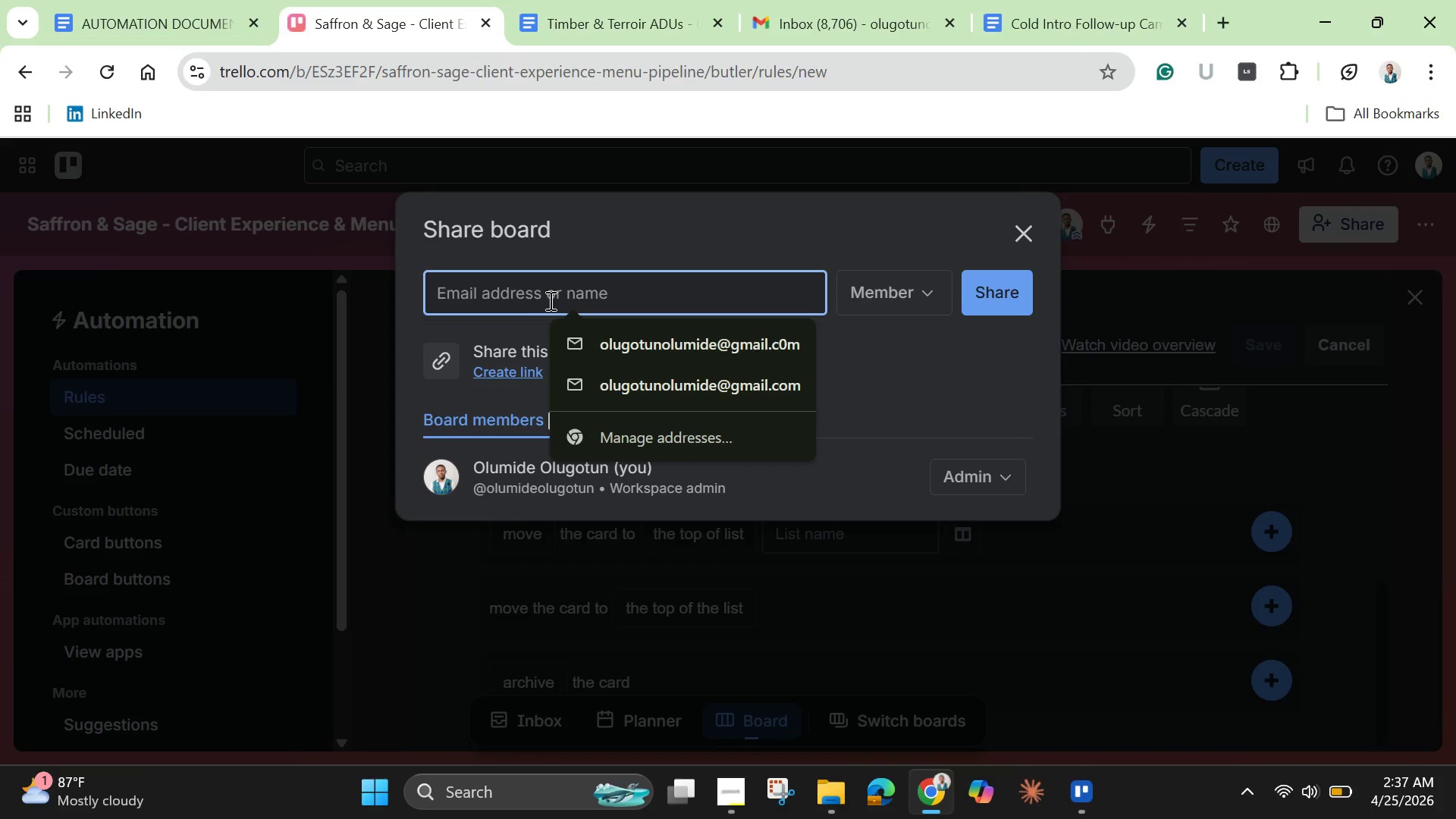 
type(l)
key(Backspace)
type(leadd)
key(Backspace)
 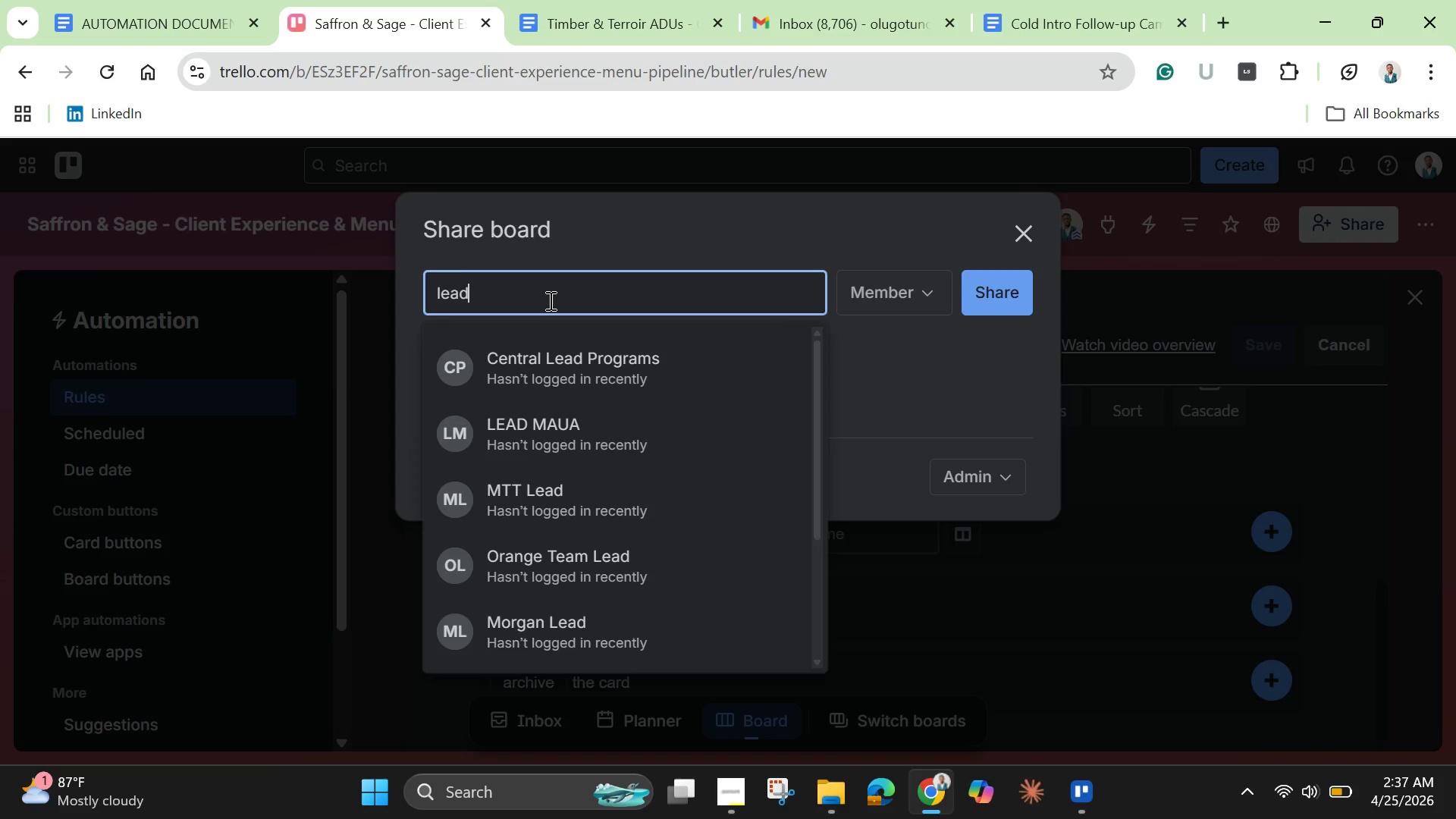 
type(chef)
 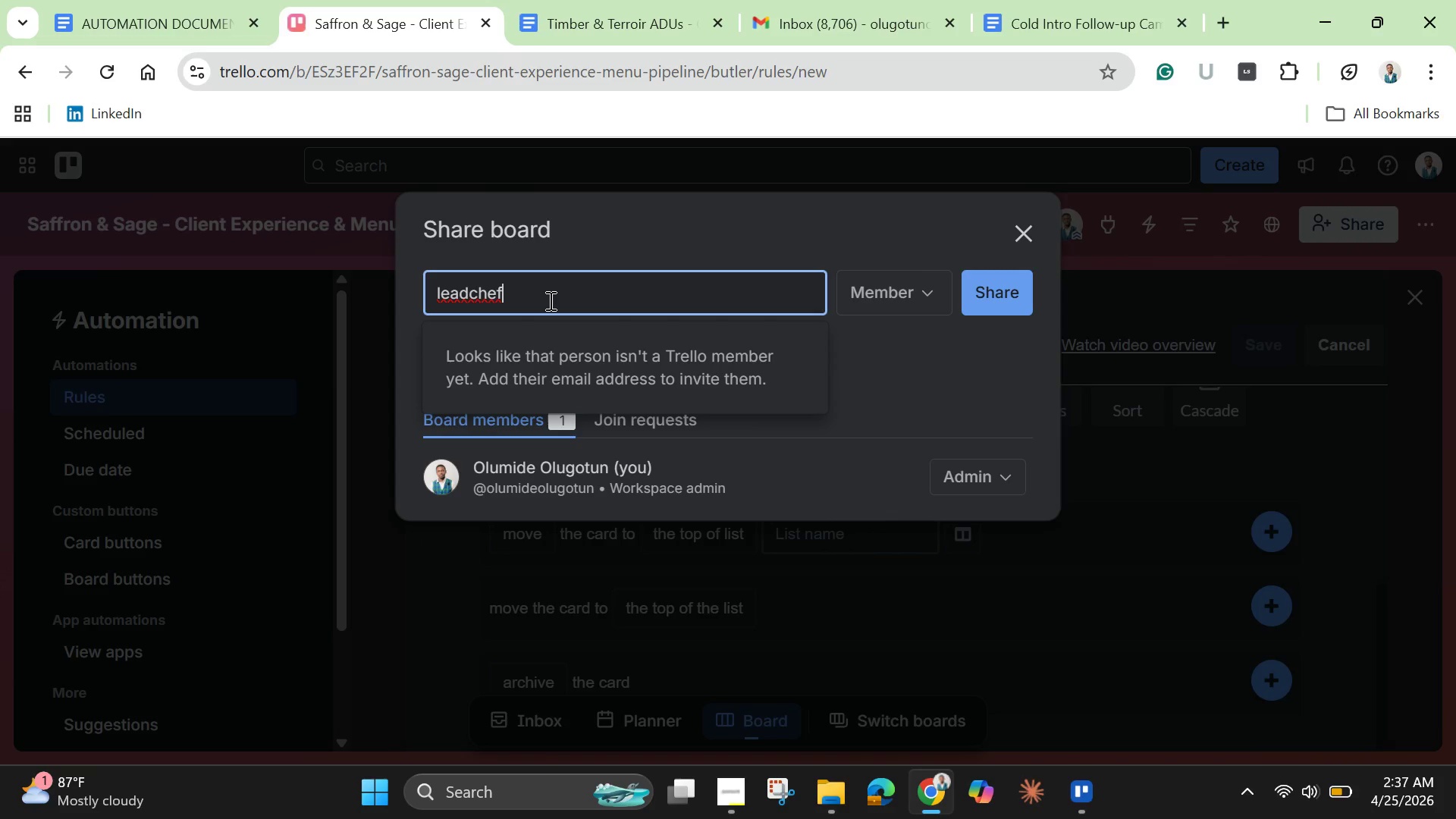 
wait(5.36)
 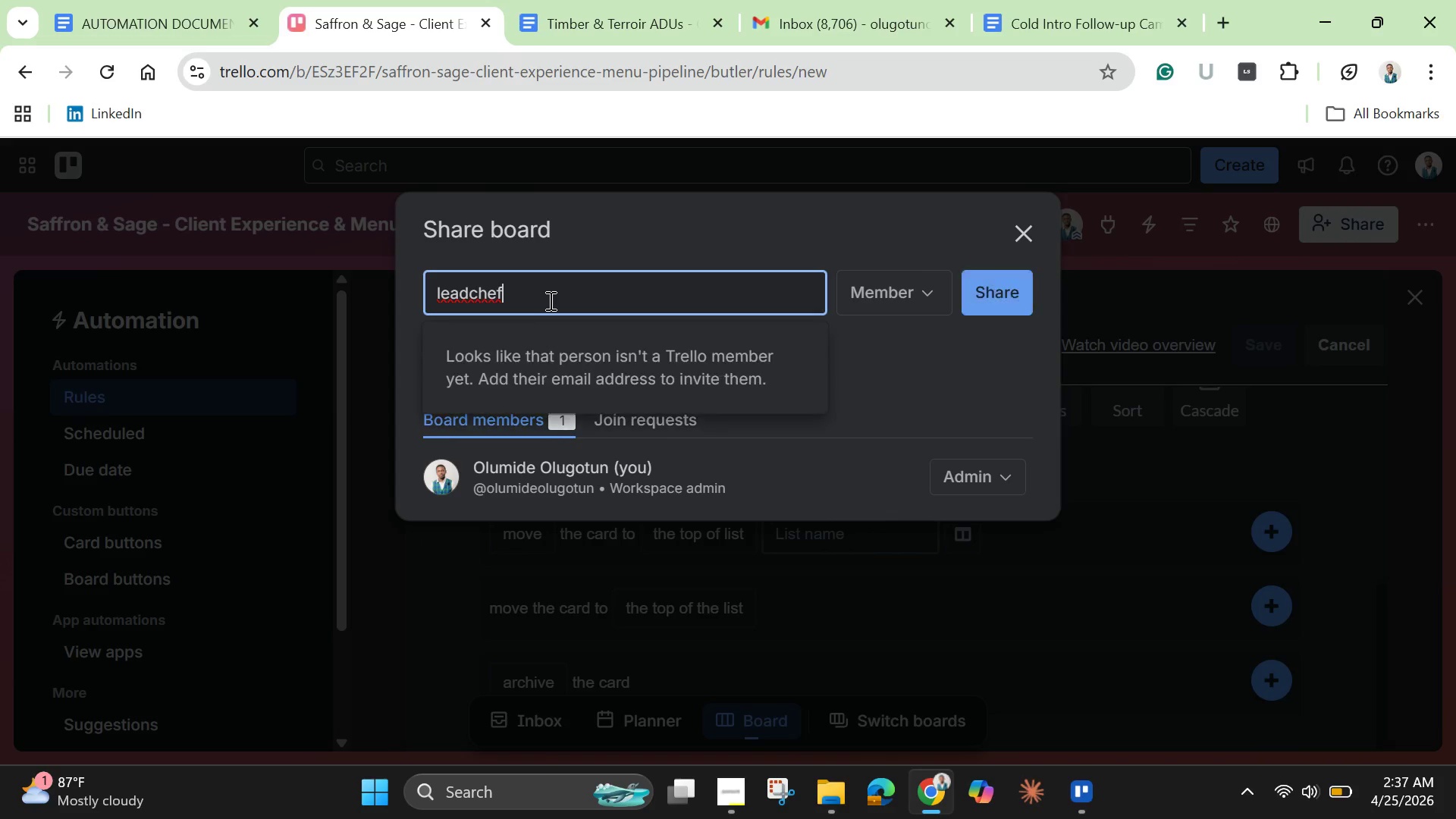 
key(Period)
 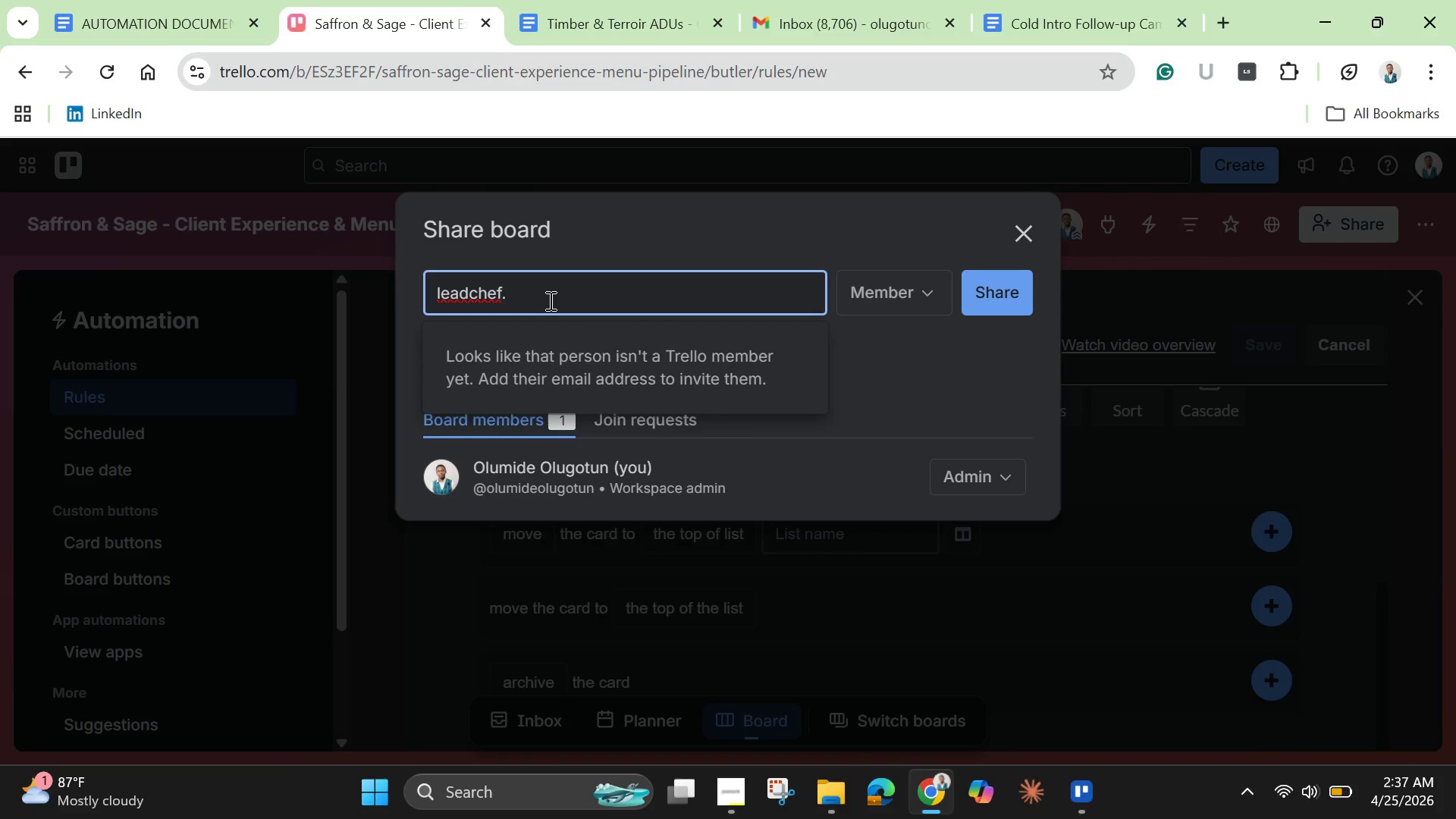 
wait(5.16)
 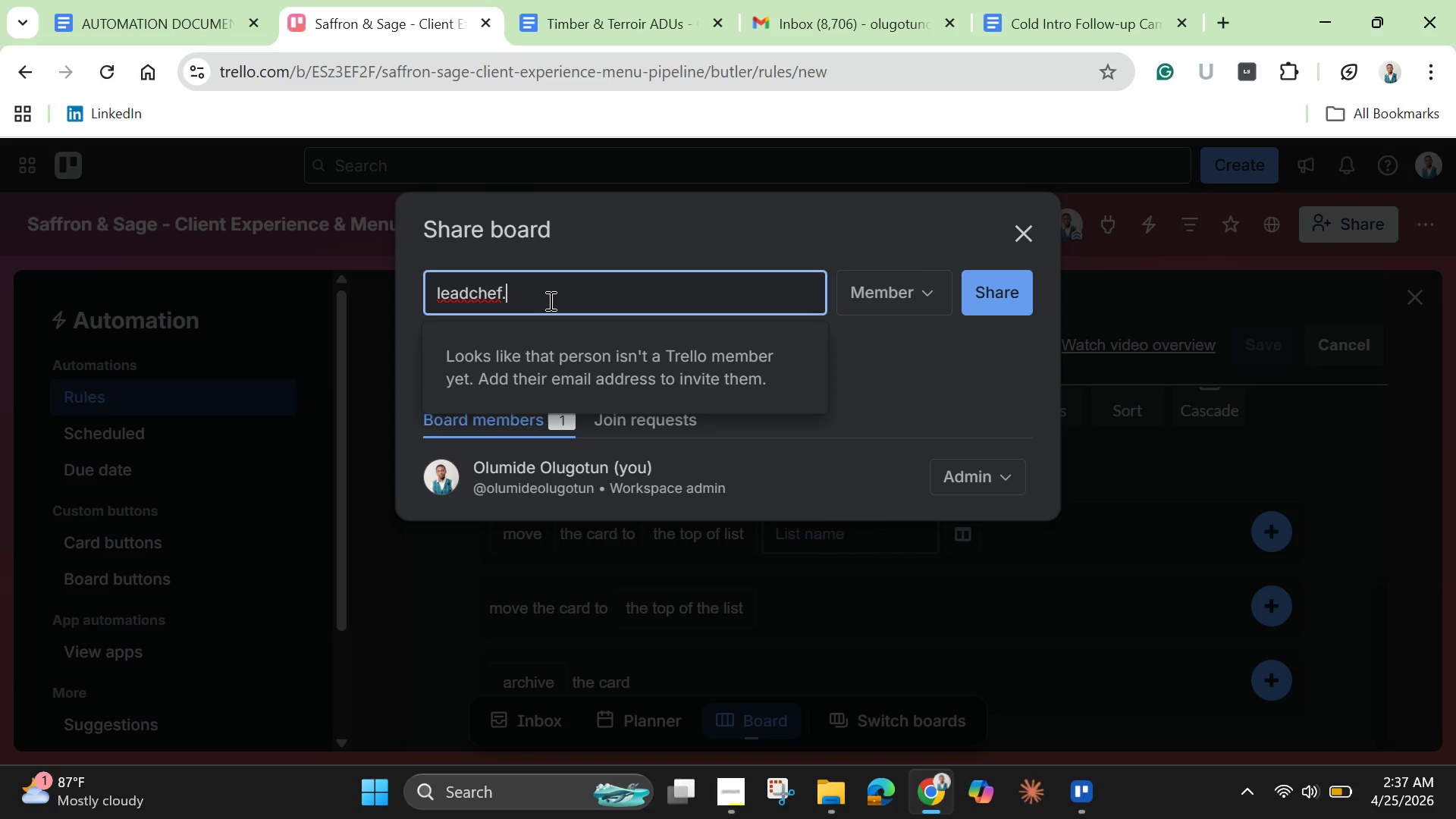 
key(Backspace)
 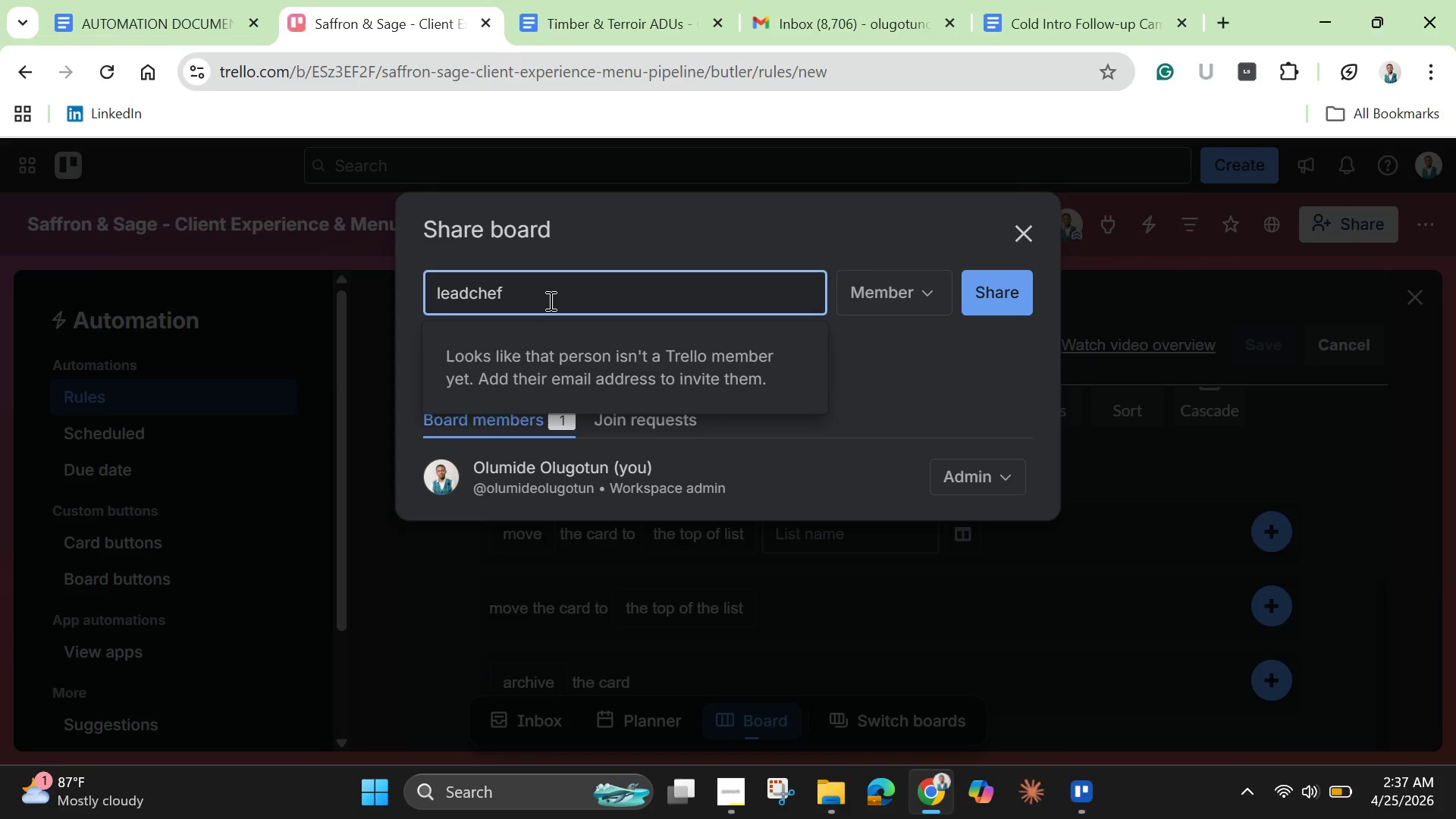 
hold_key(key=ShiftLeft, duration=1.5)
 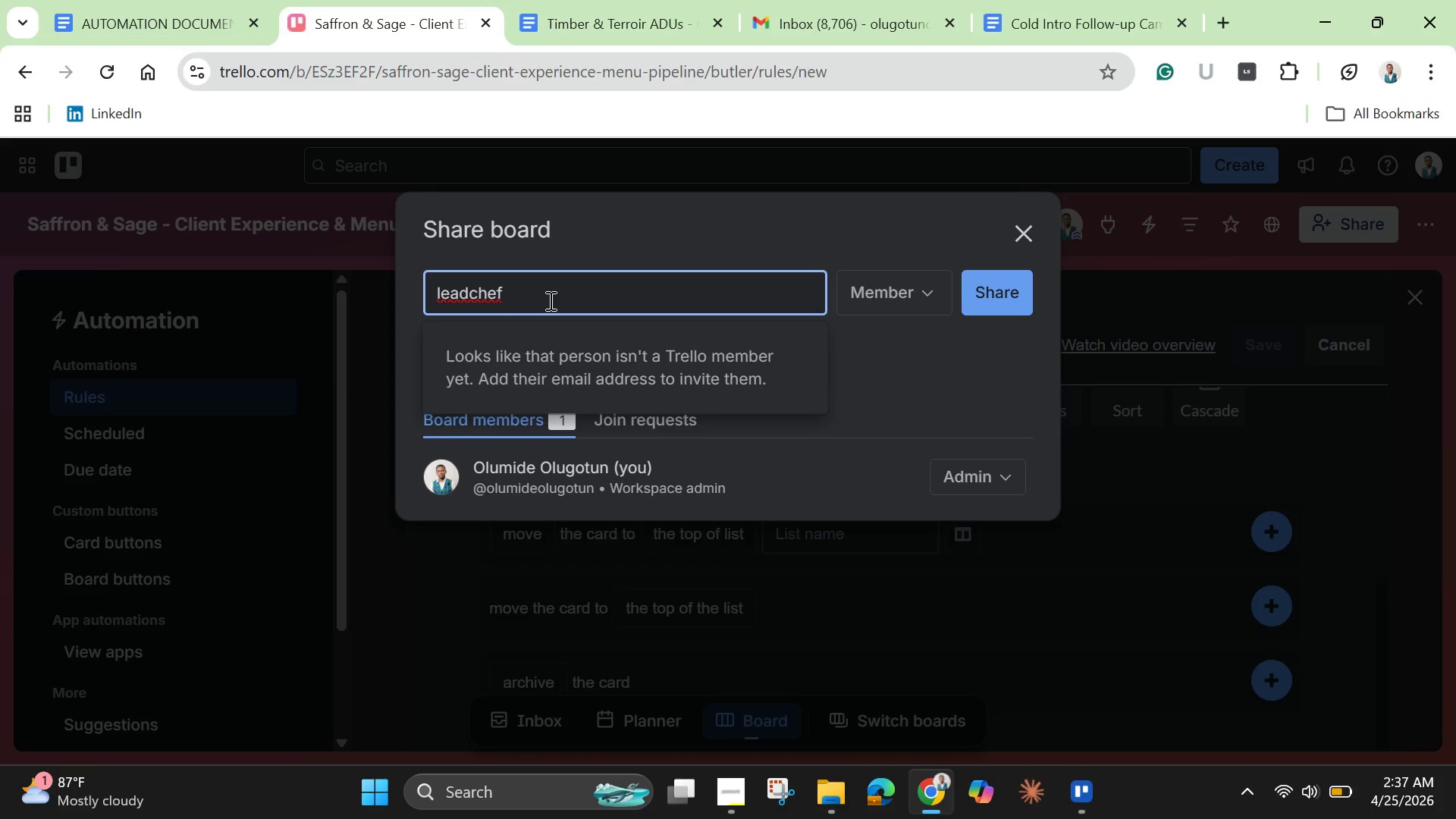 
hold_key(key=ShiftLeft, duration=1.53)
 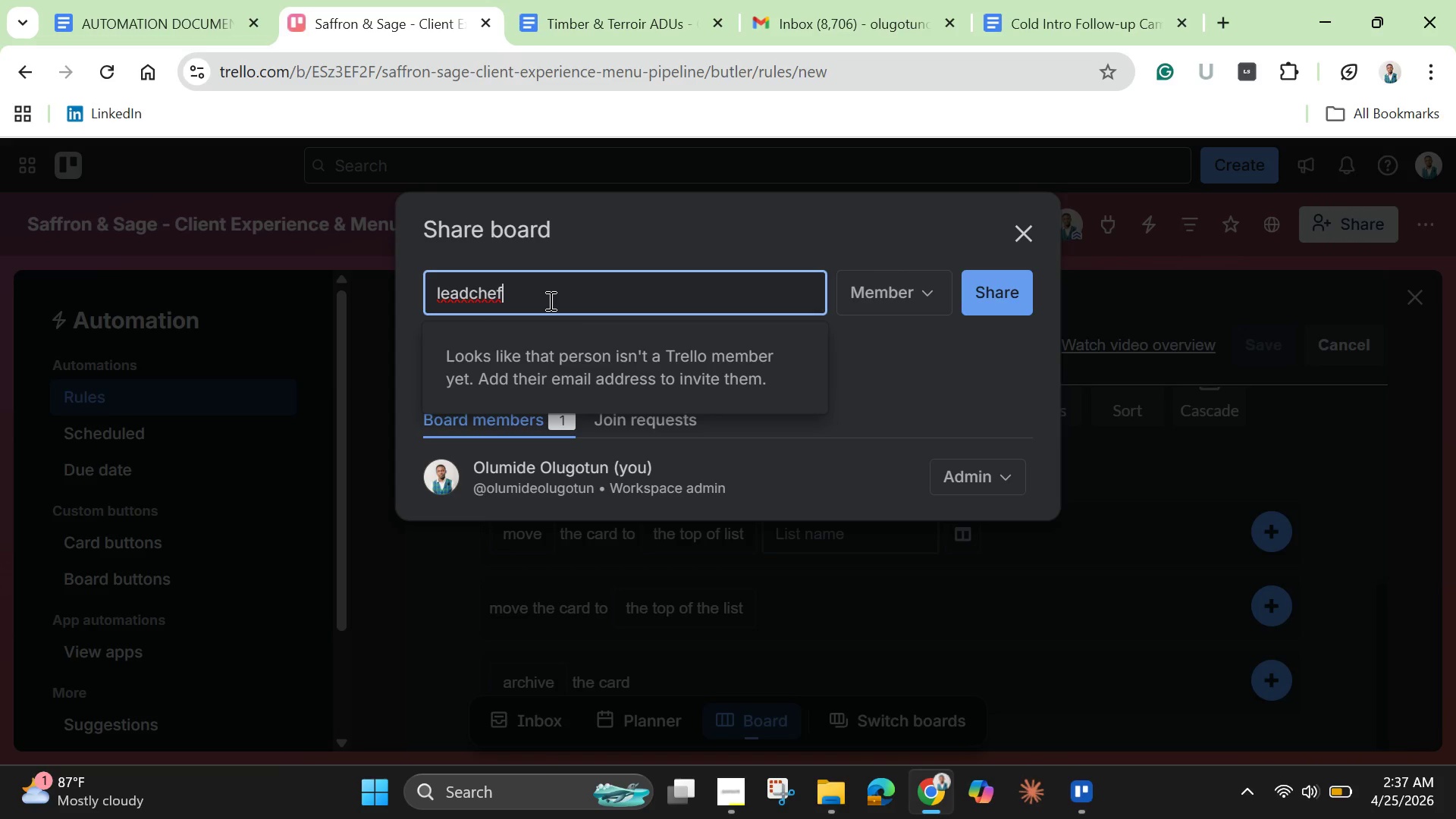 
hold_key(key=ShiftLeft, duration=0.48)
 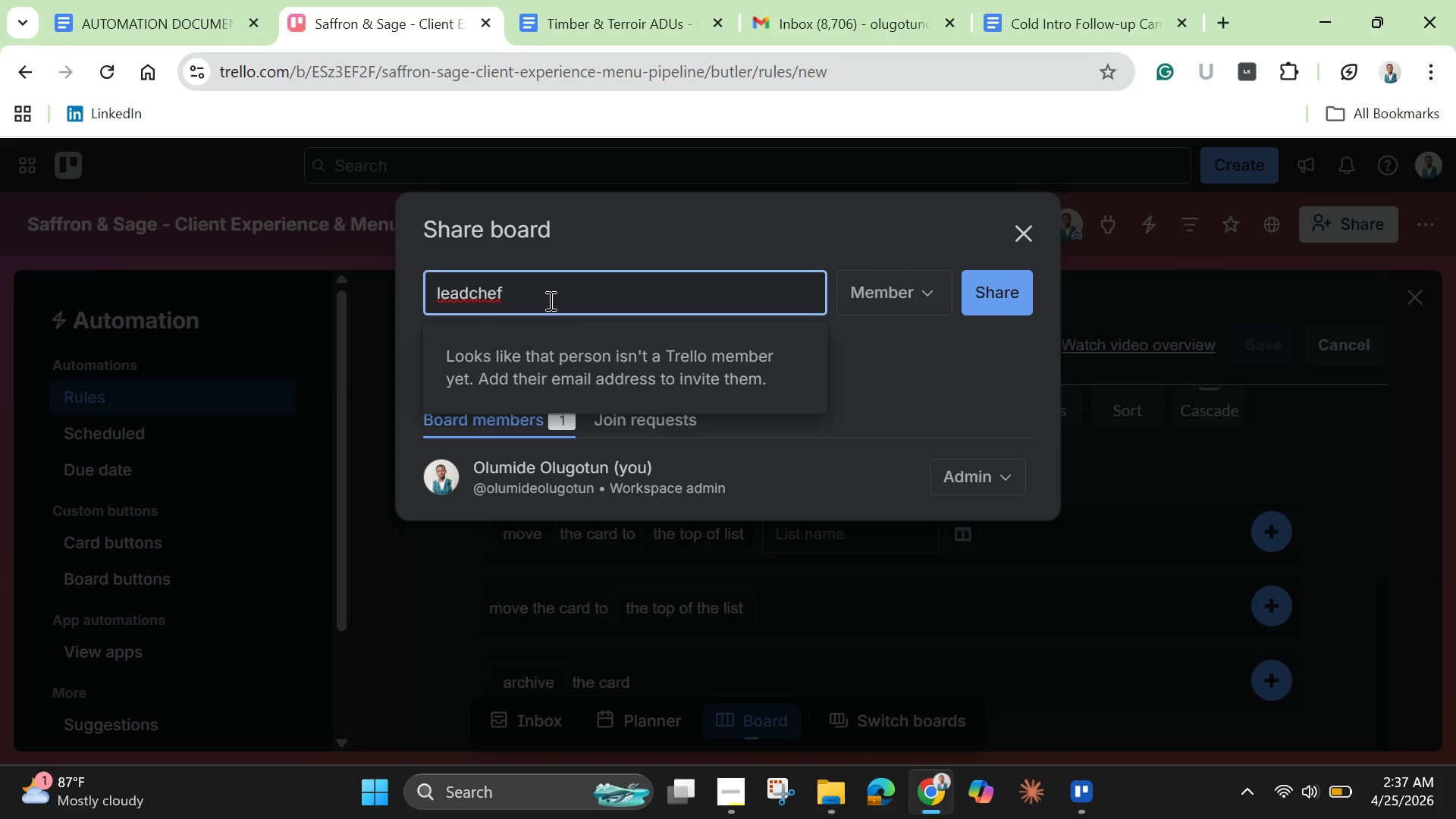 
key(CapsLock)
 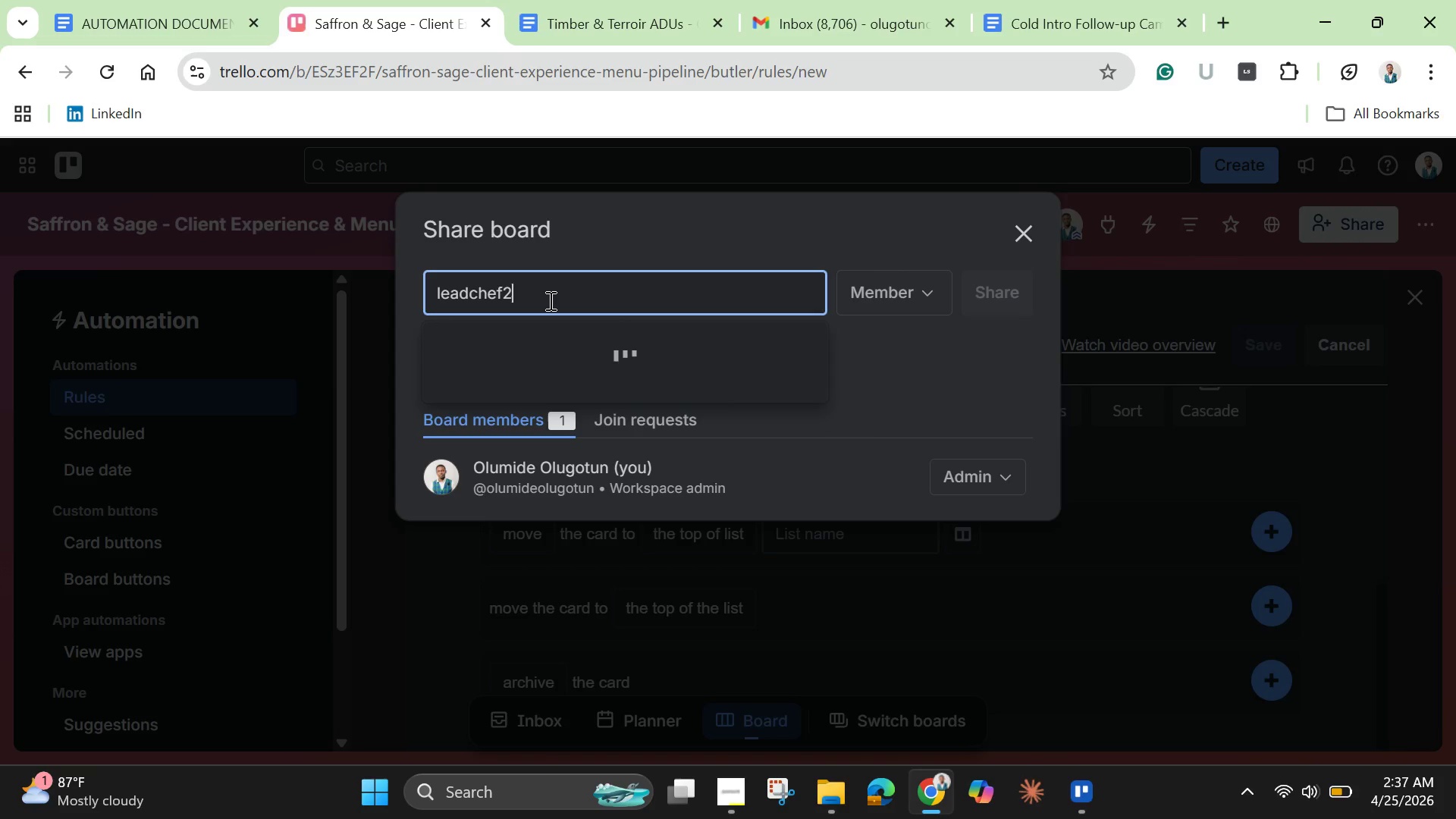 
key(2)
 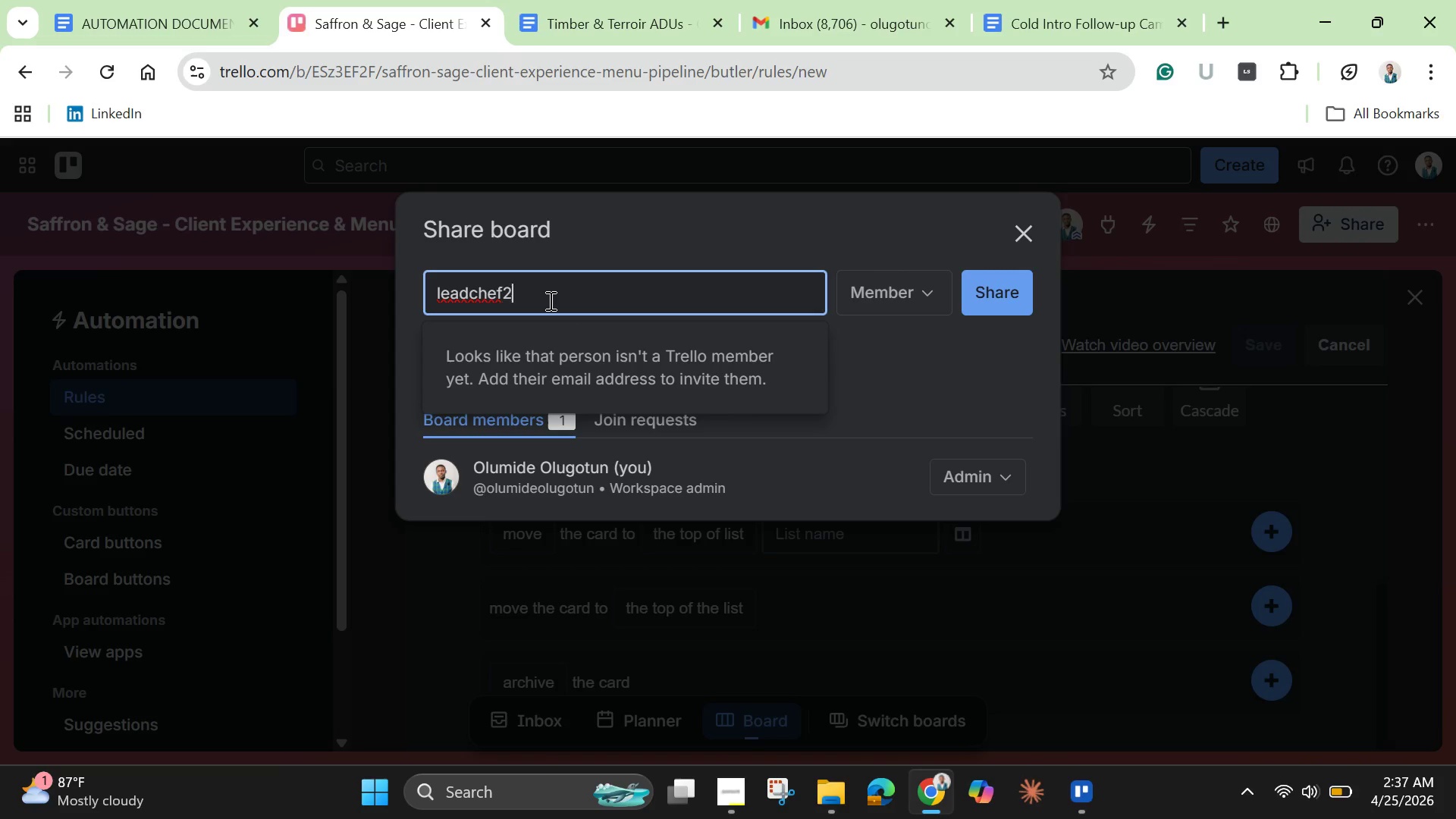 
key(Backspace)
 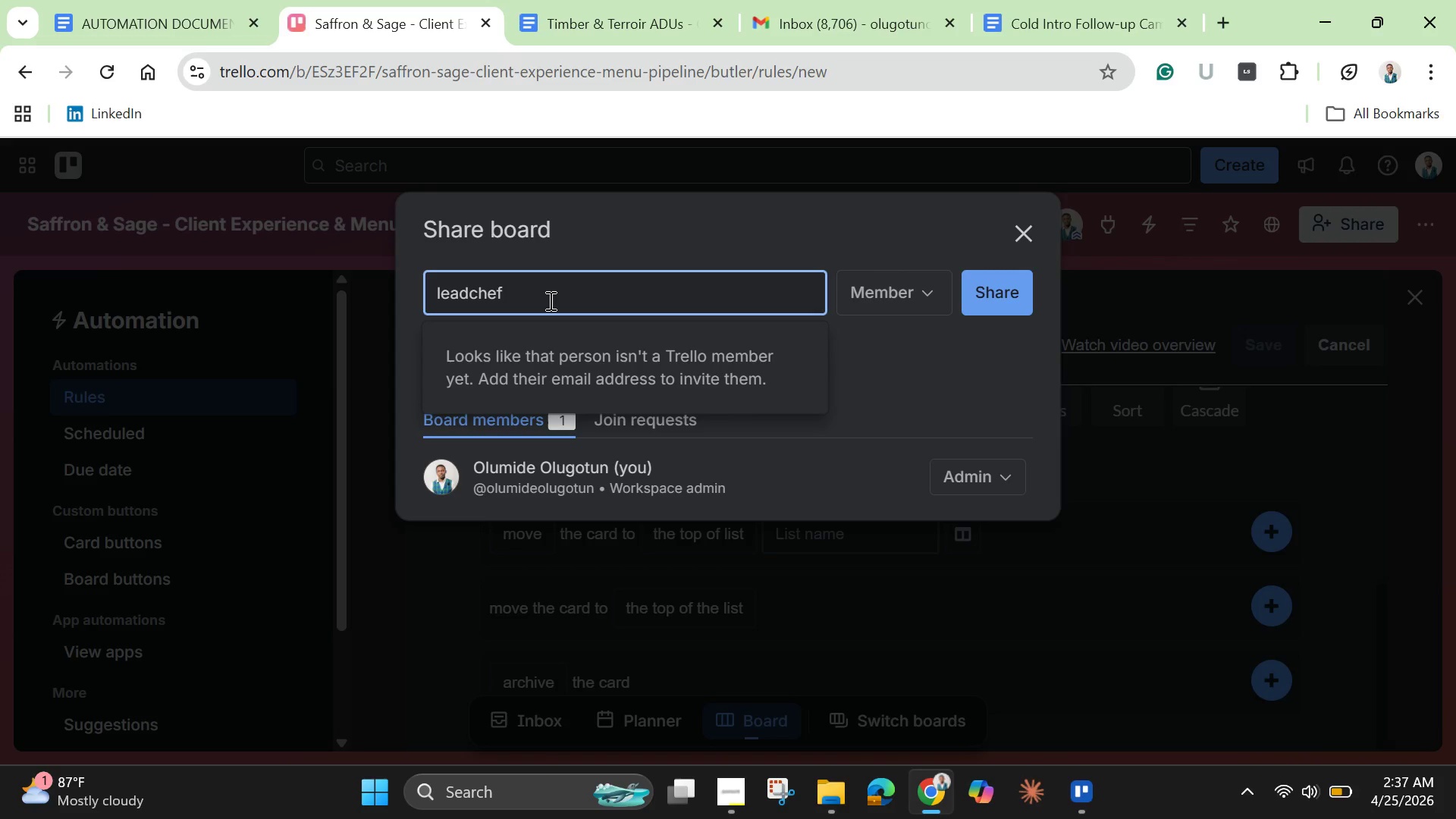 
hold_key(key=ShiftLeft, duration=0.5)
 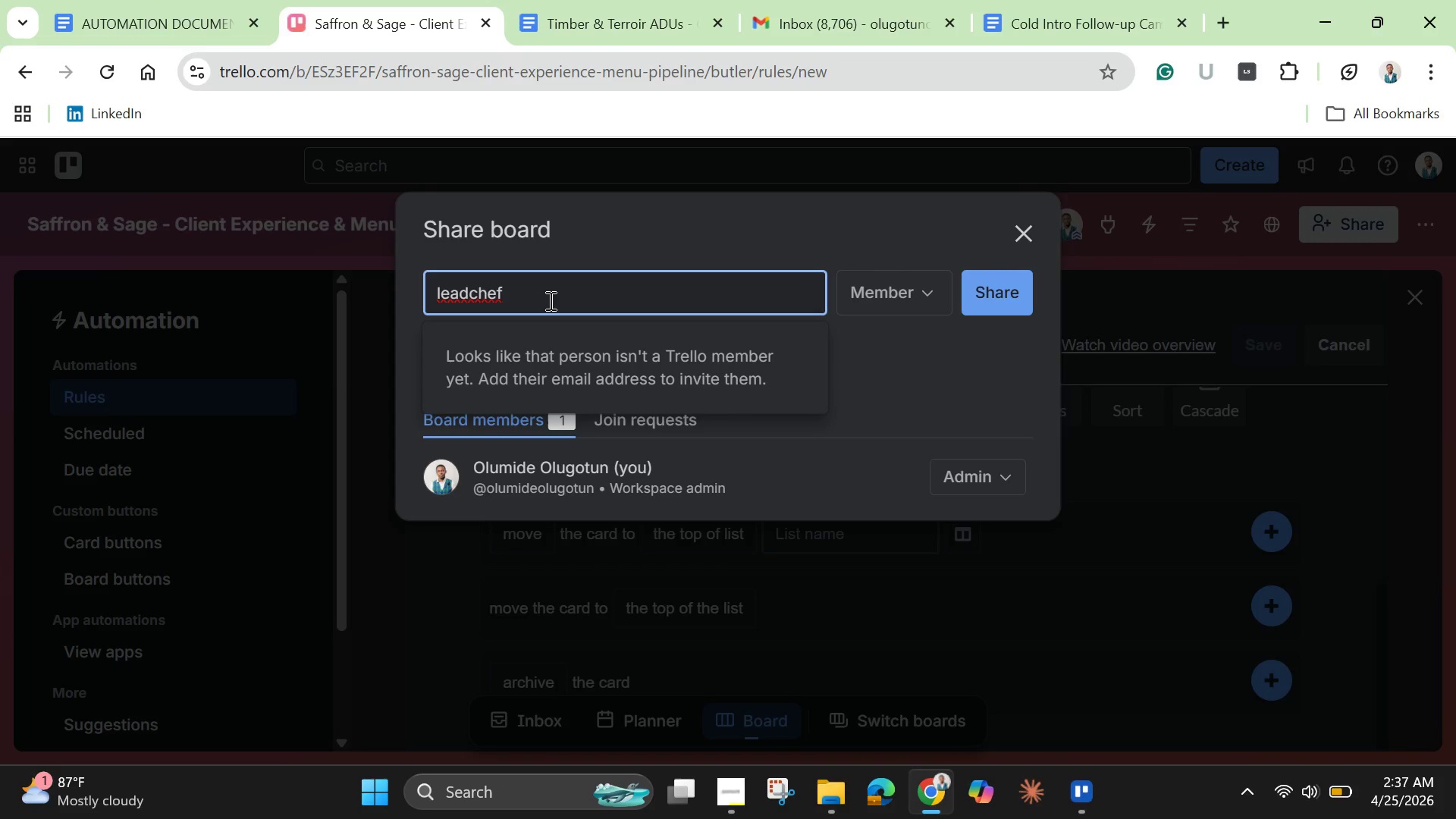 
key(CapsLock)
 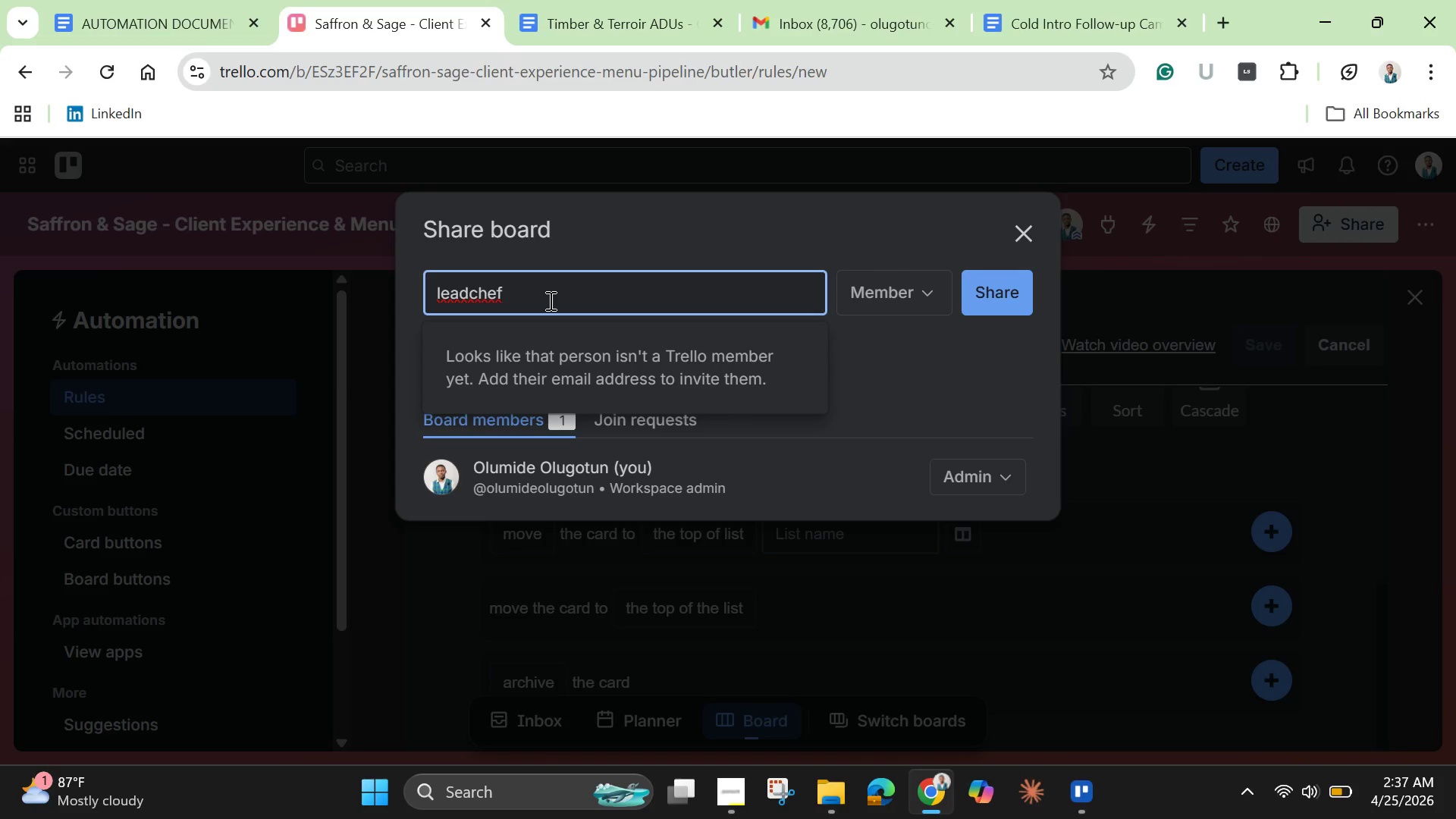 
key(Shift+2)
 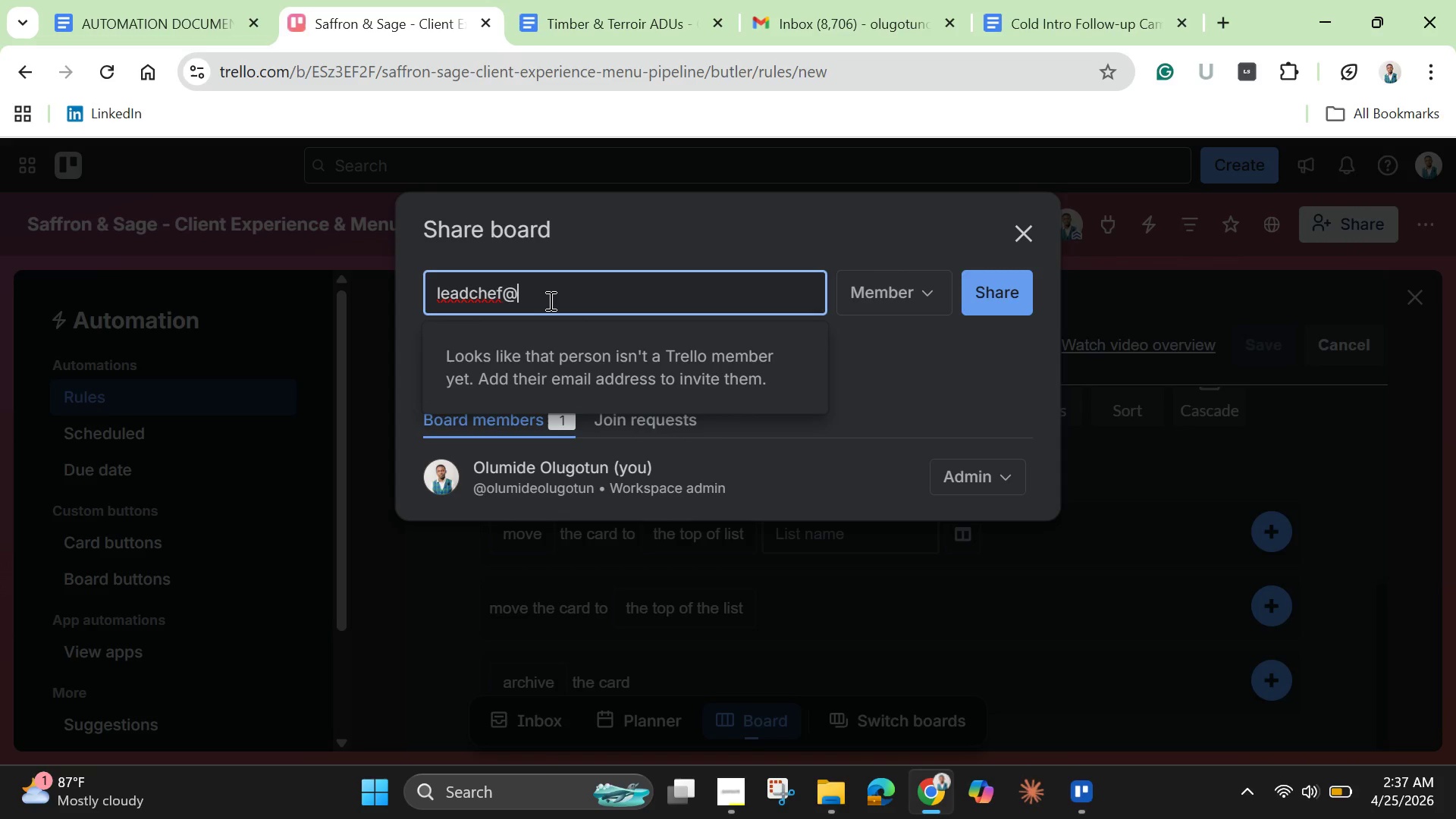 
type(saffron)
 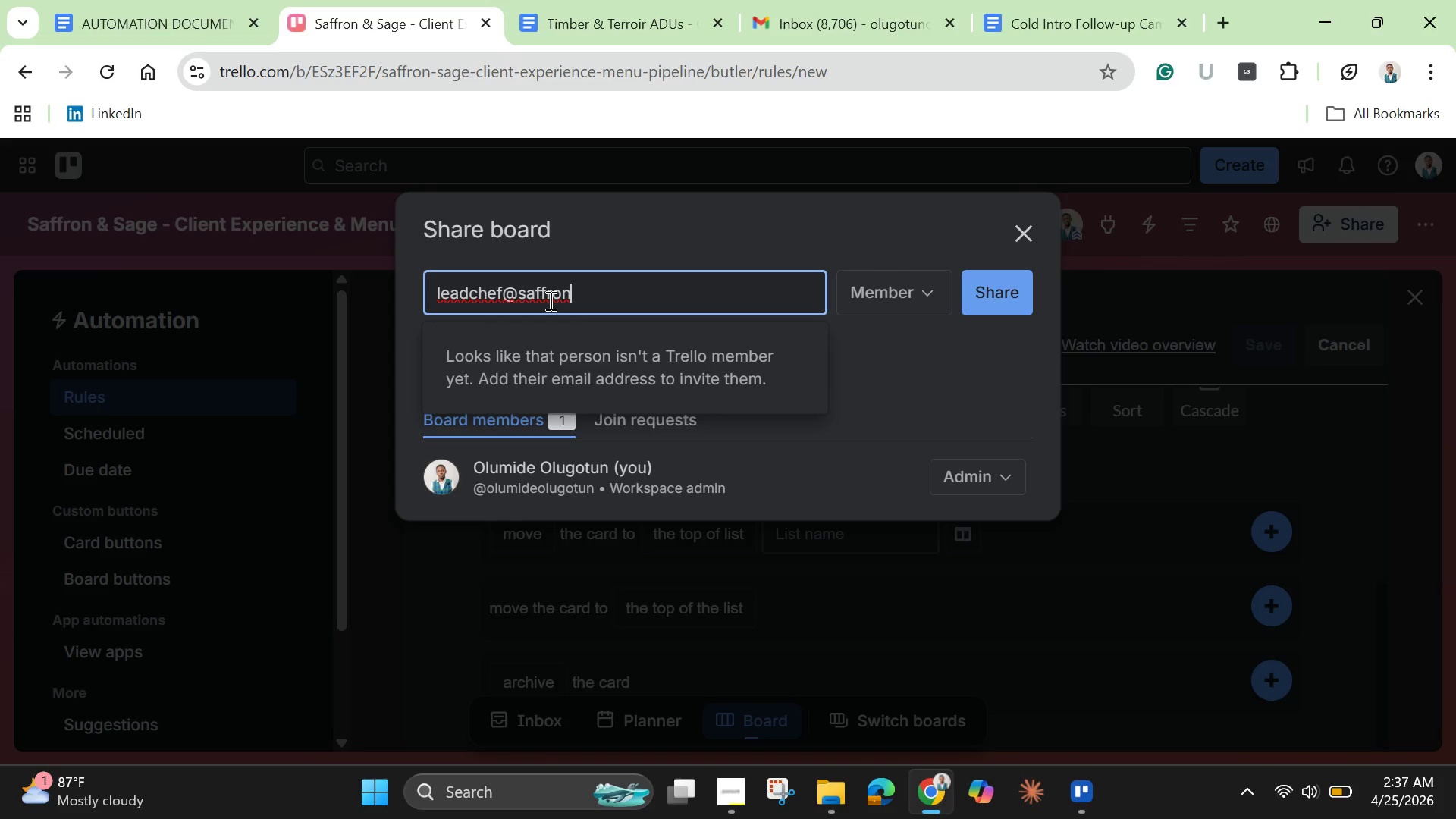 
wait(7.14)
 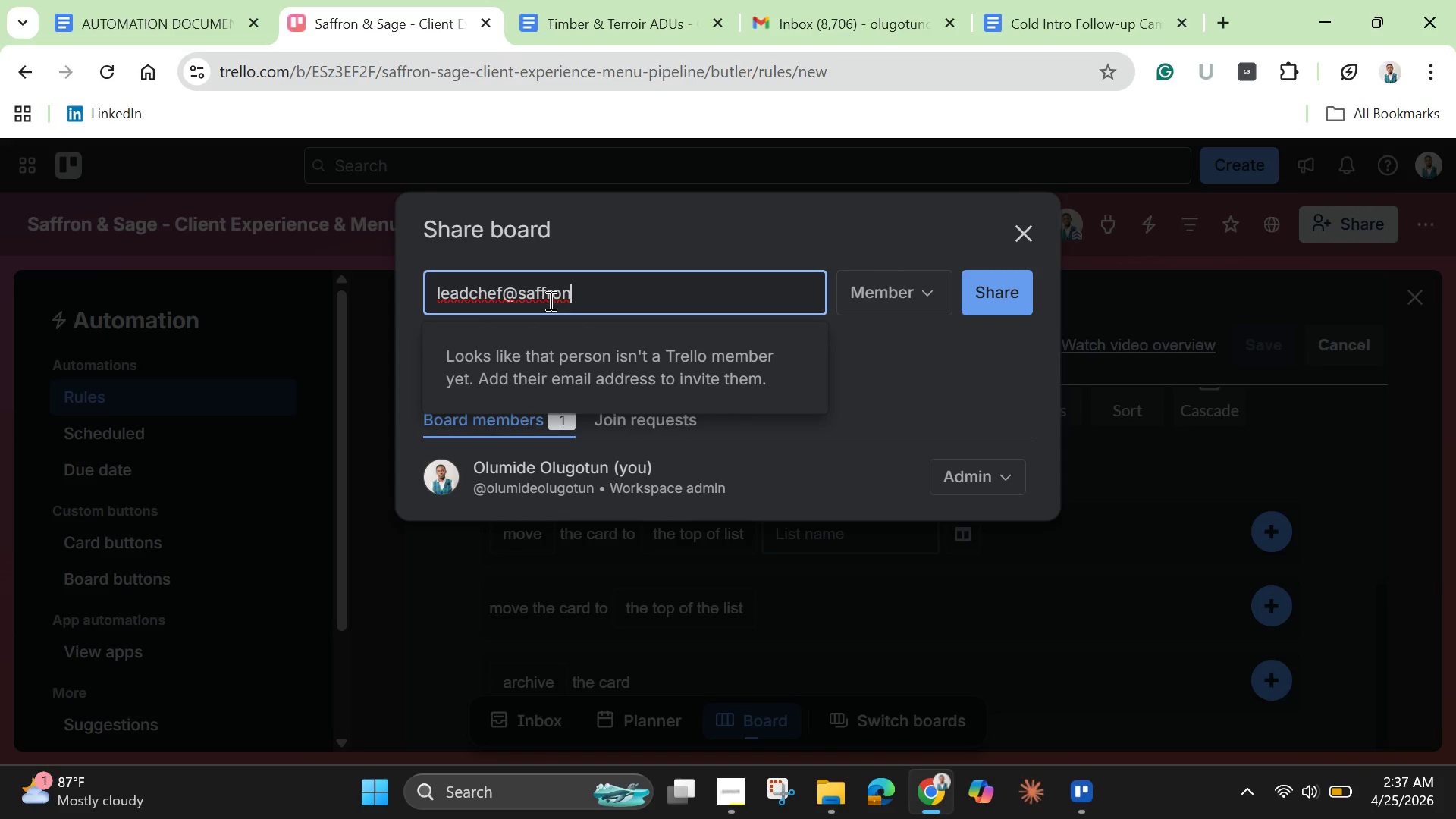 
type(sage.com)
 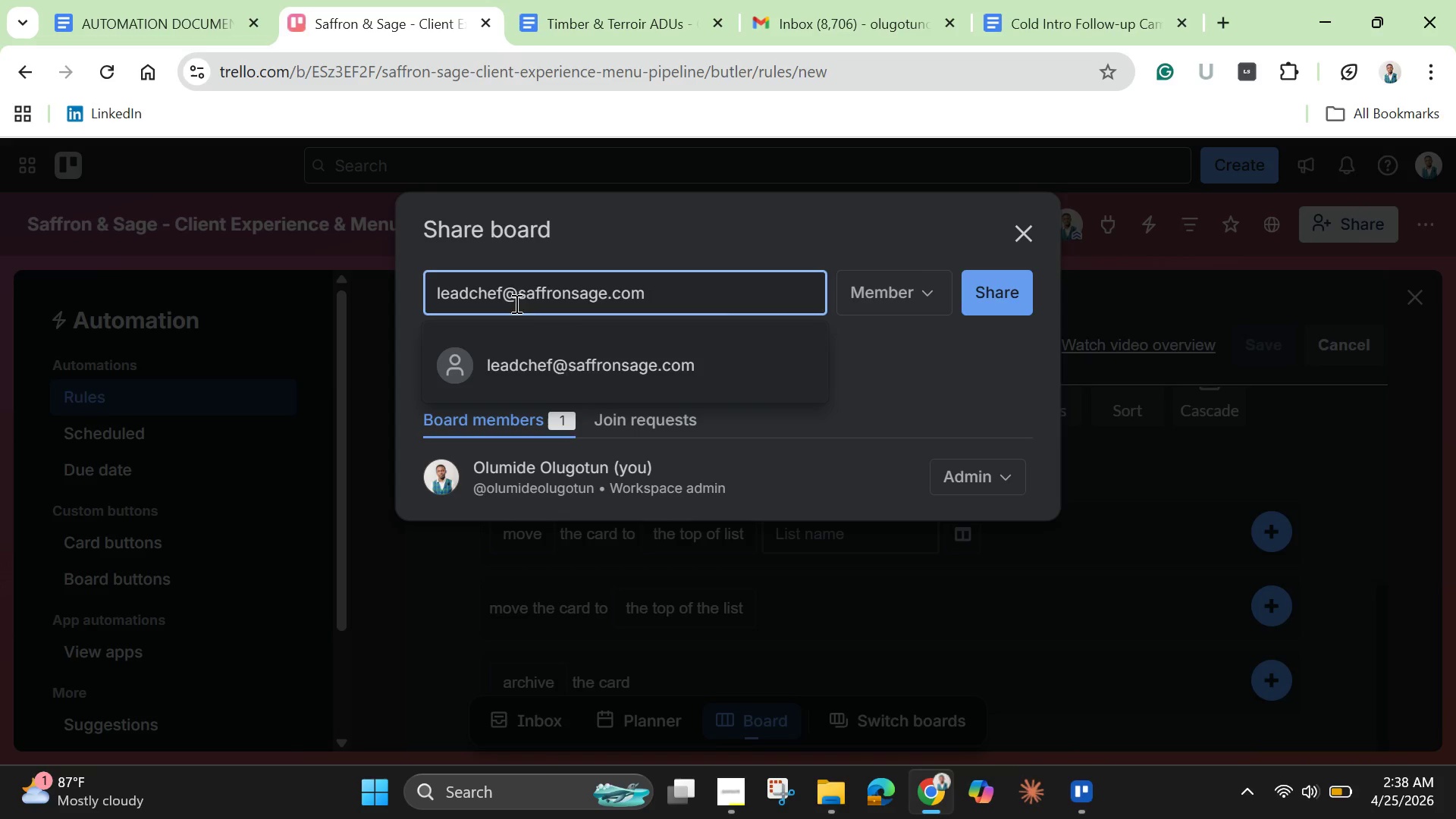 
left_click_drag(start_coordinate=[505, 293], to_coordinate=[606, 291])
 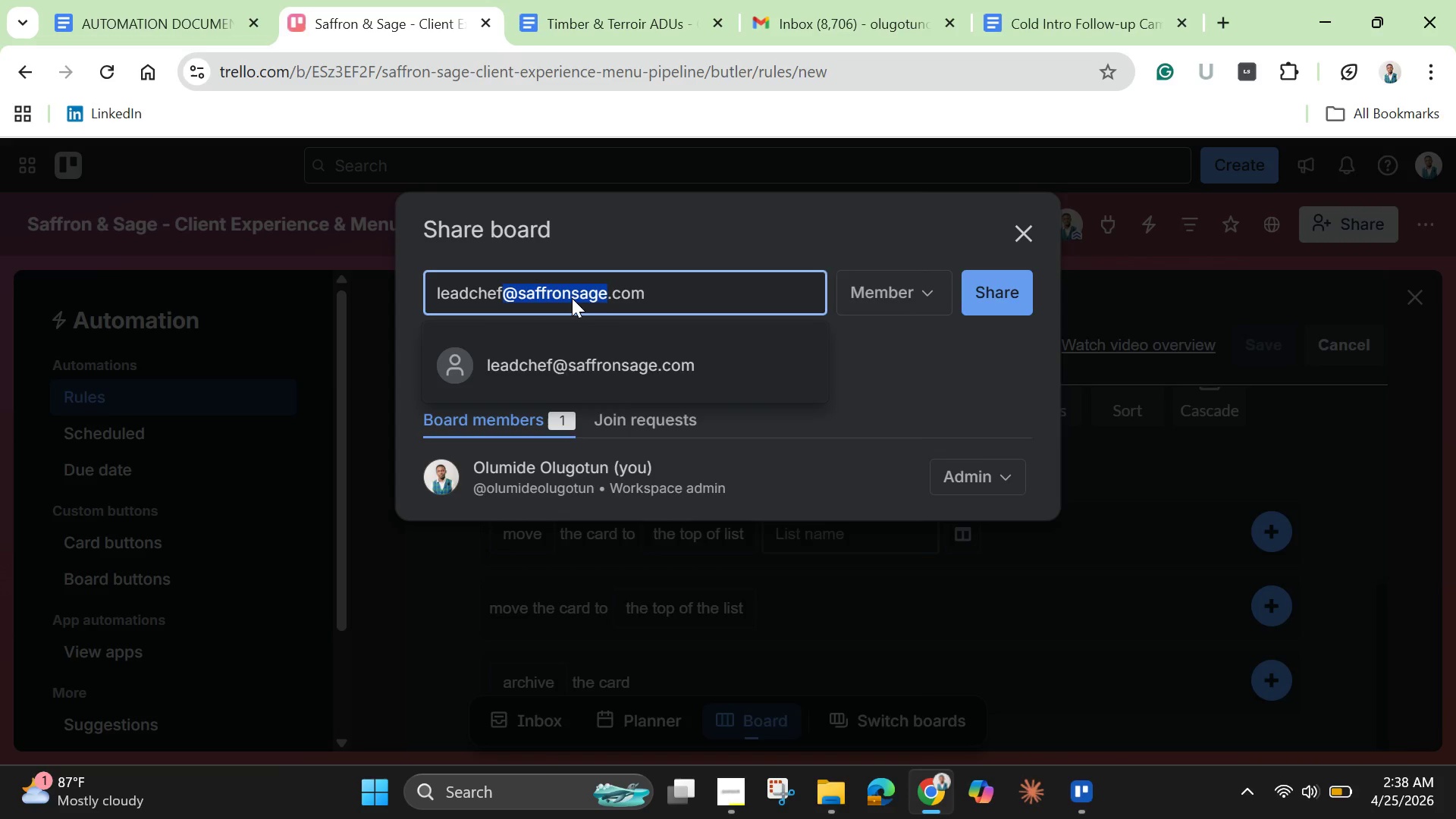 
right_click([572, 298])
 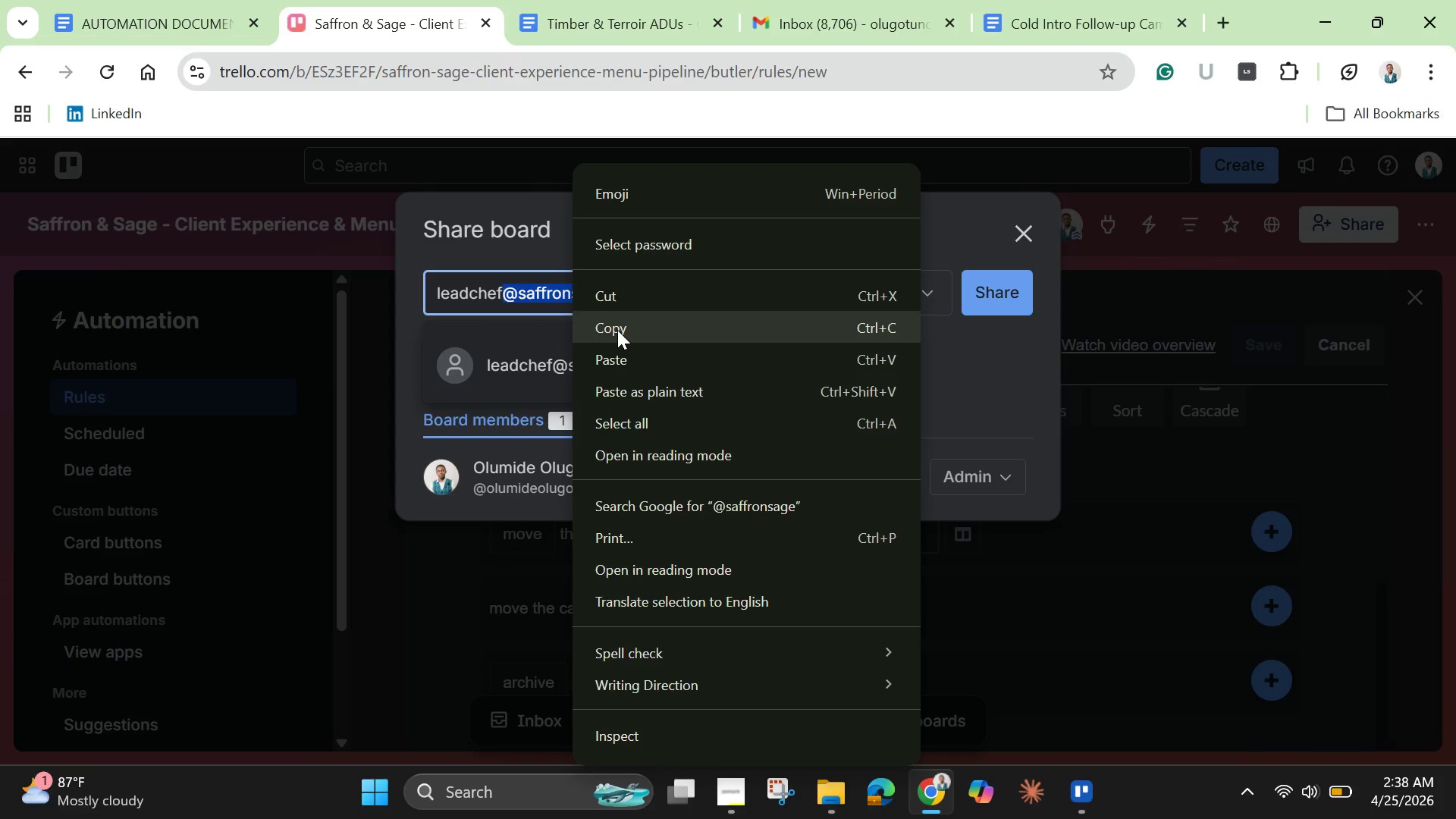 
left_click([617, 330])
 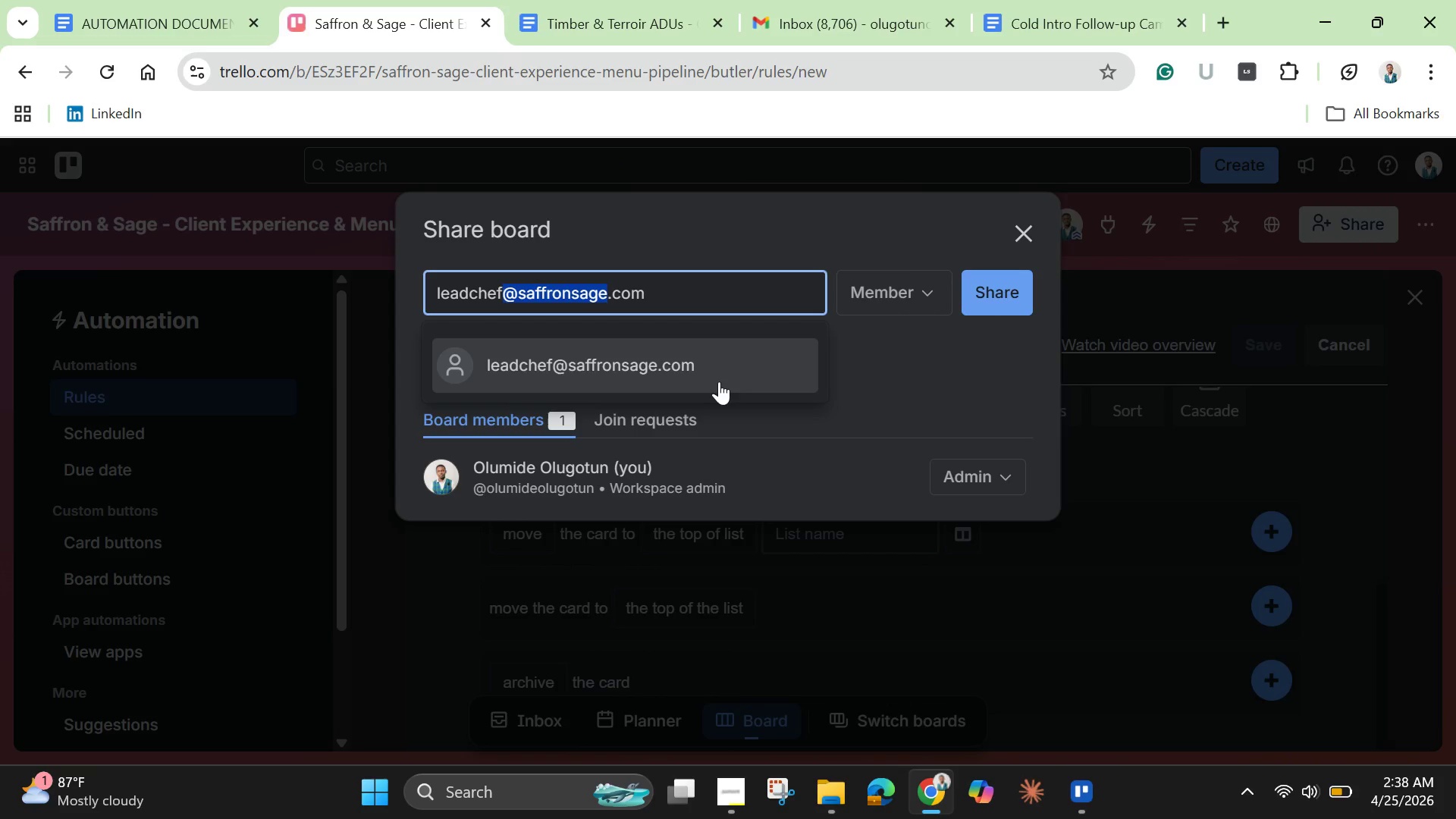 
left_click([692, 375])
 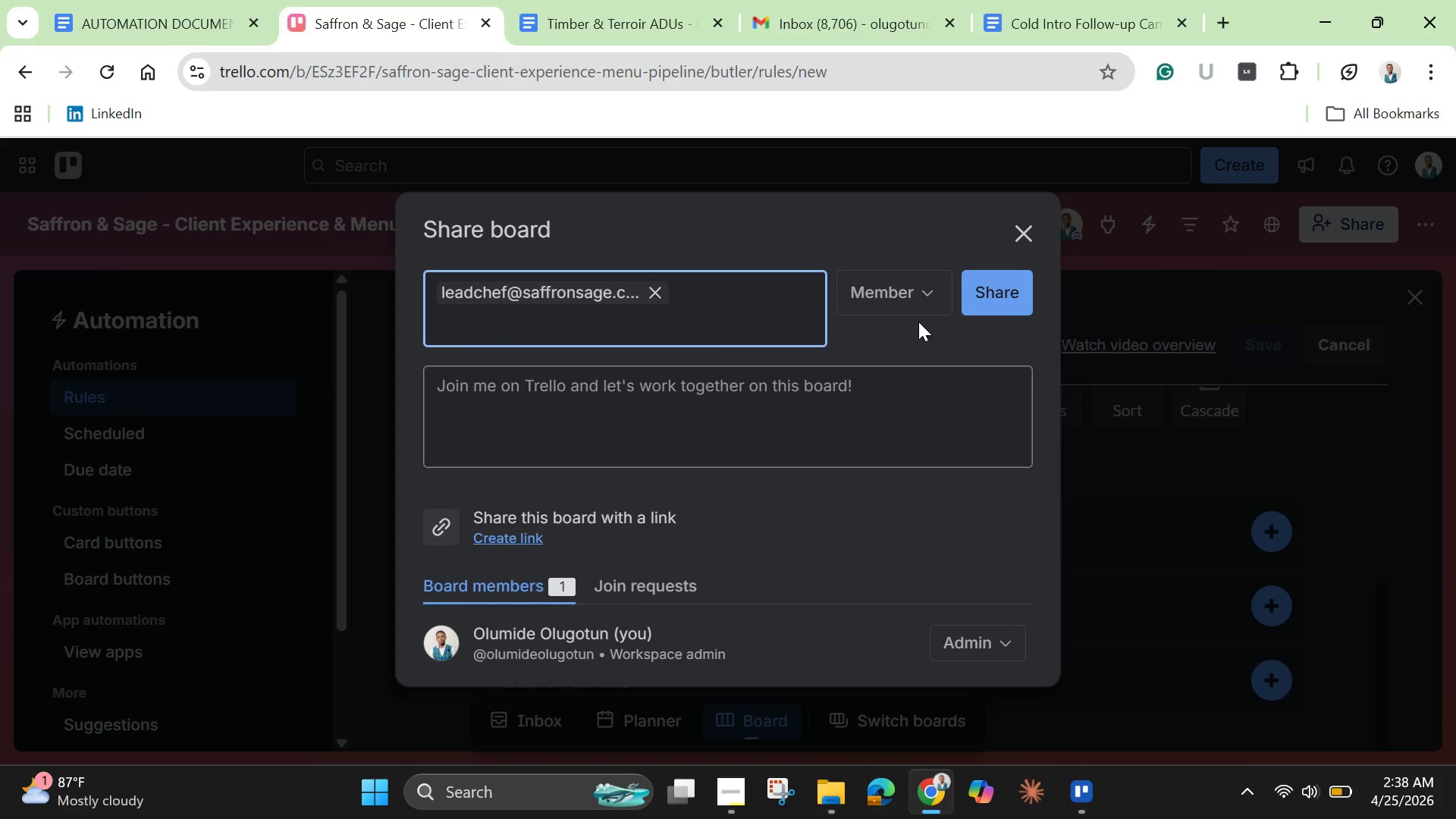 
wait(6.86)
 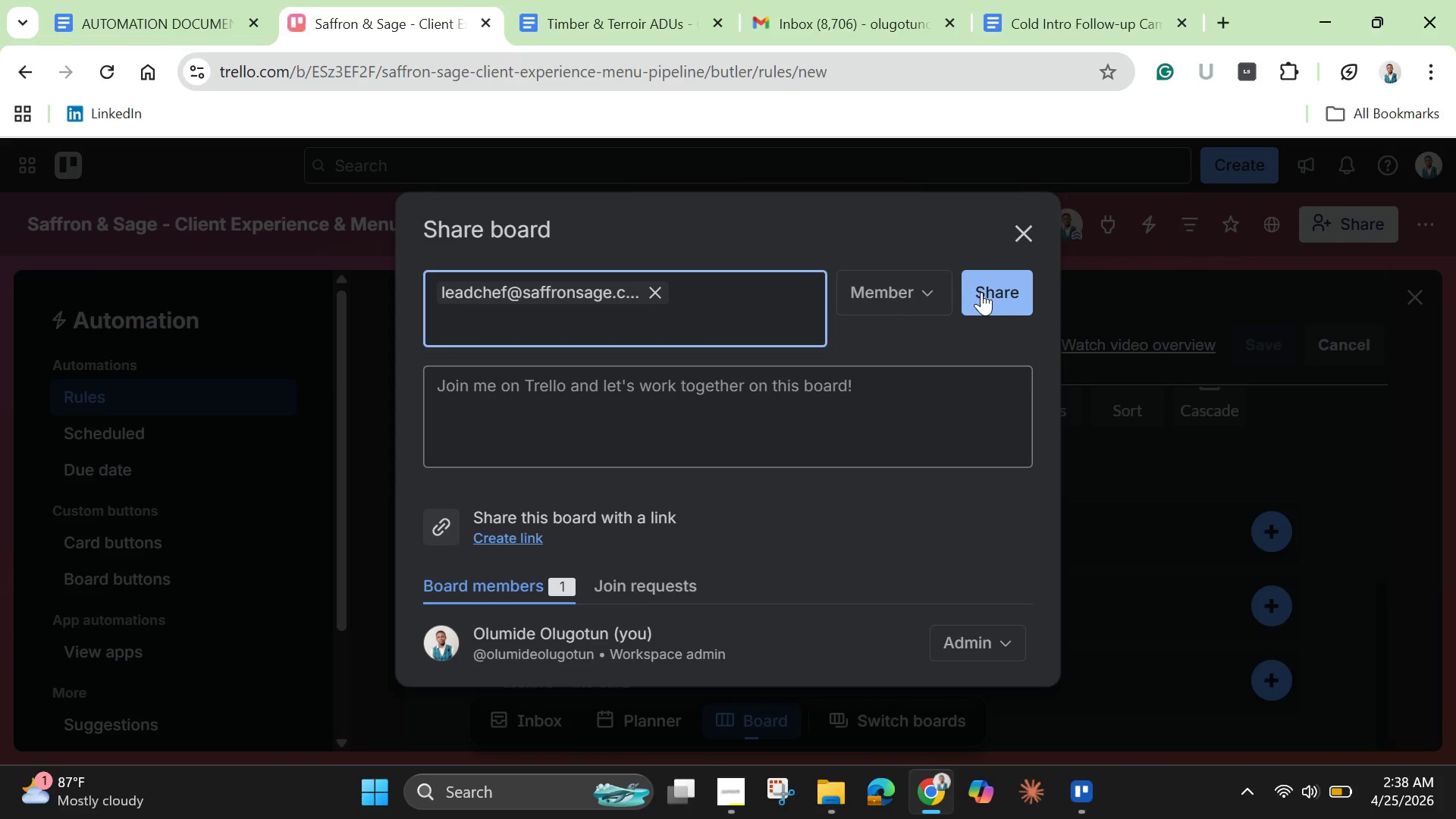 
type(Event )
key(Backspace)
 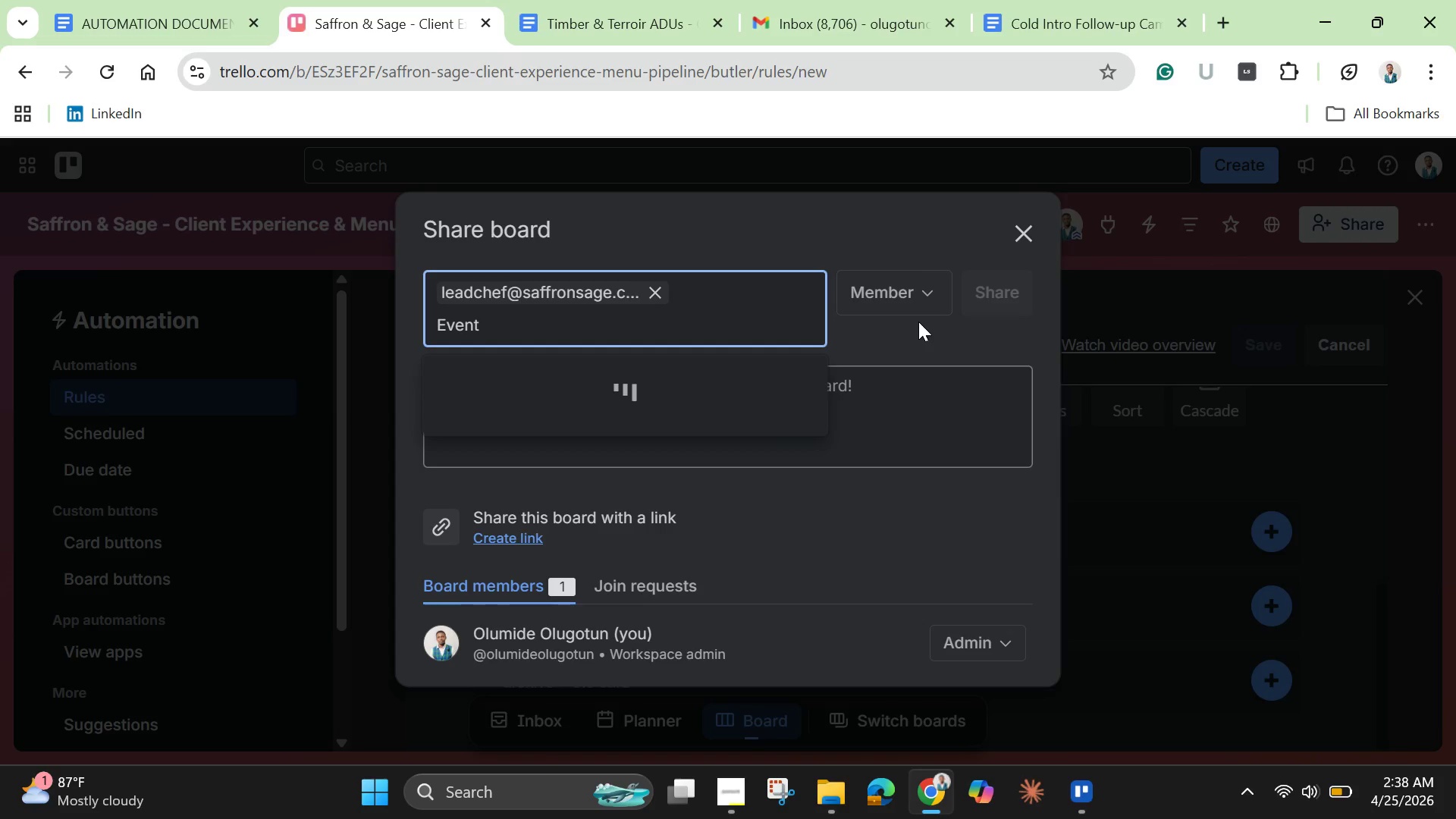 
hold_key(key=ShiftLeft, duration=0.69)
 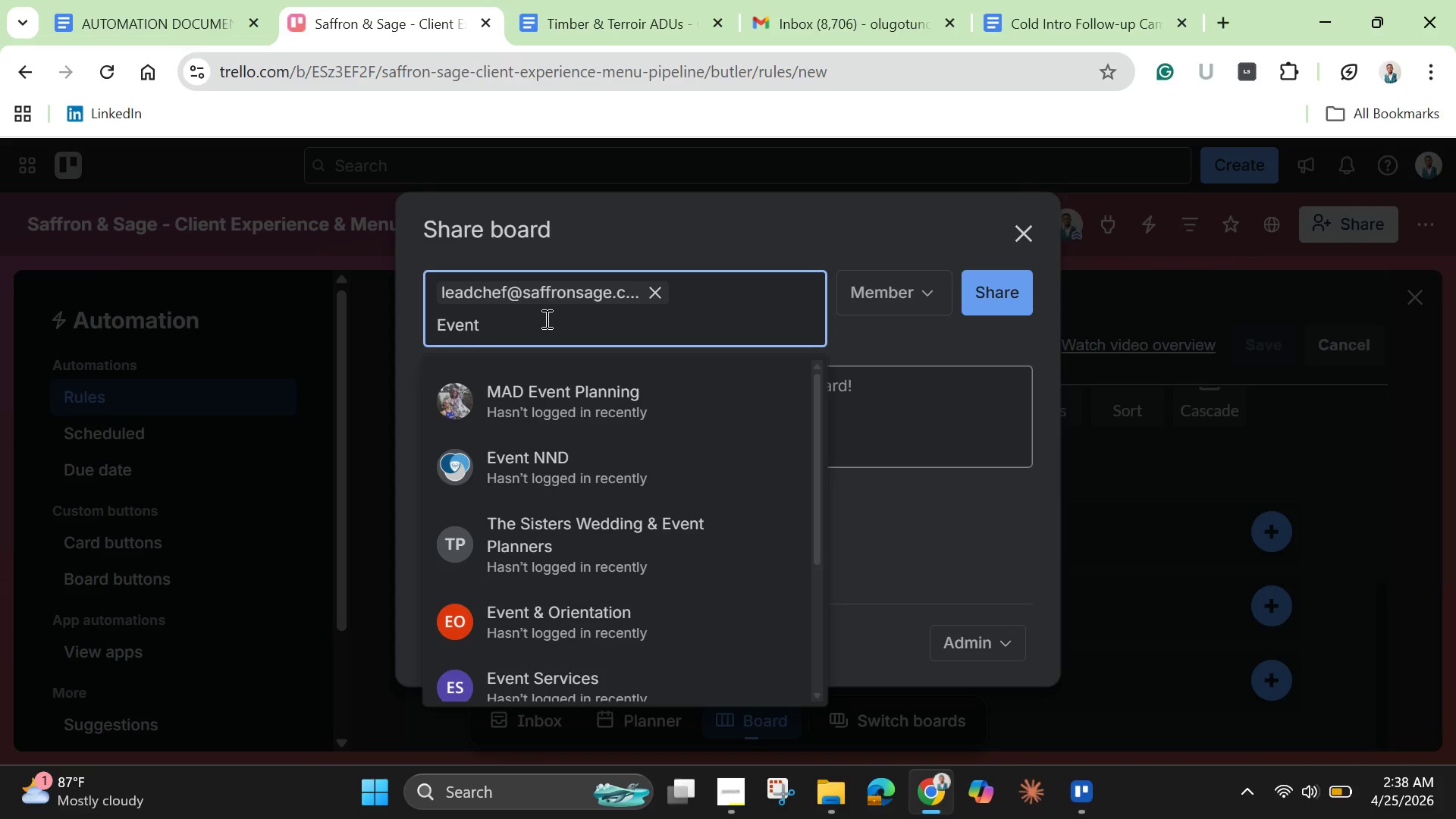 
wait(5.86)
 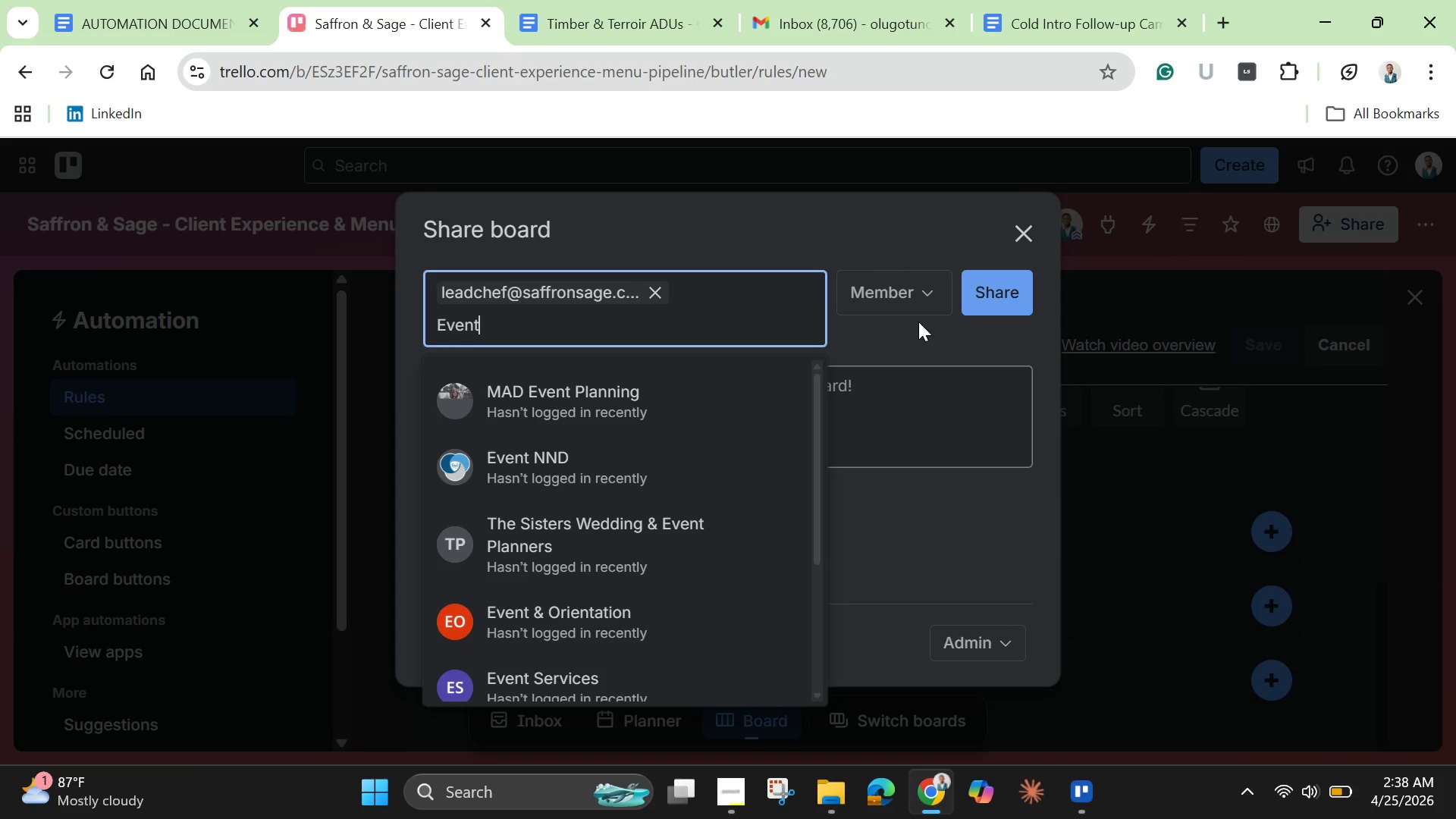 
type(Cord)
 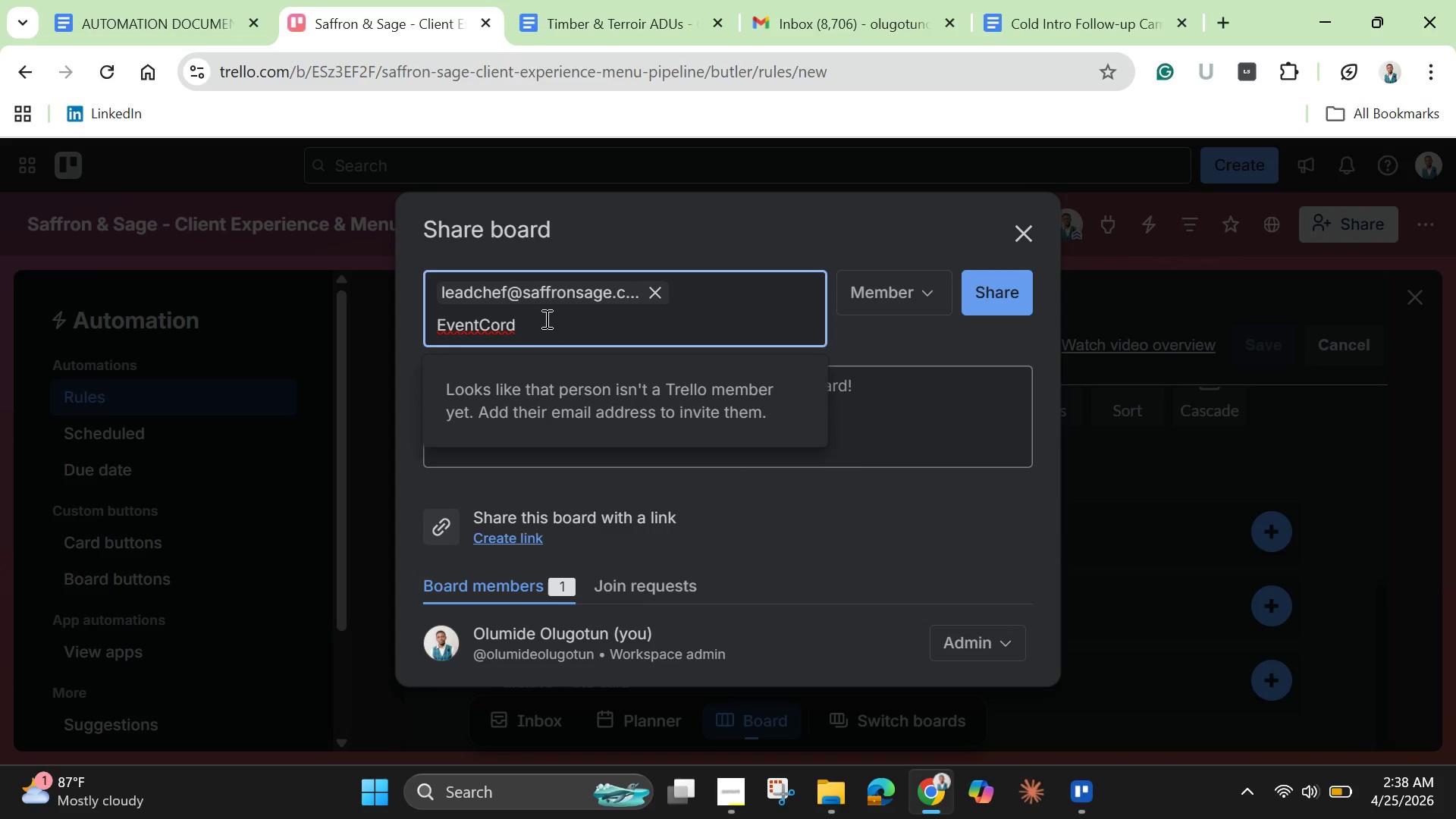 
key(Backspace)
key(Backspace)
key(Backspace)
key(Backspace)
type(cor)
key(Backspace)
key(Backspace)
key(Backspace)
key(Backspace)
key(Backspace)
key(Backspace)
key(Backspace)
key(Backspace)
type(eventcord@)
key(Backspace)
 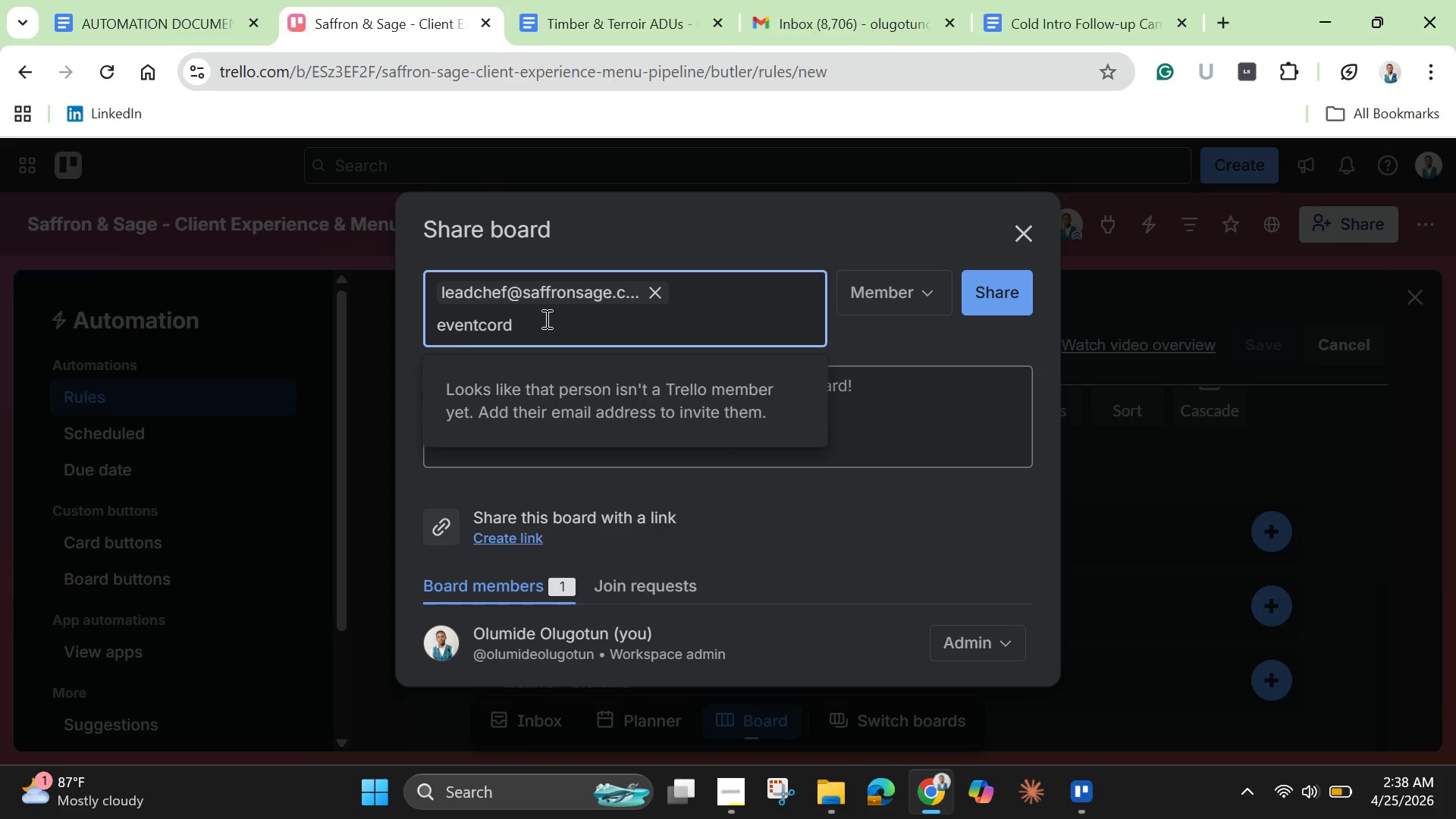 
key(Control+V)
 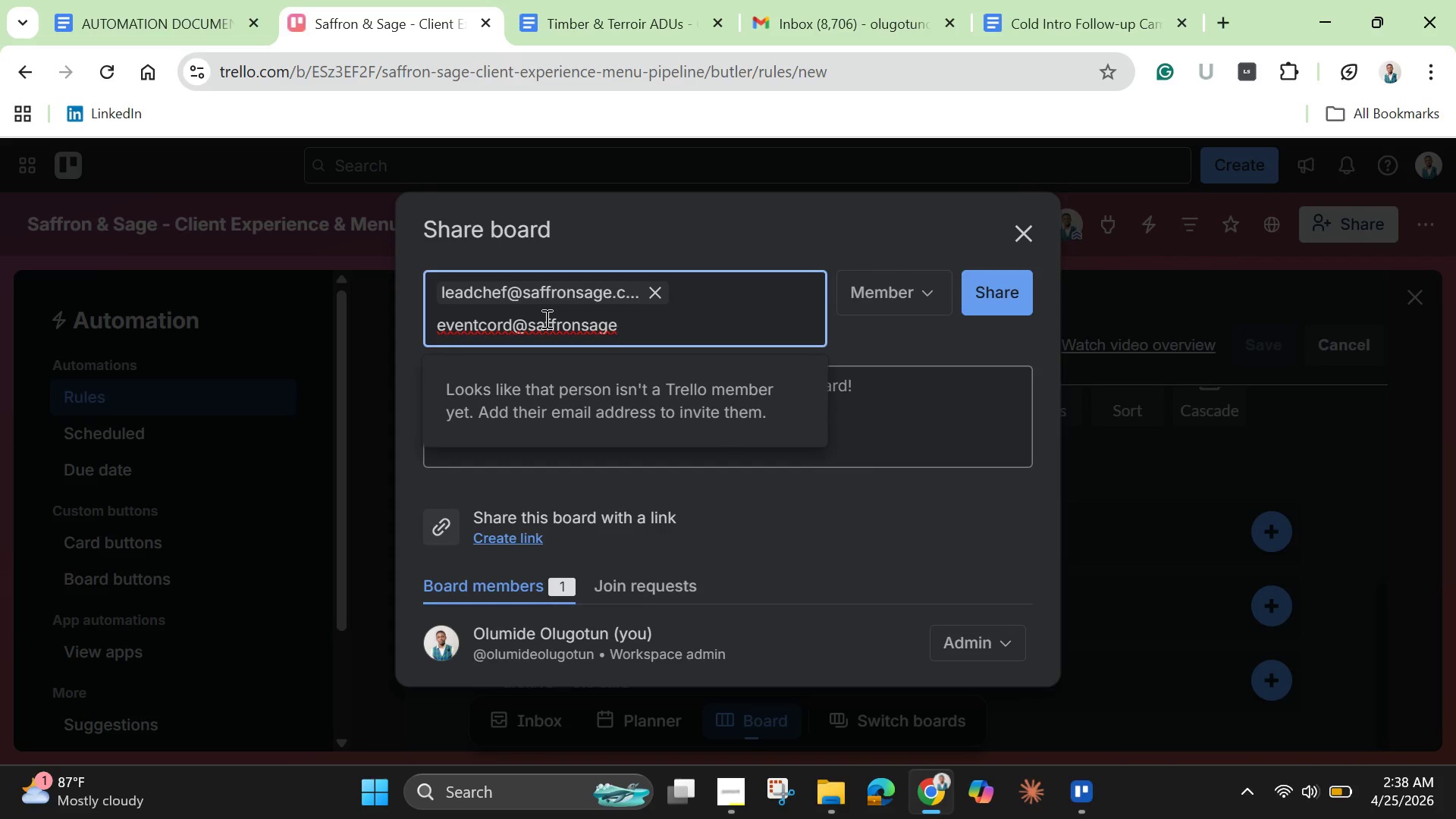 
type(.com)
 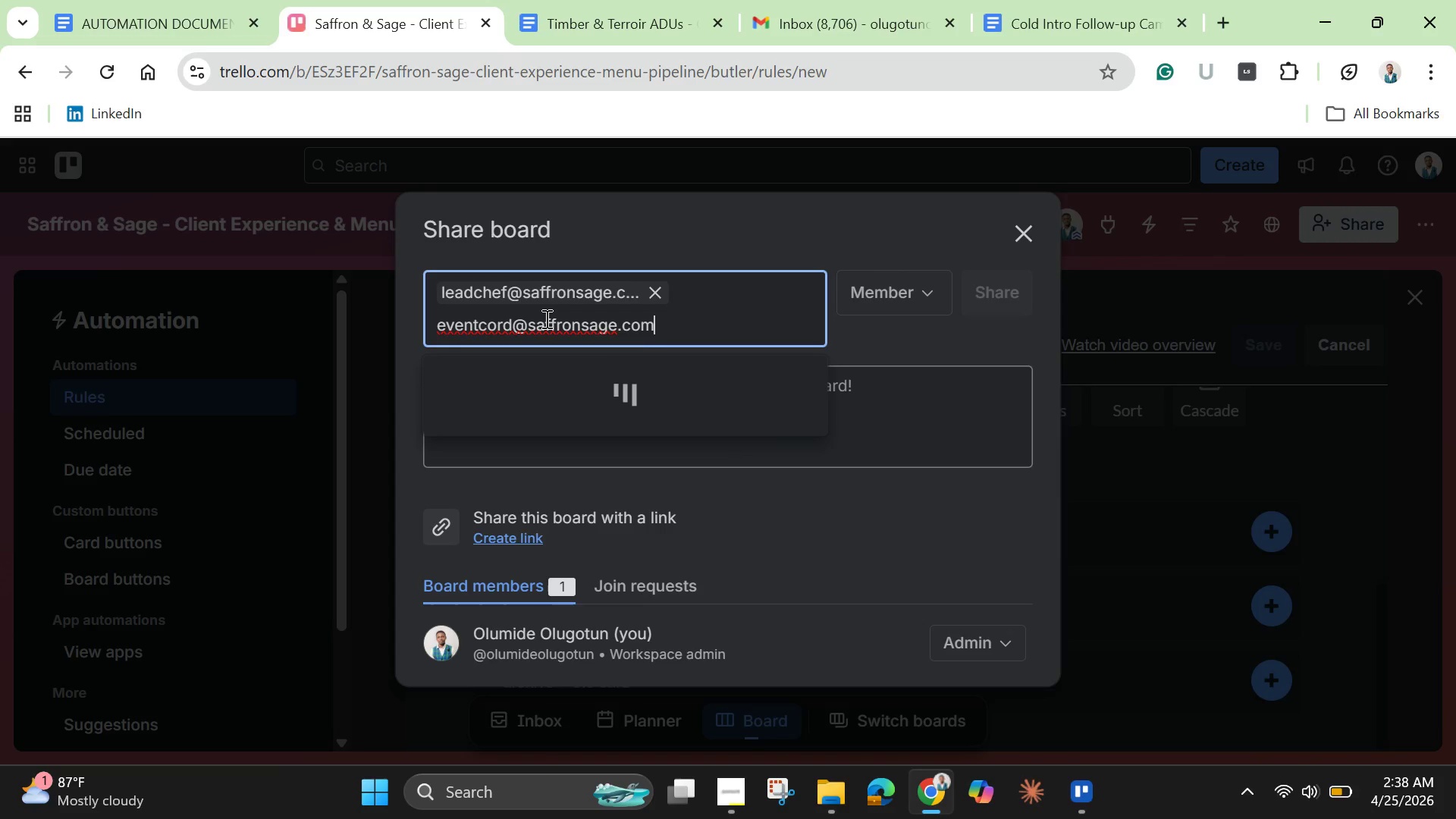 
key(Enter)
 